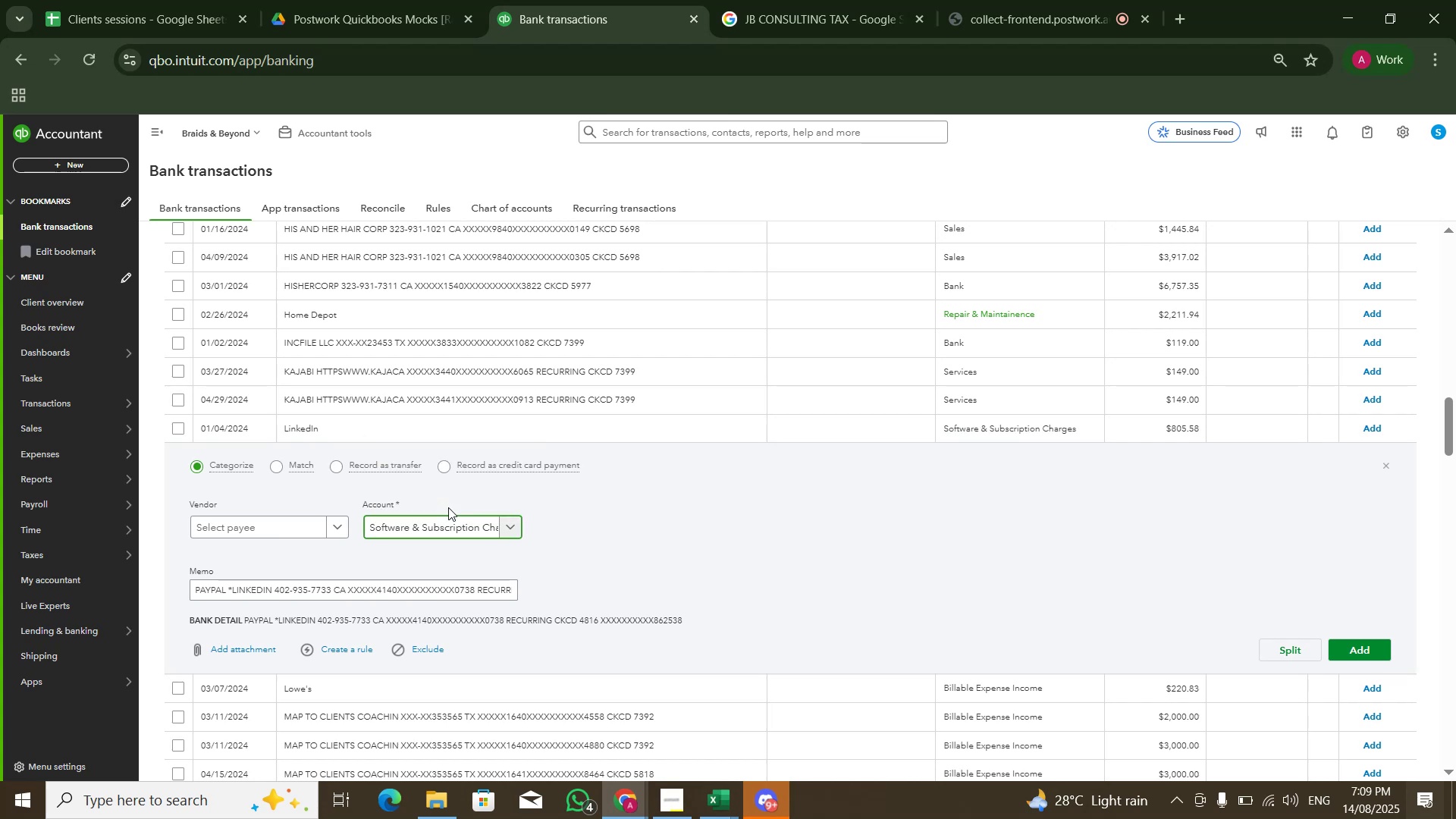 
wait(9.09)
 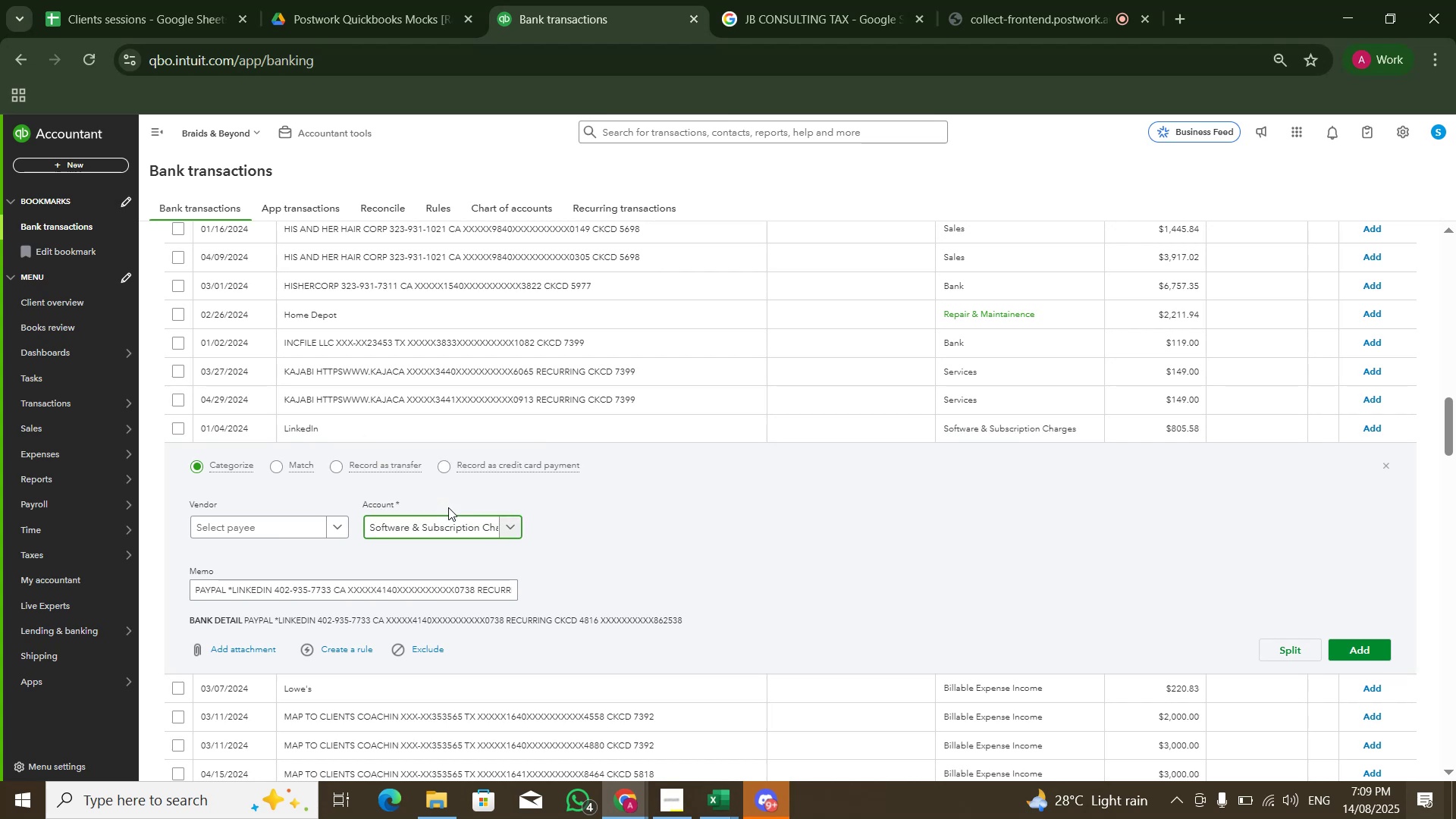 
scroll: coordinate [588, 498], scroll_direction: down, amount: 4.0
 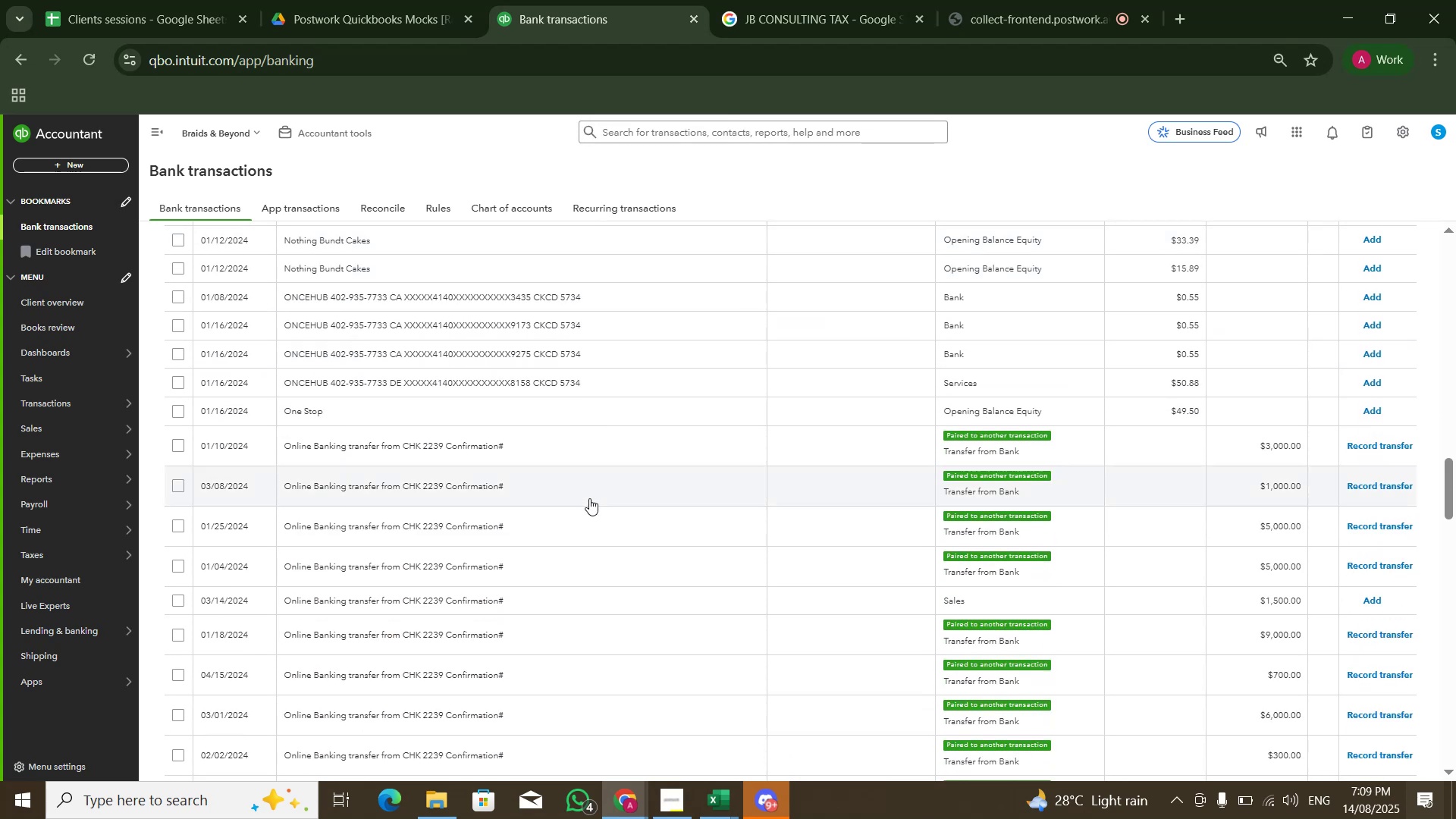 
wait(12.72)
 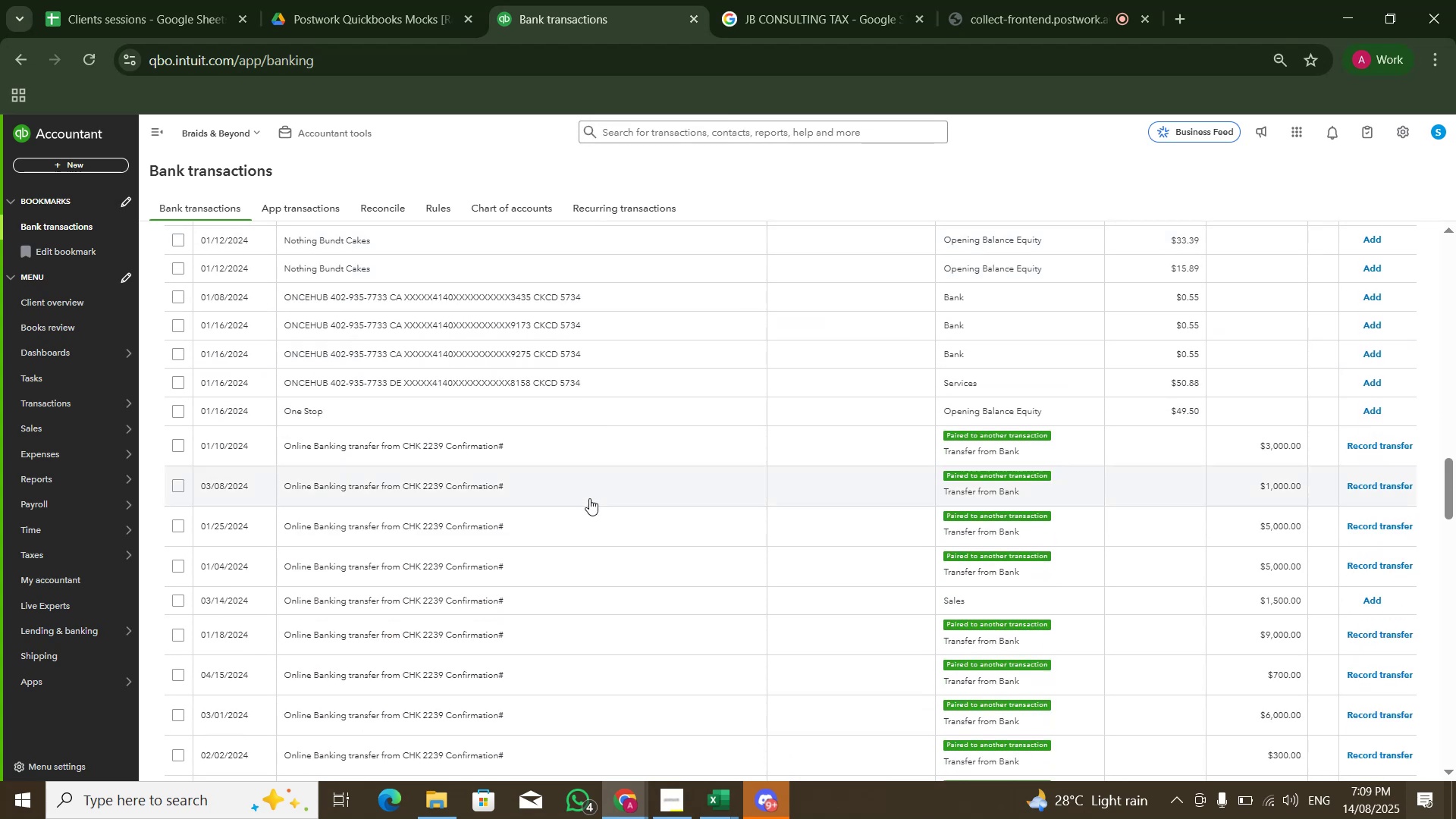 
scroll: coordinate [738, 451], scroll_direction: none, amount: 0.0
 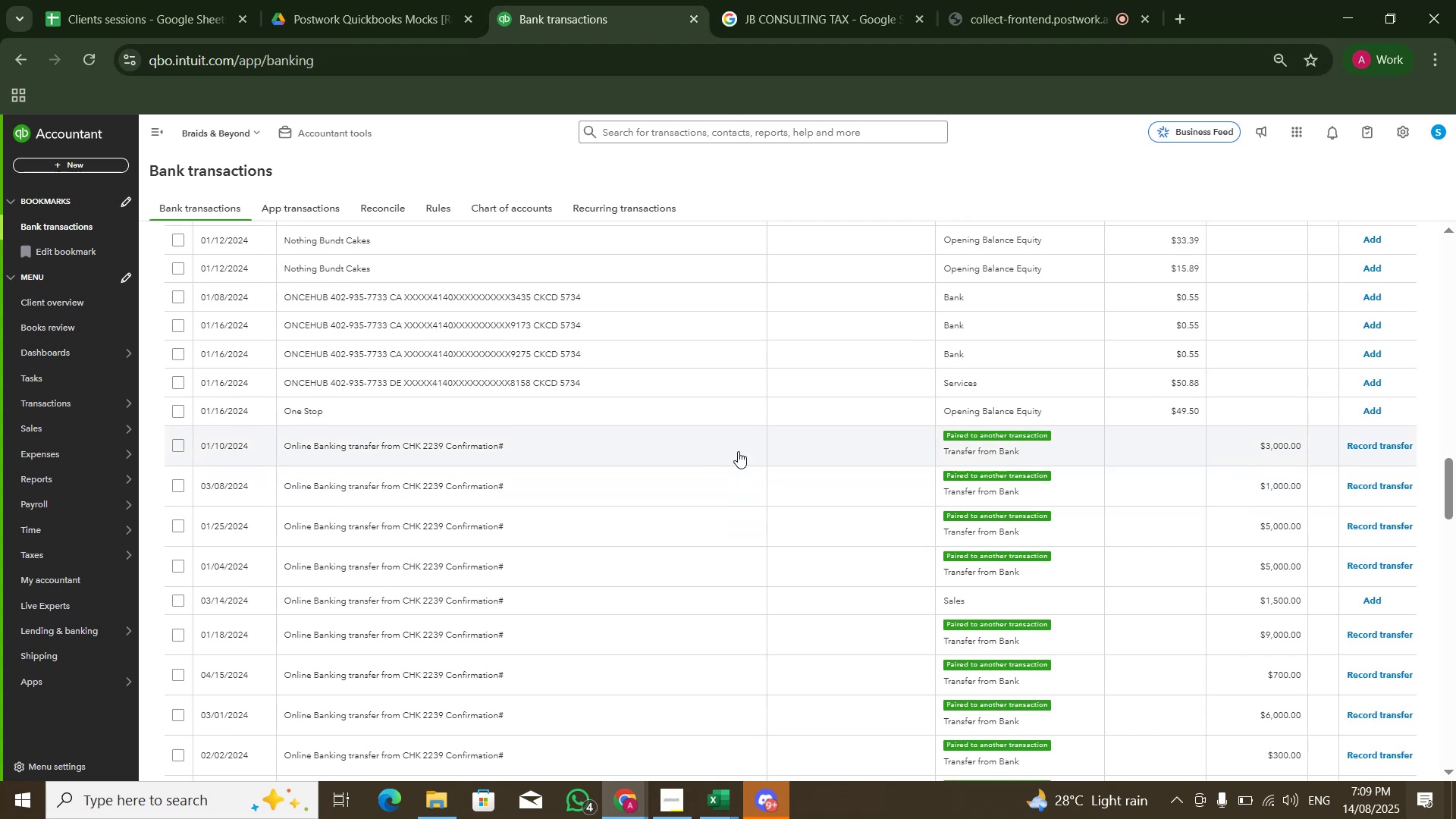 
scroll: coordinate [641, 343], scroll_direction: down, amount: 14.0
 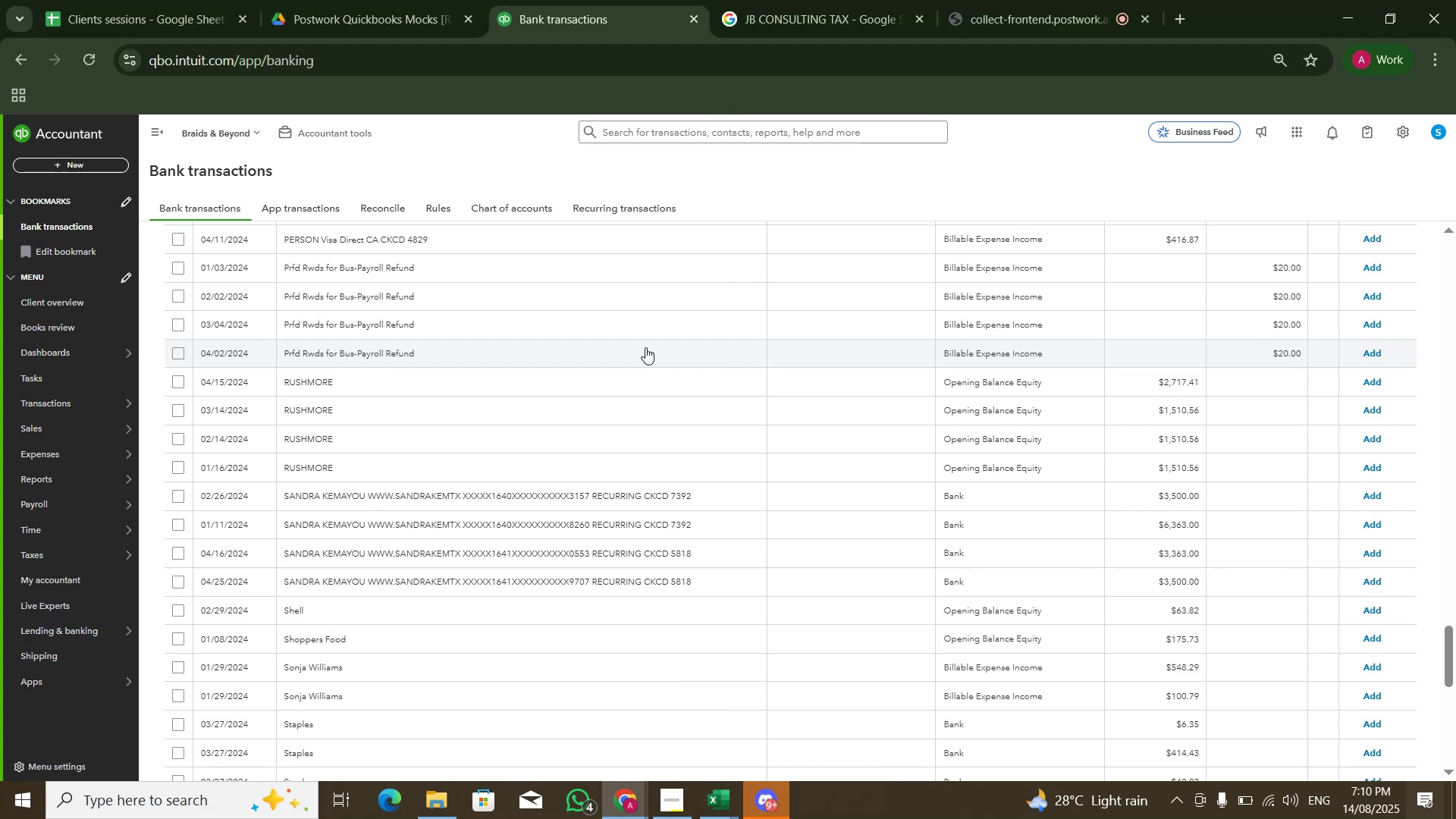 
wait(15.3)
 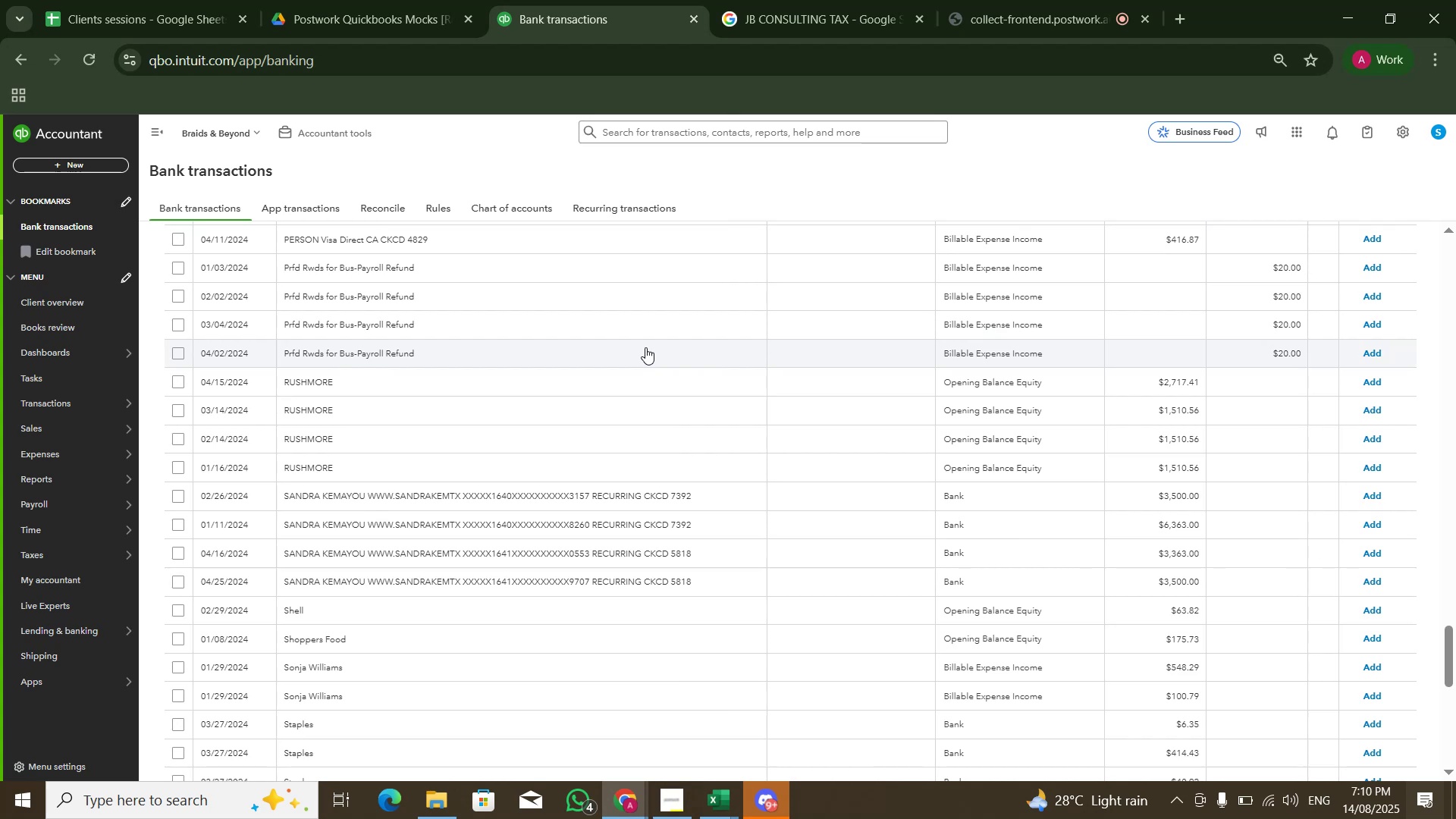 
scroll: coordinate [546, 503], scroll_direction: down, amount: 6.0
 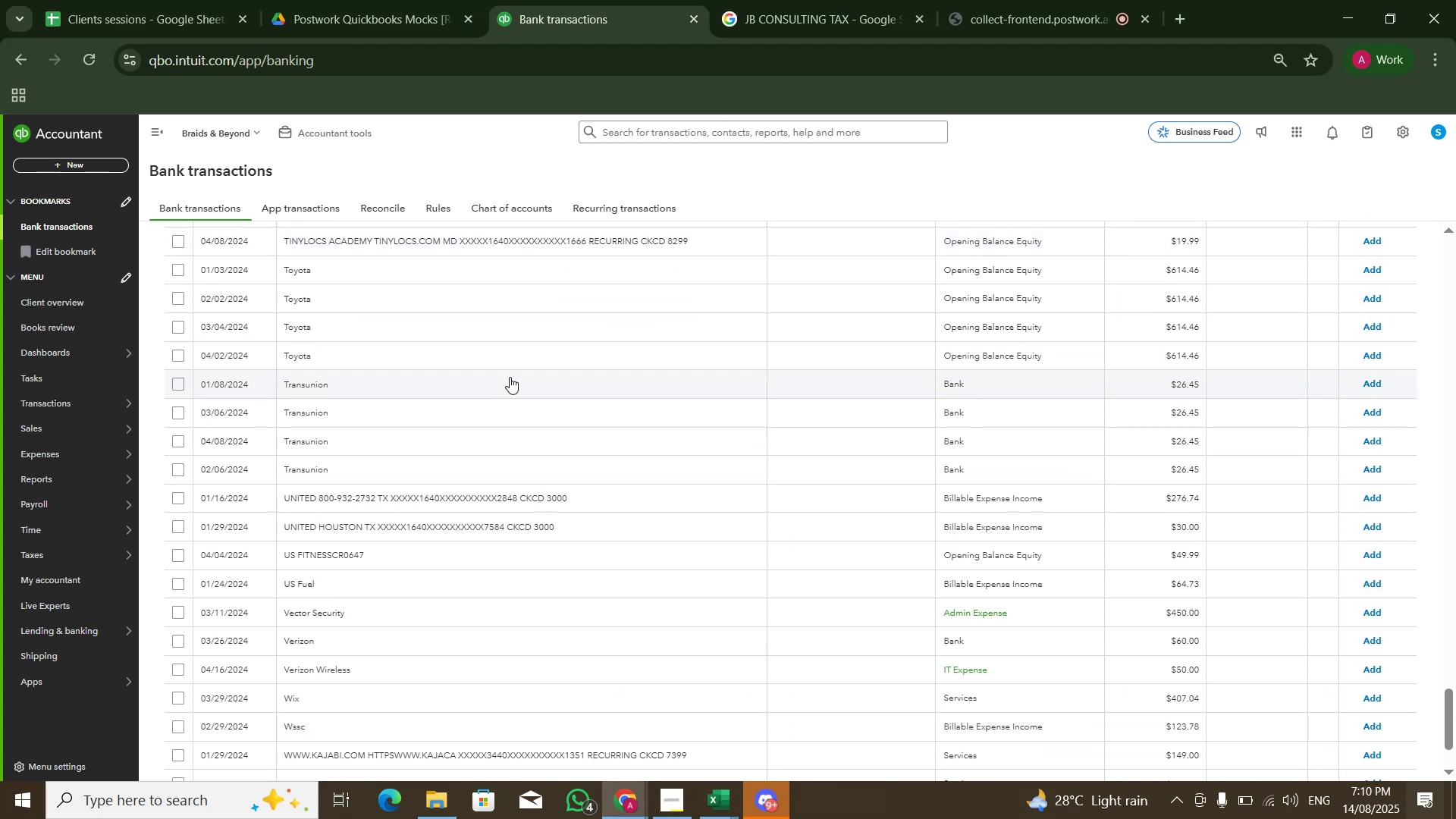 
left_click([513, 363])
 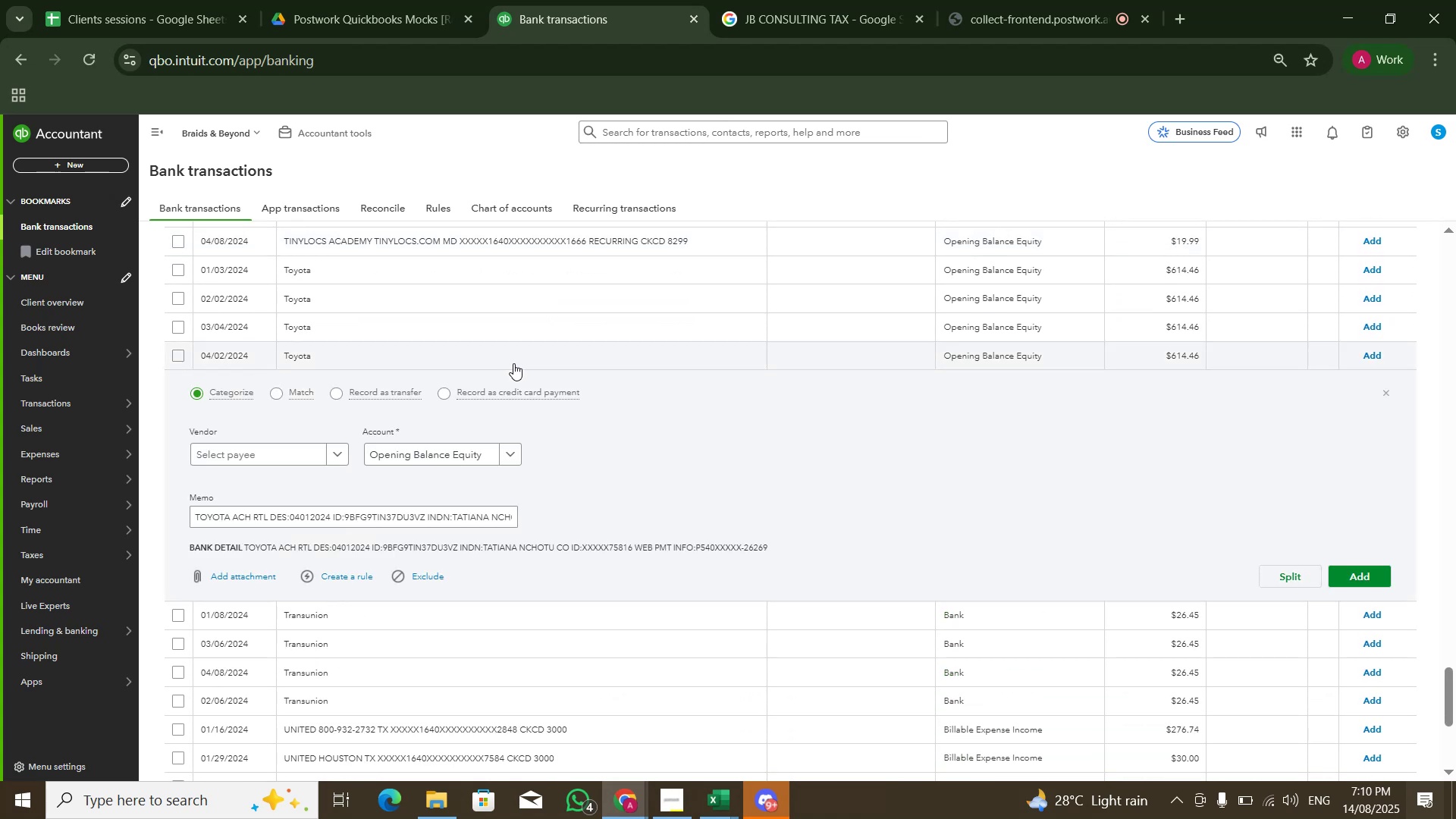 
left_click([513, 363])
 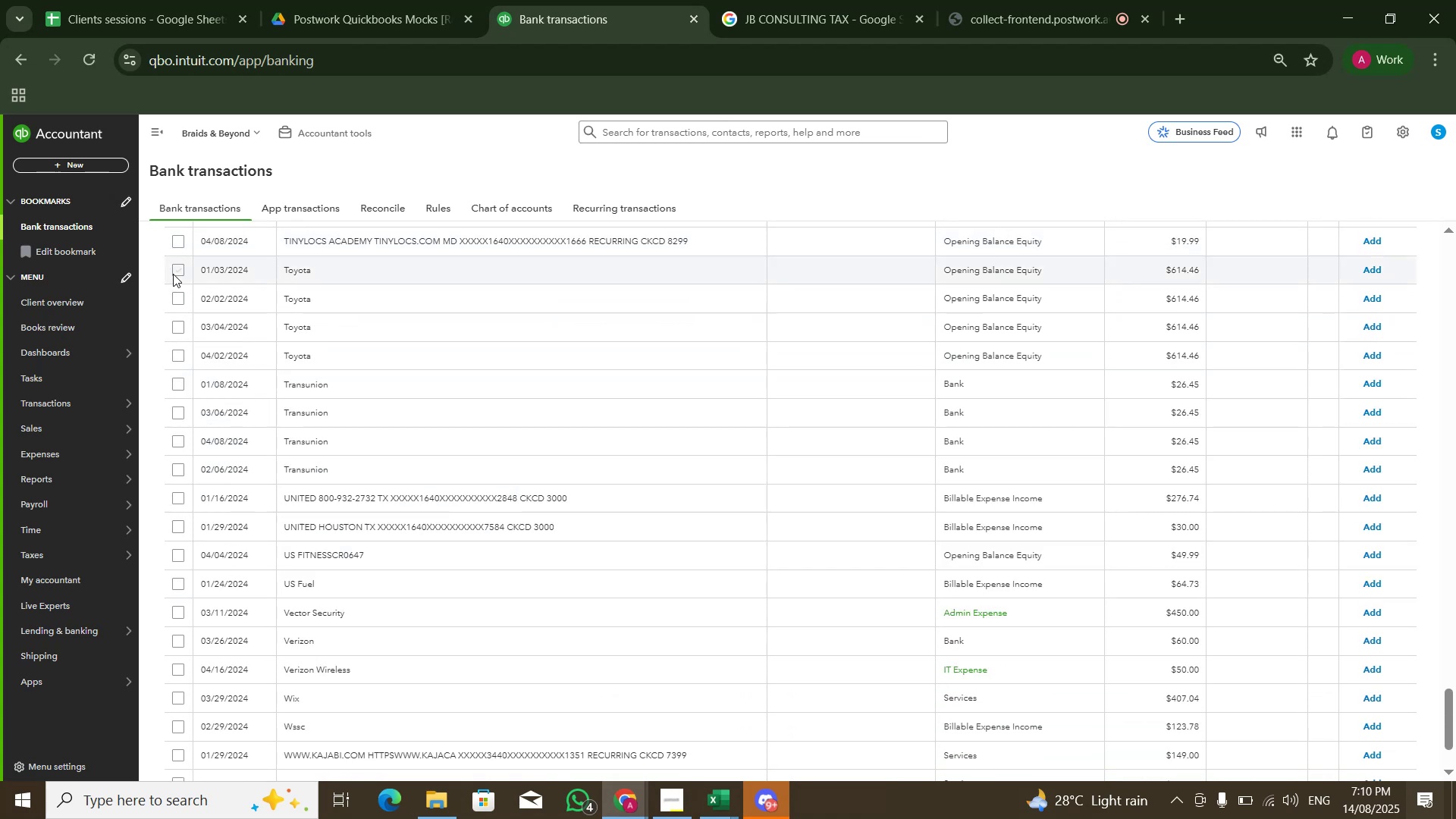 
left_click([173, 274])
 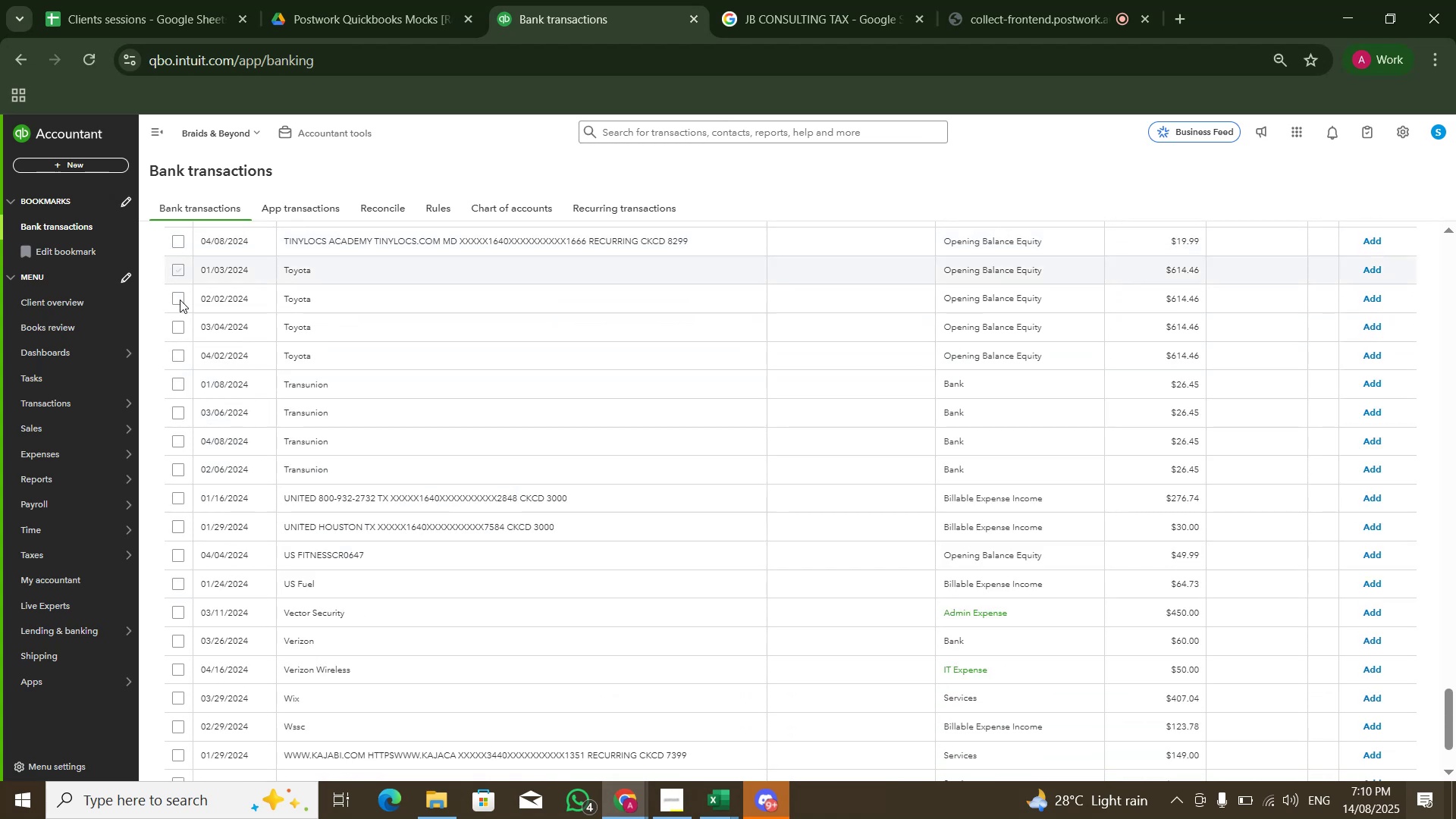 
left_click([180, 300])
 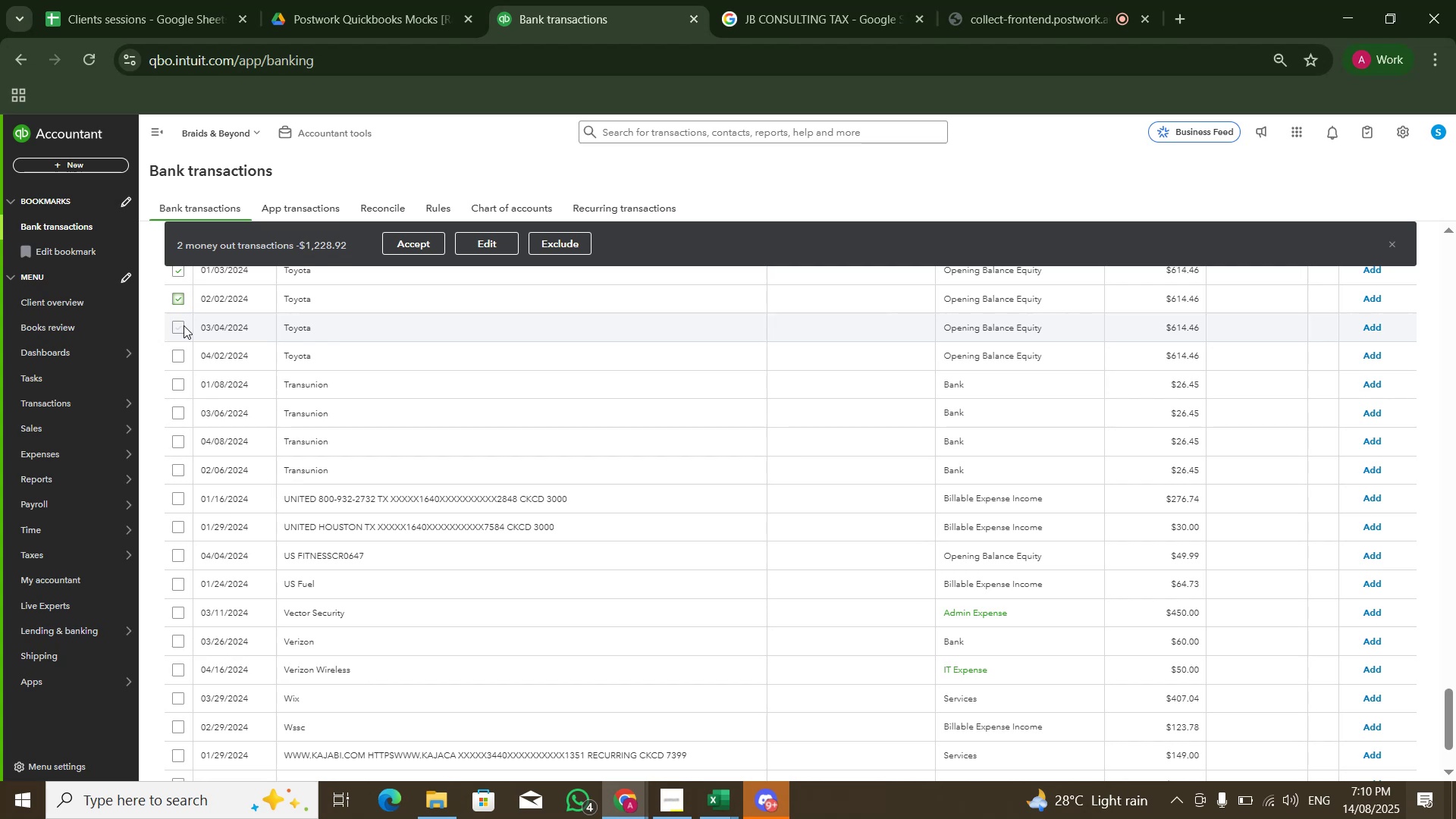 
left_click([184, 326])
 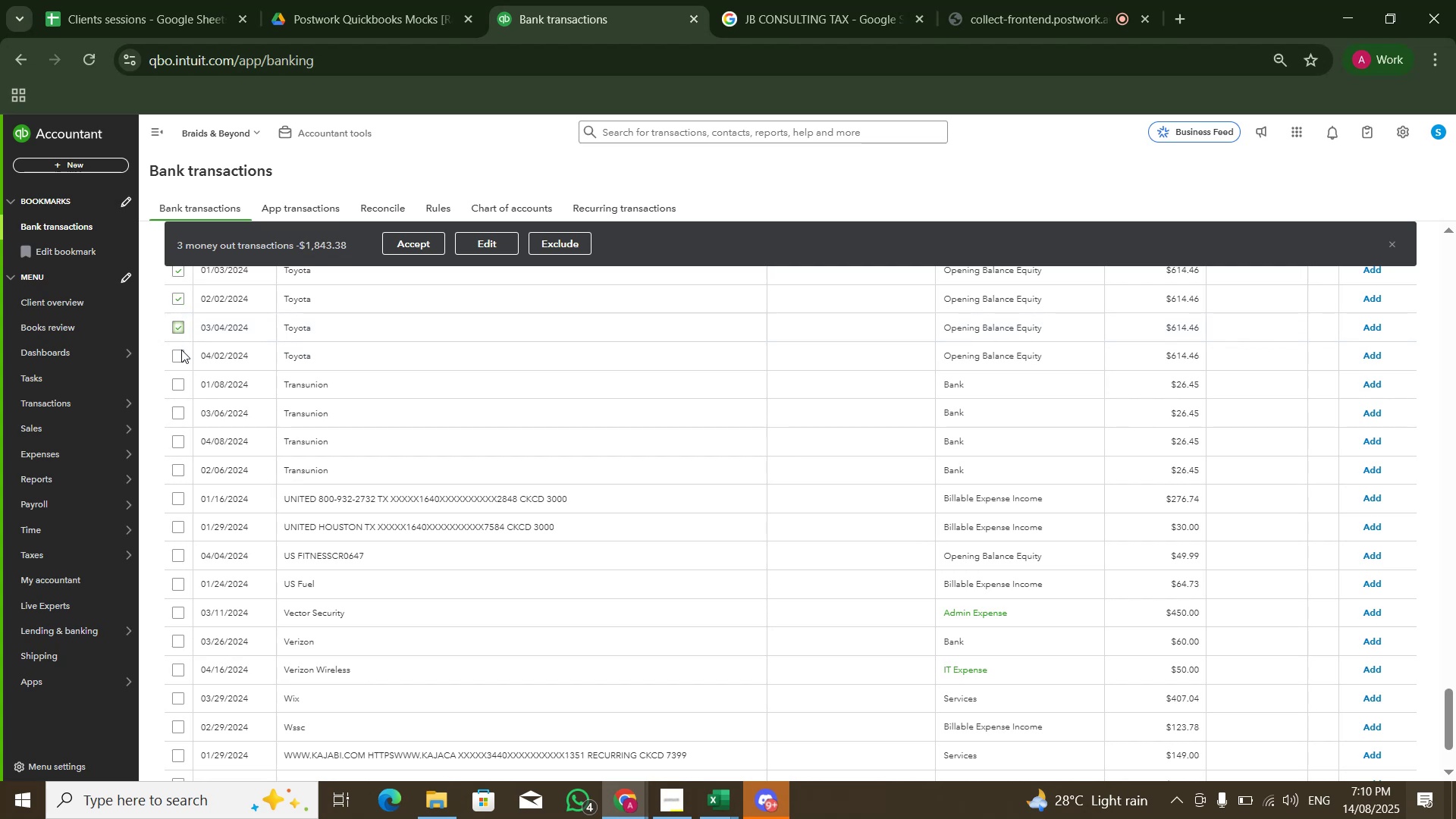 
double_click([181, 350])
 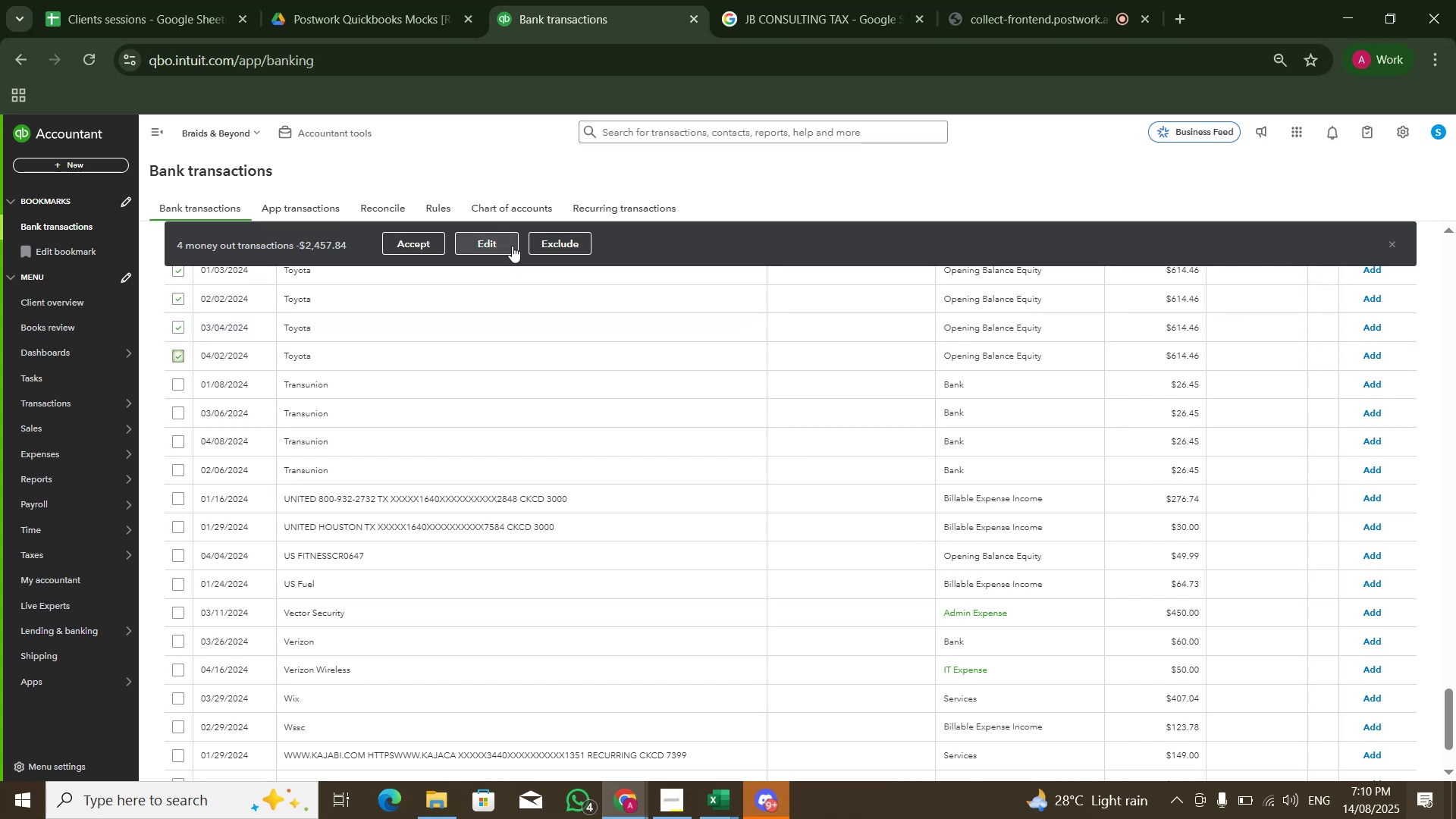 
left_click([512, 246])
 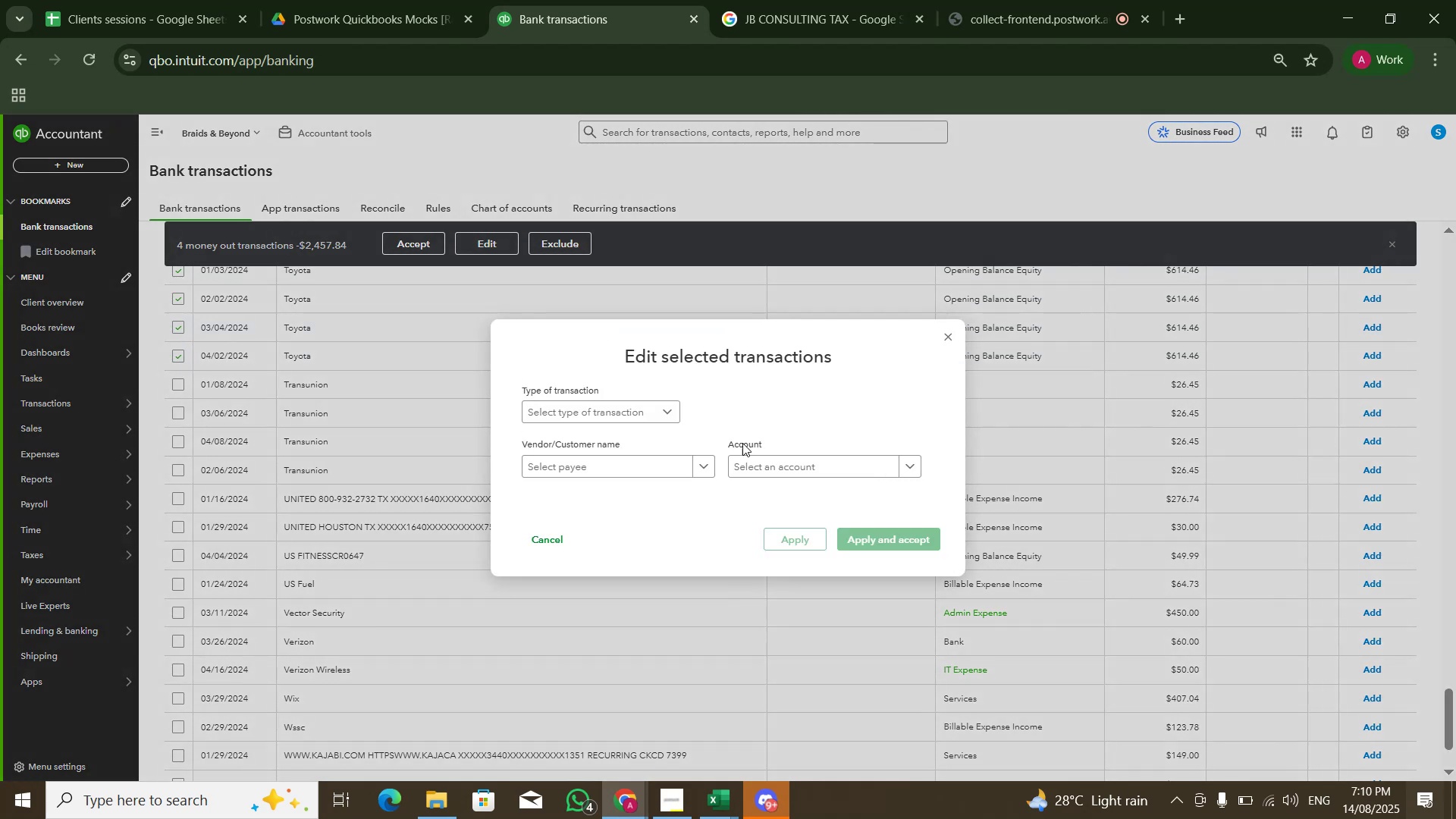 
left_click([779, 466])
 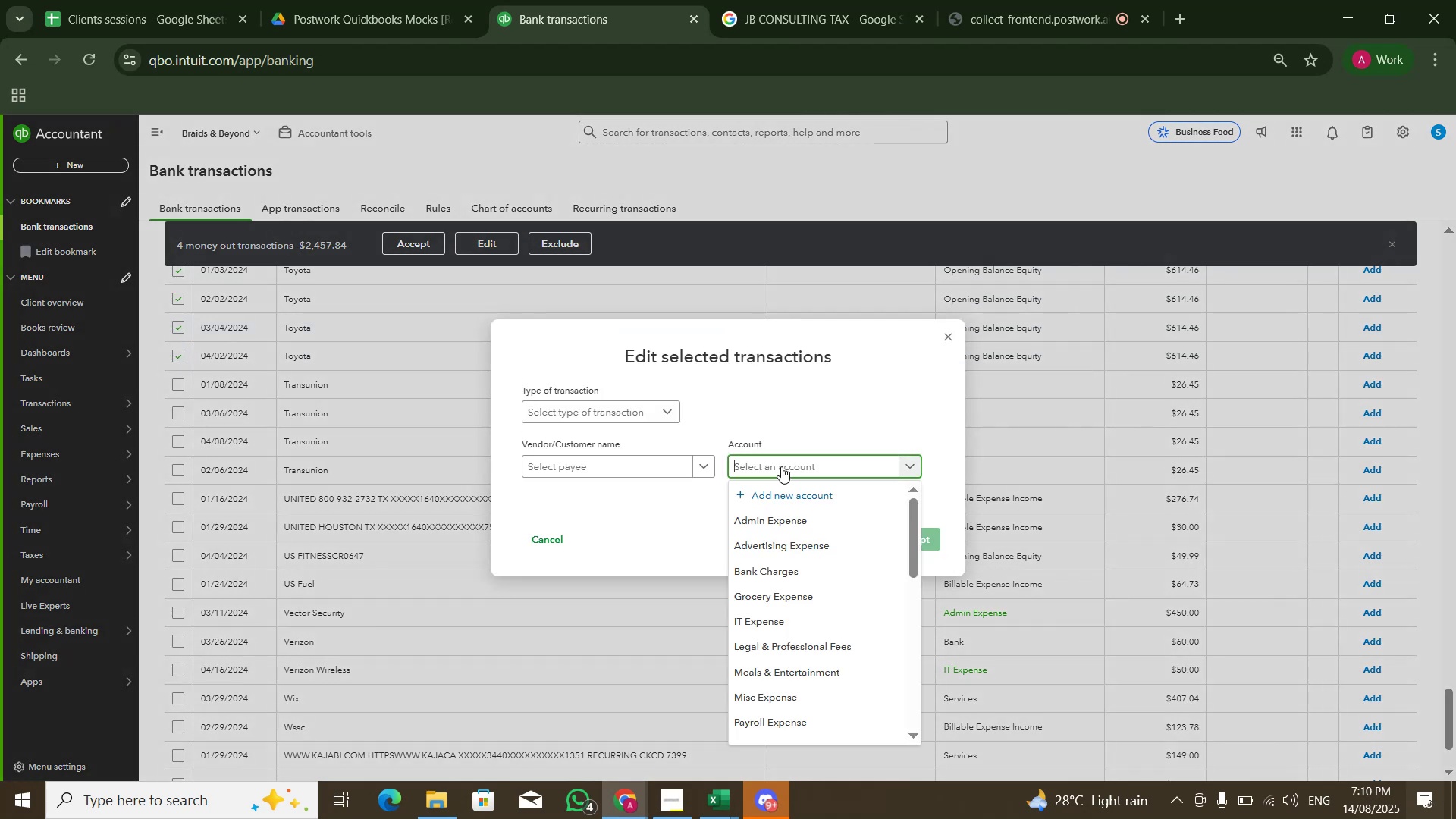 
type(Repair)
 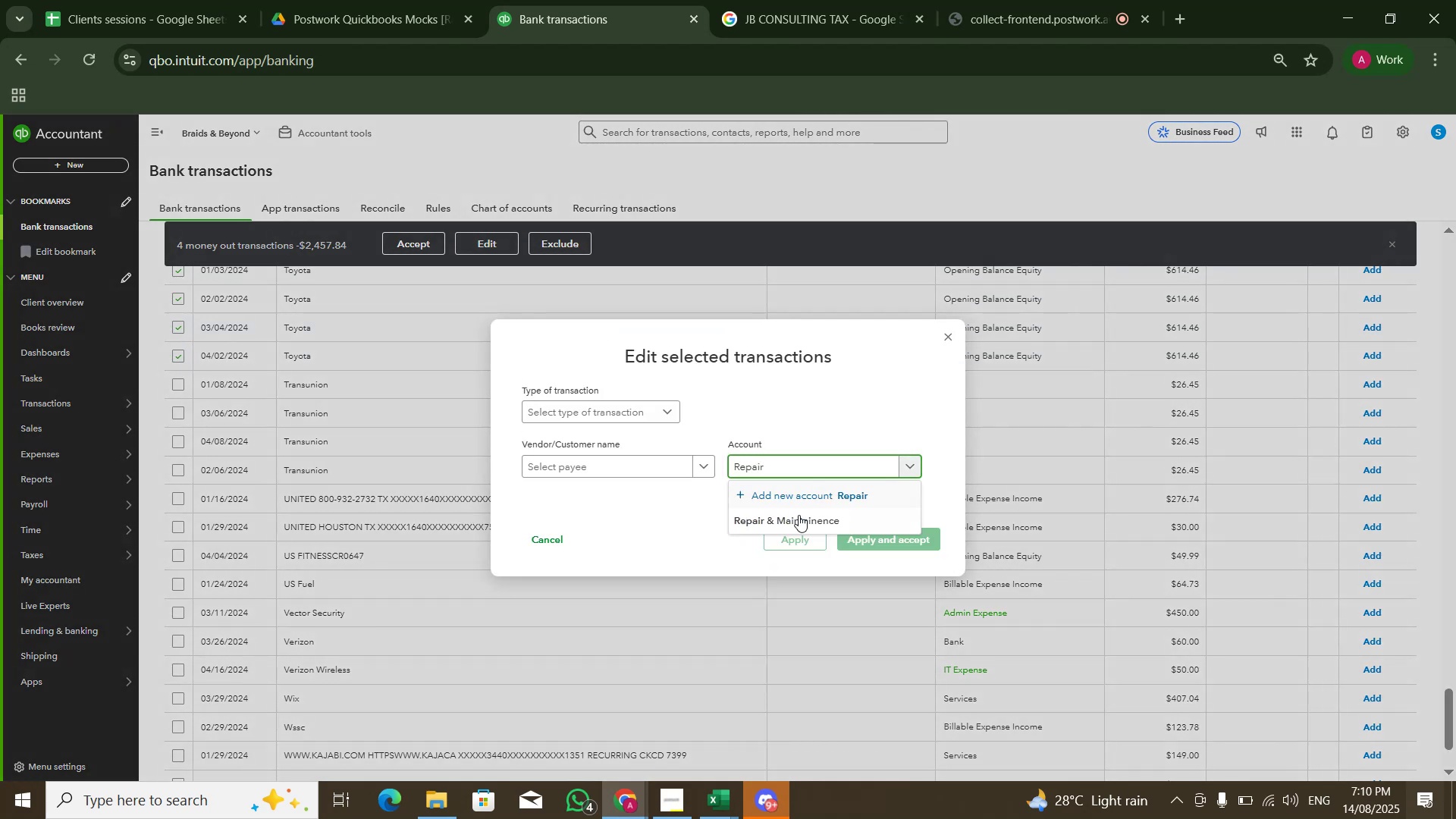 
left_click([799, 517])
 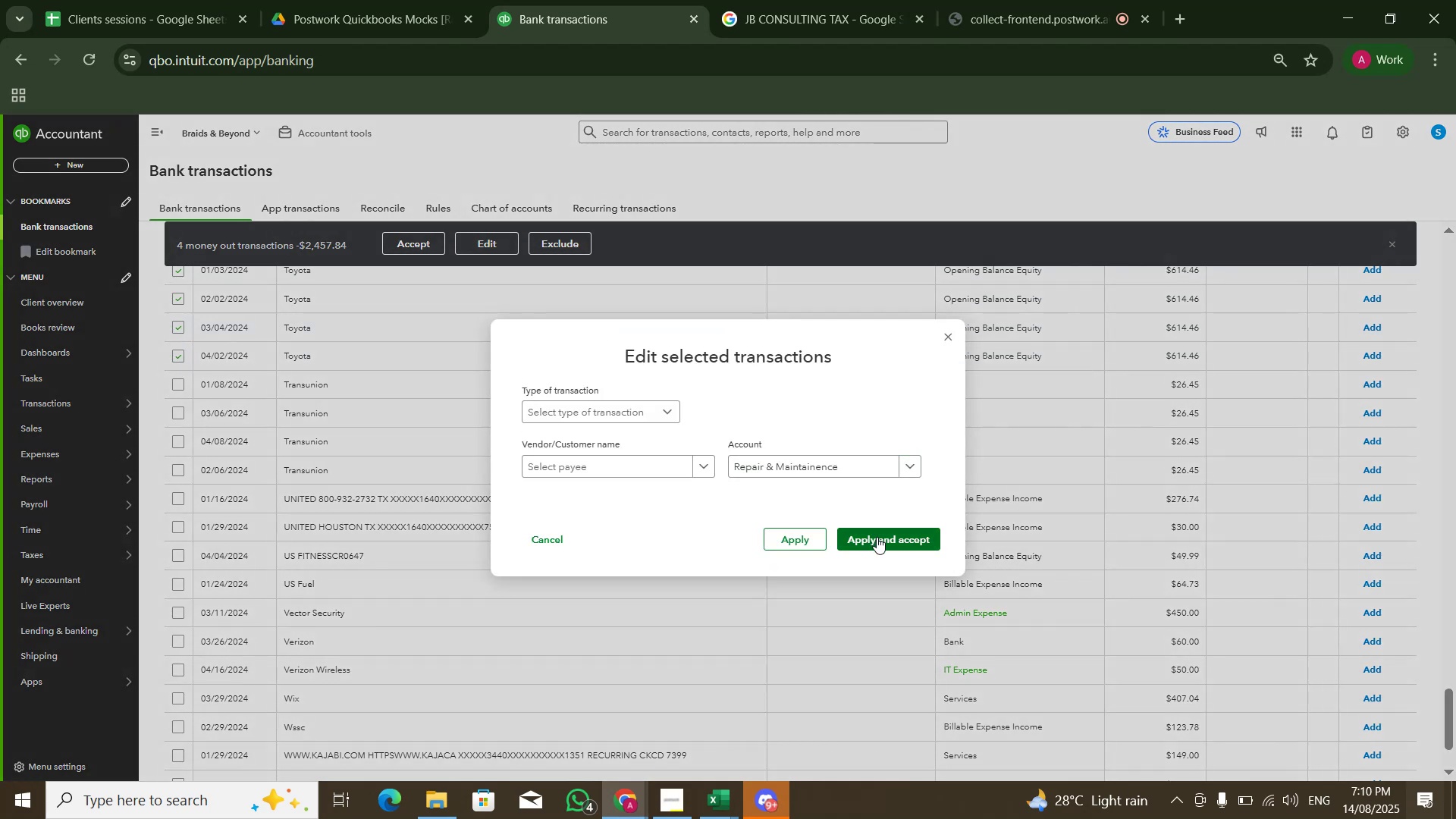 
left_click([877, 537])
 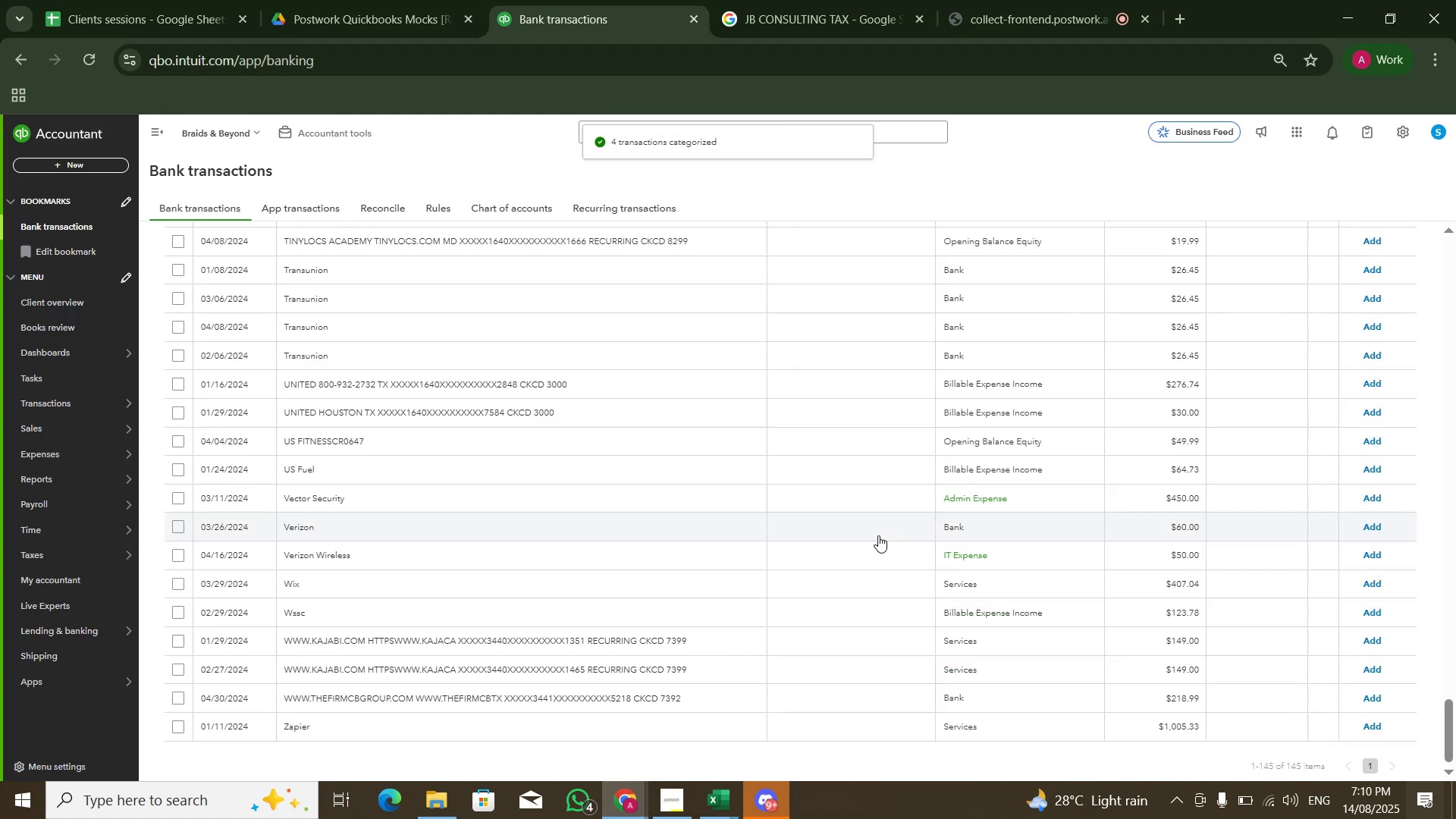 
wait(5.27)
 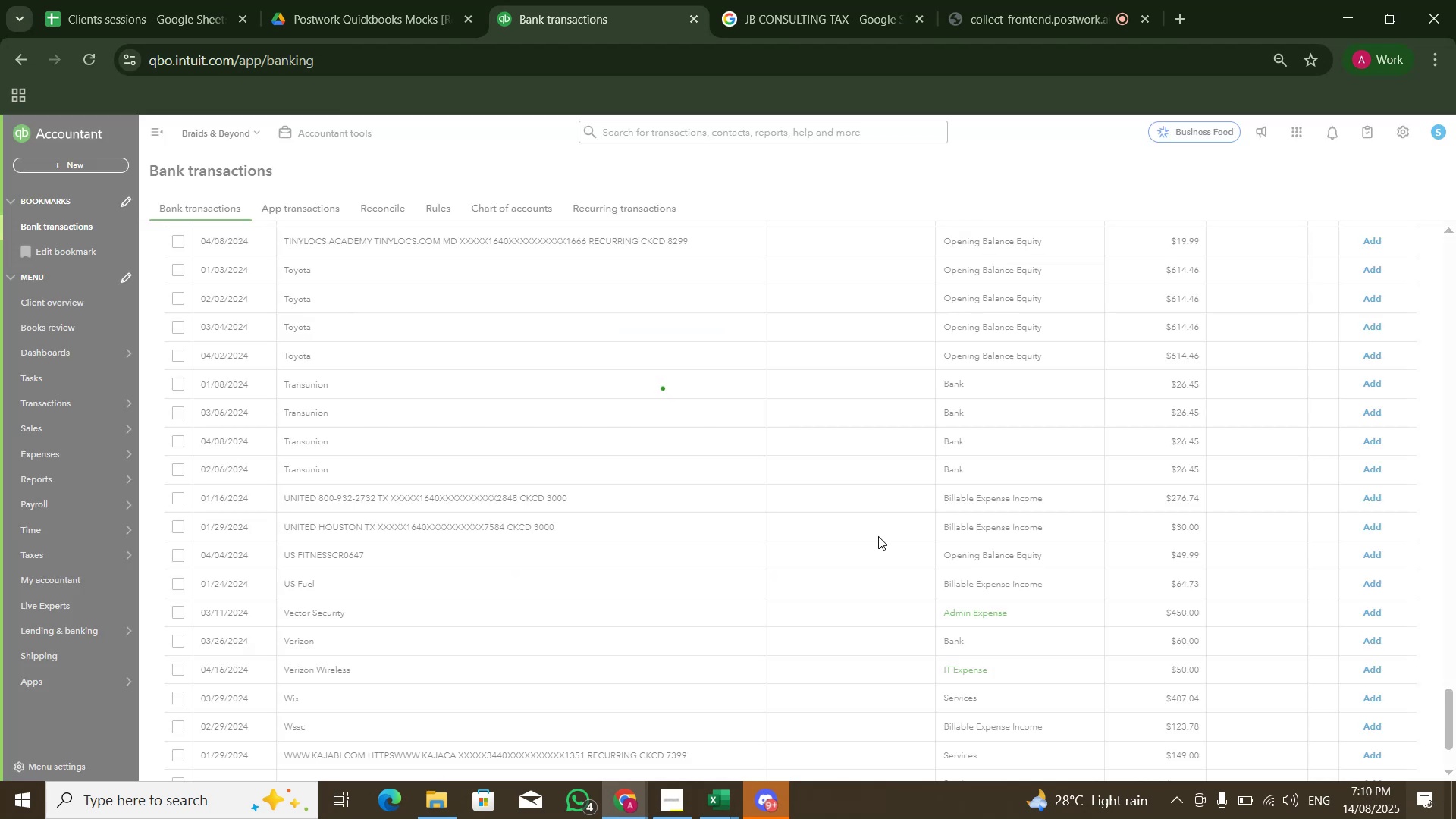 
left_click([420, 274])
 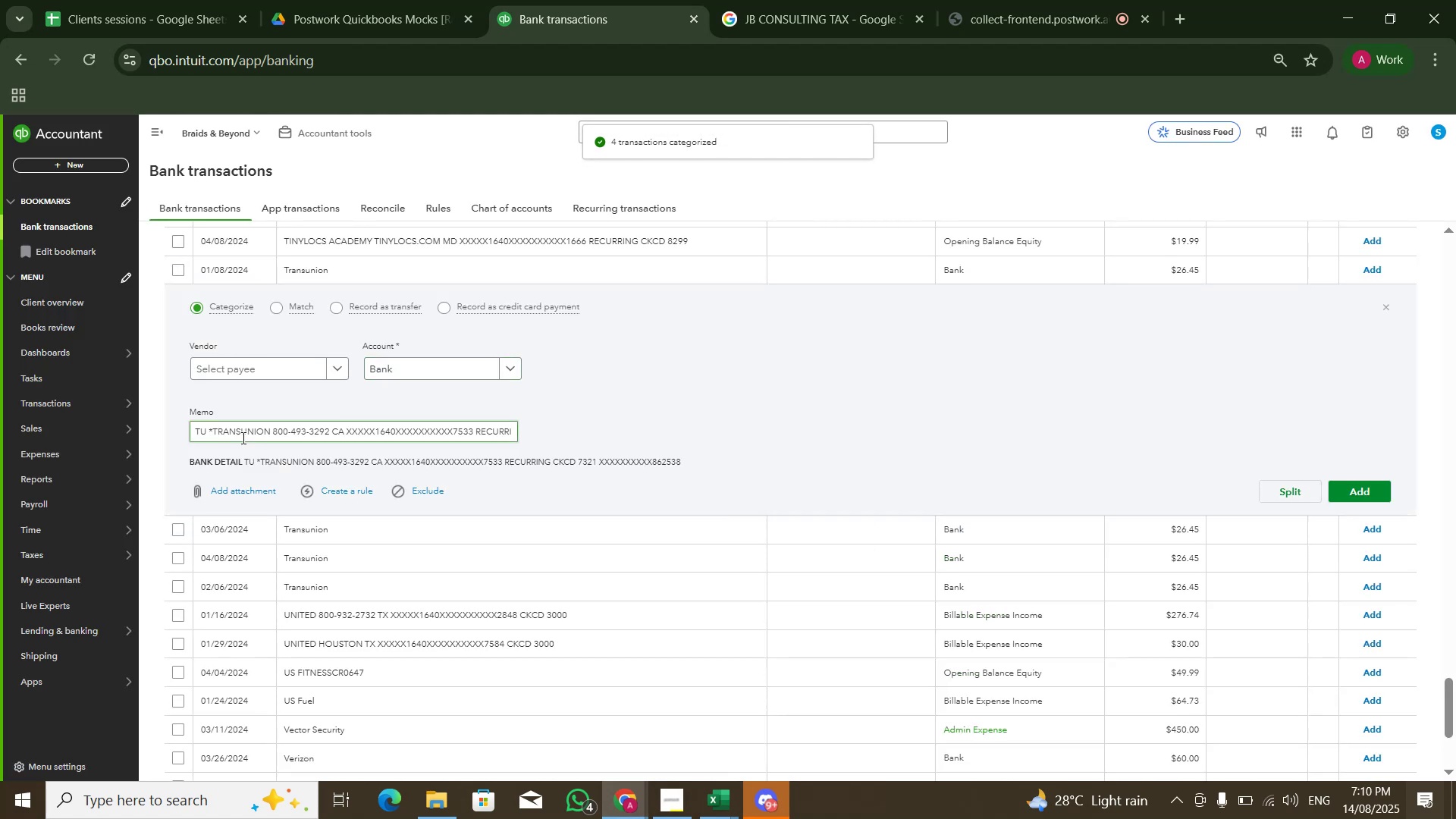 
double_click([241, 438])
 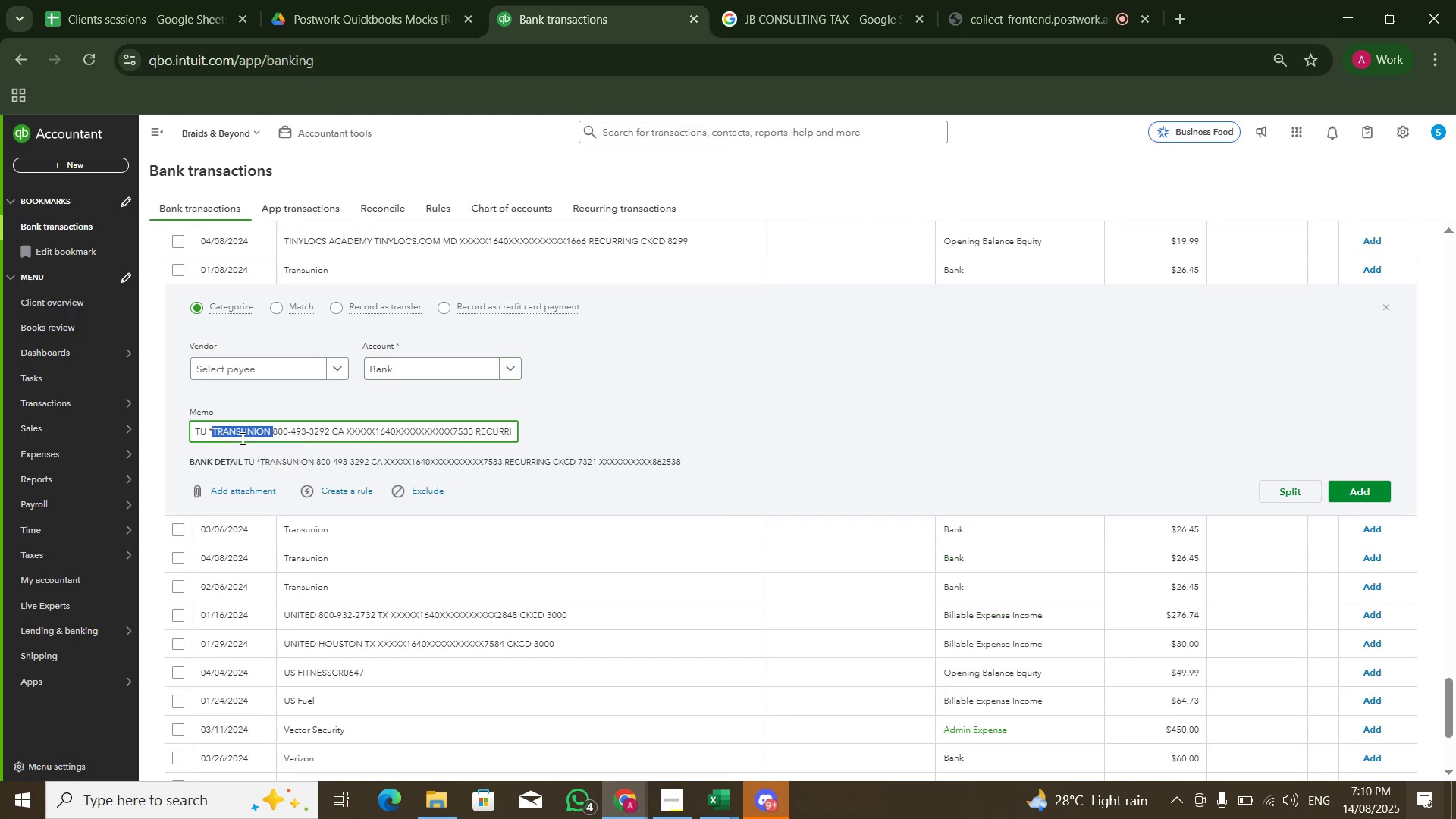 
key(Control+C)
 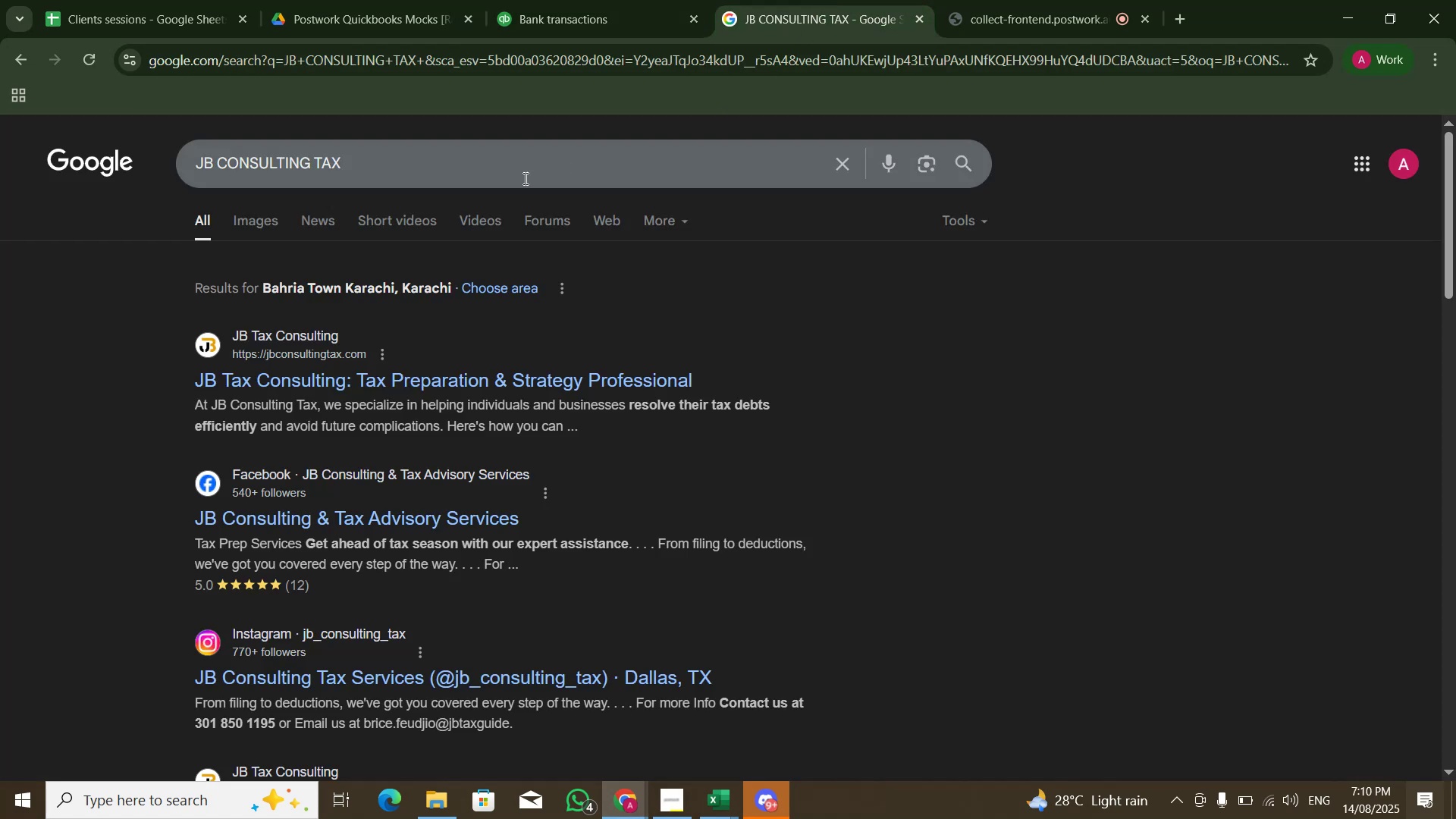 
double_click([496, 182])
 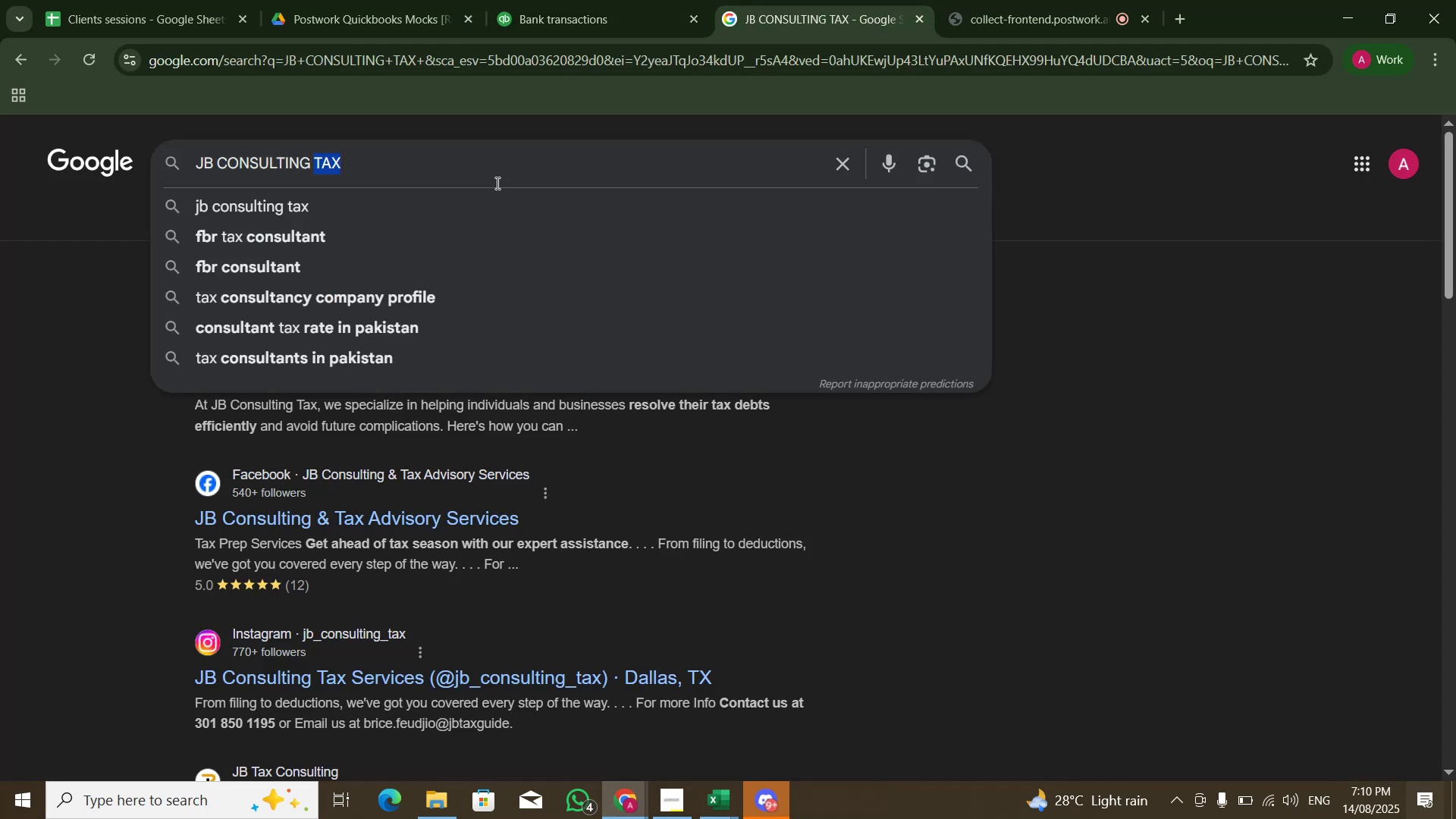 
triple_click([496, 183])
 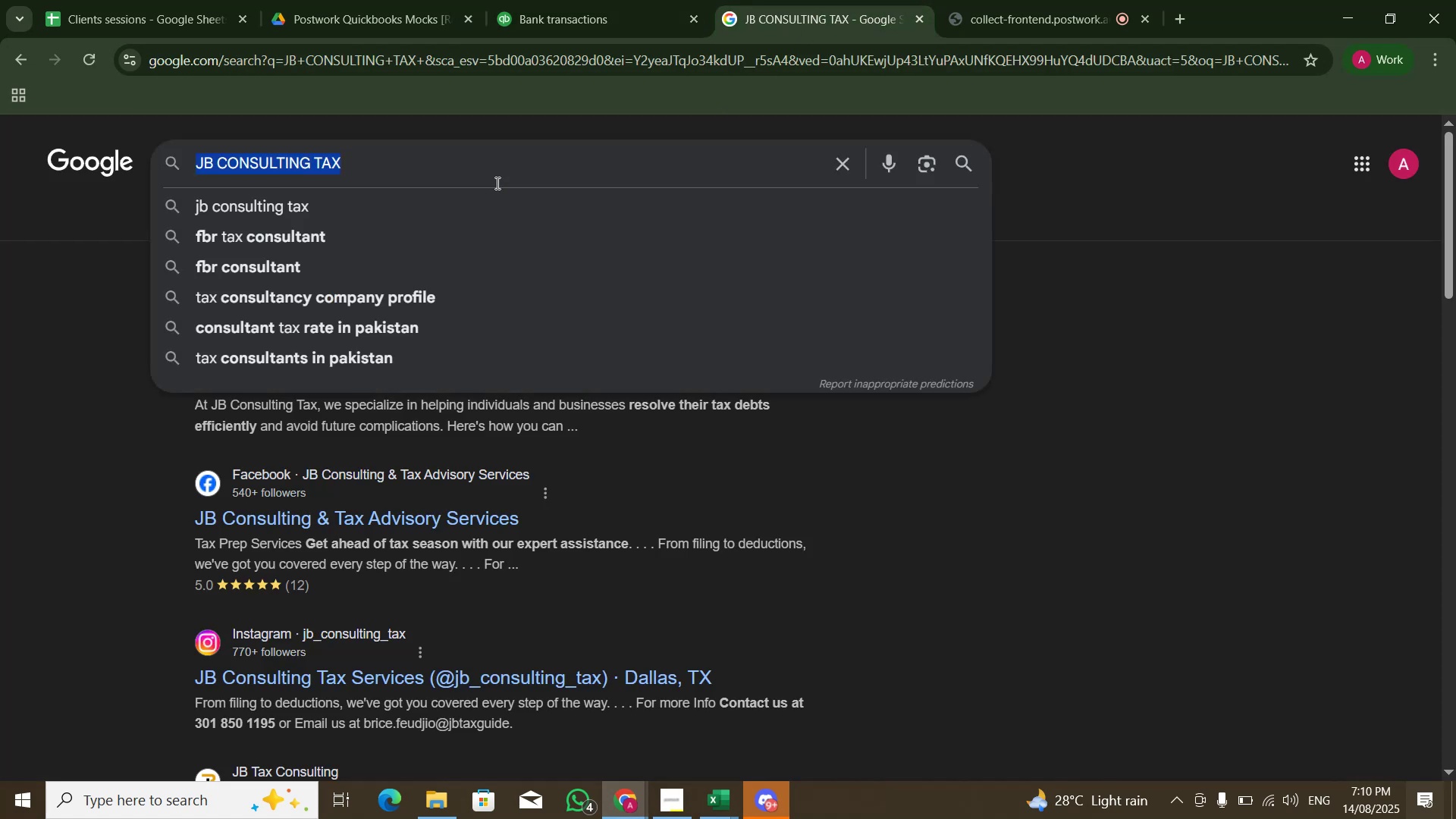 
key(Control+V)
 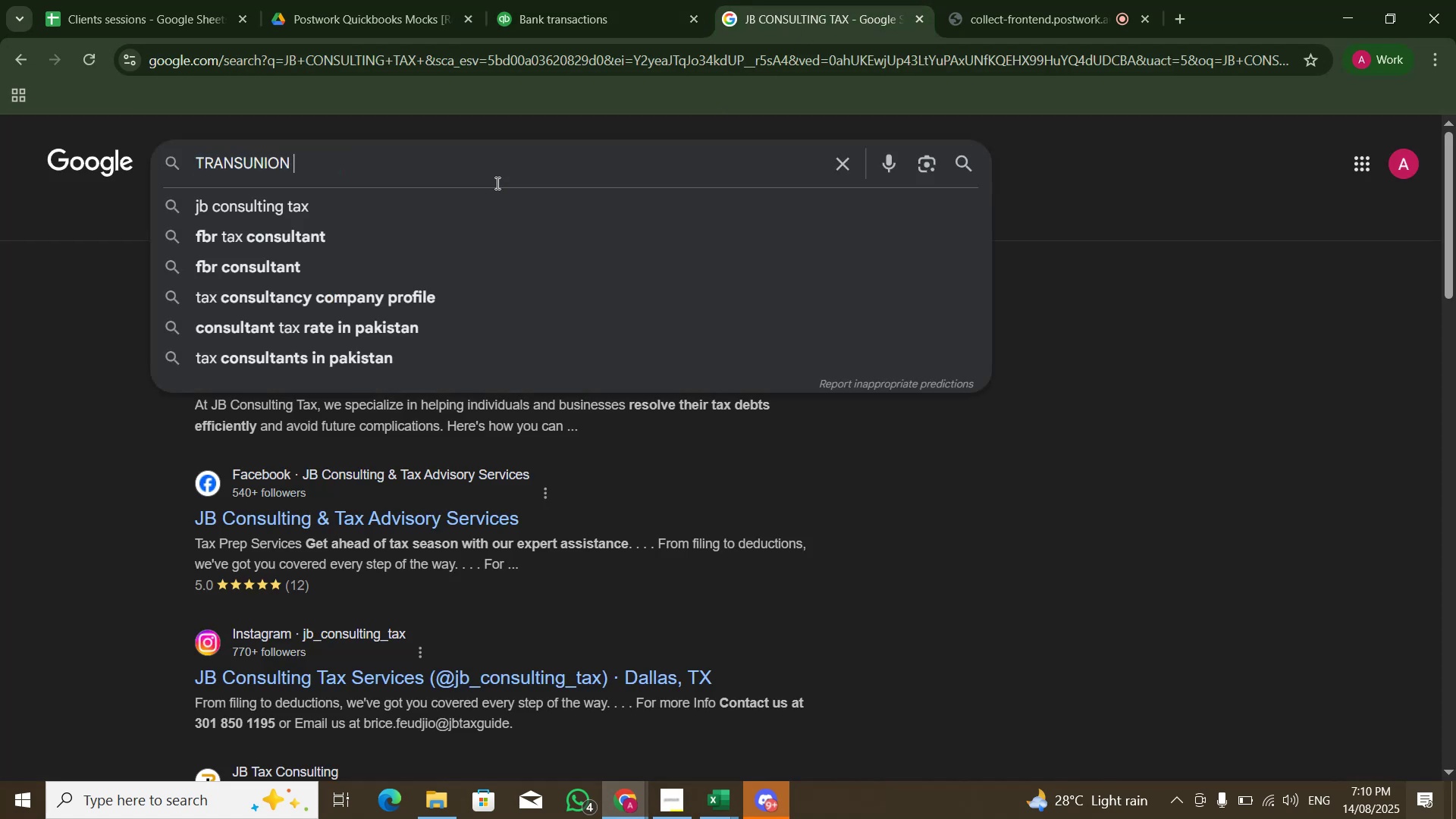 
key(NumpadEnter)
 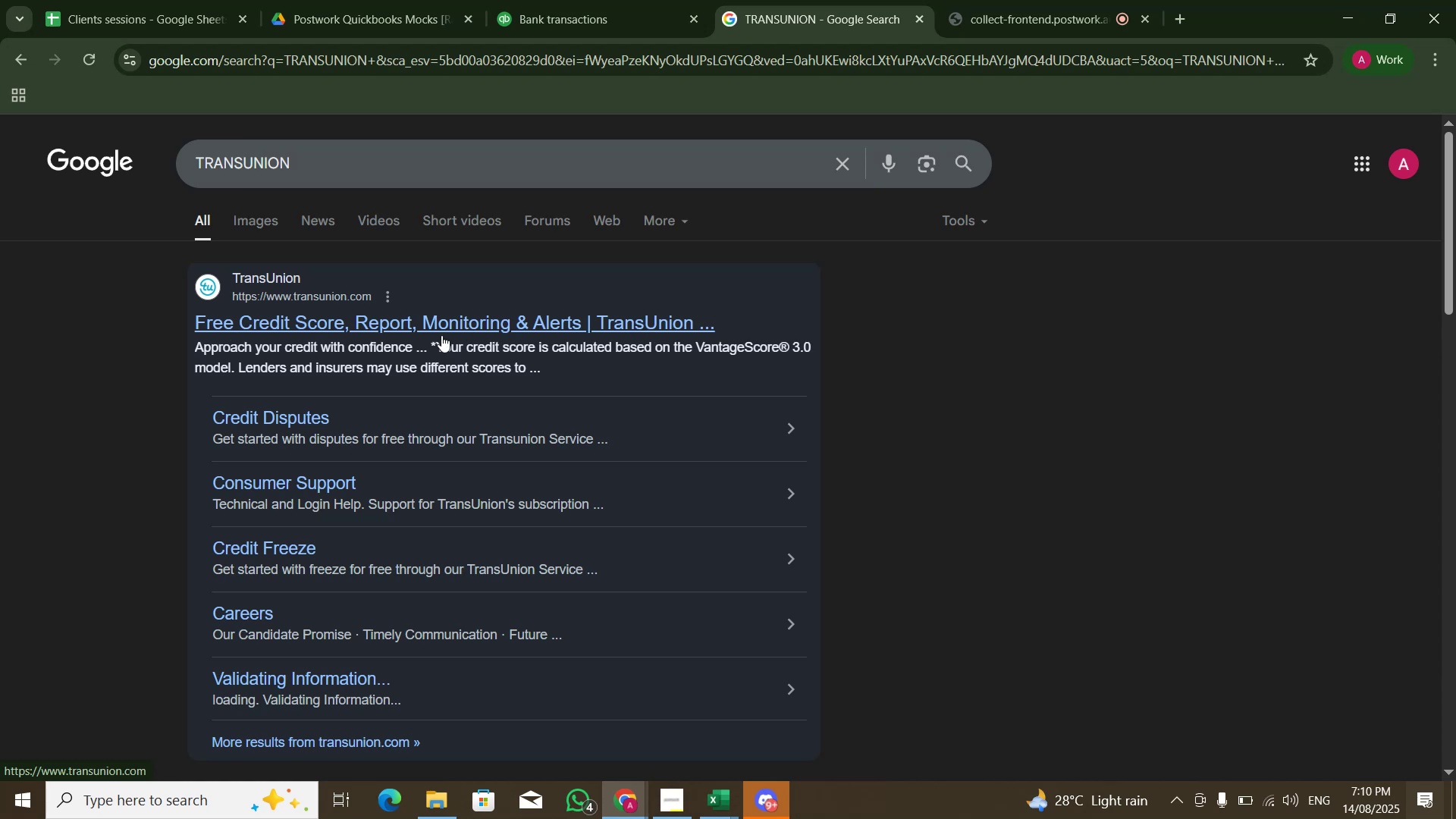 
wait(11.13)
 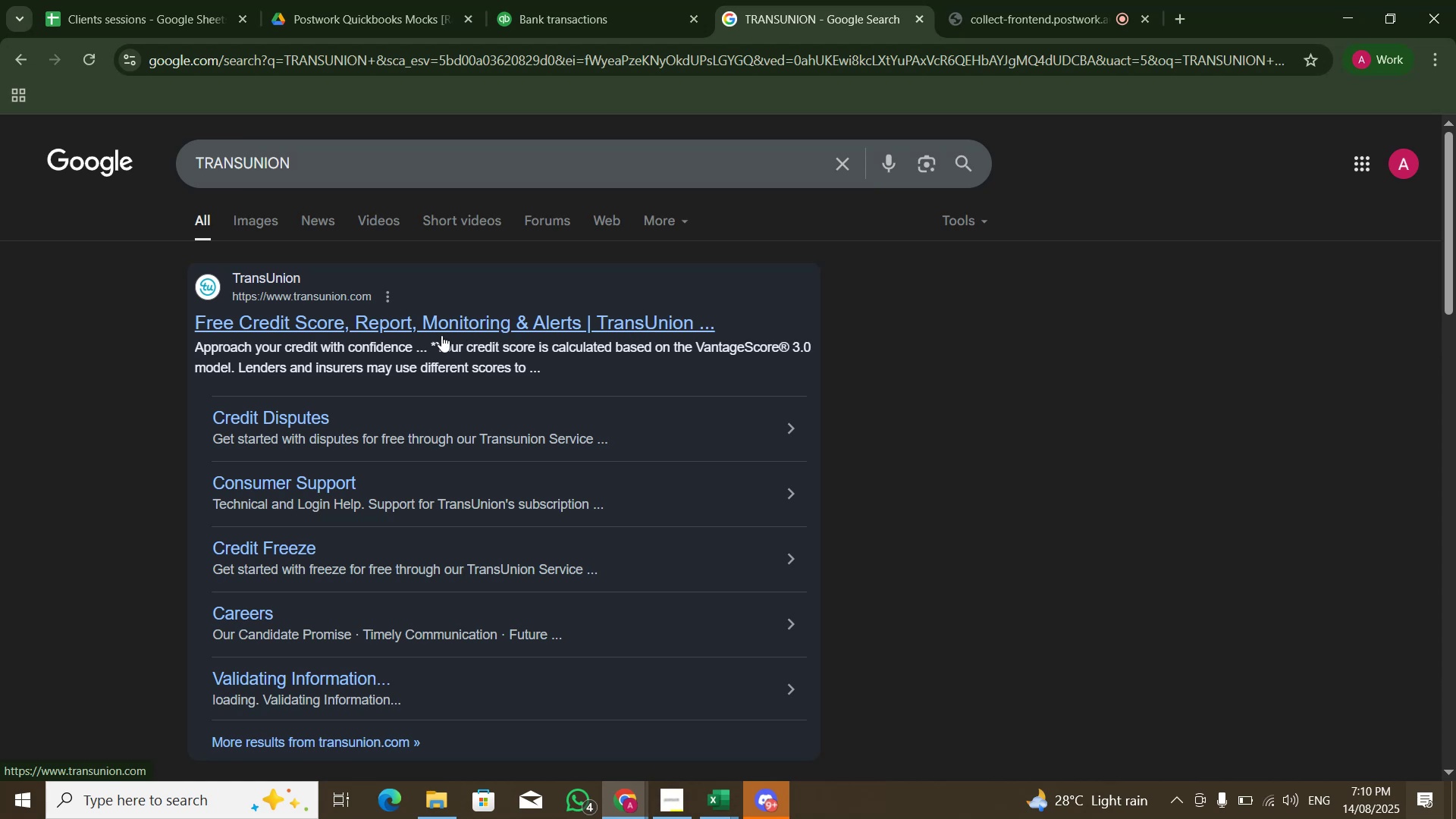 
left_click([589, 0])
 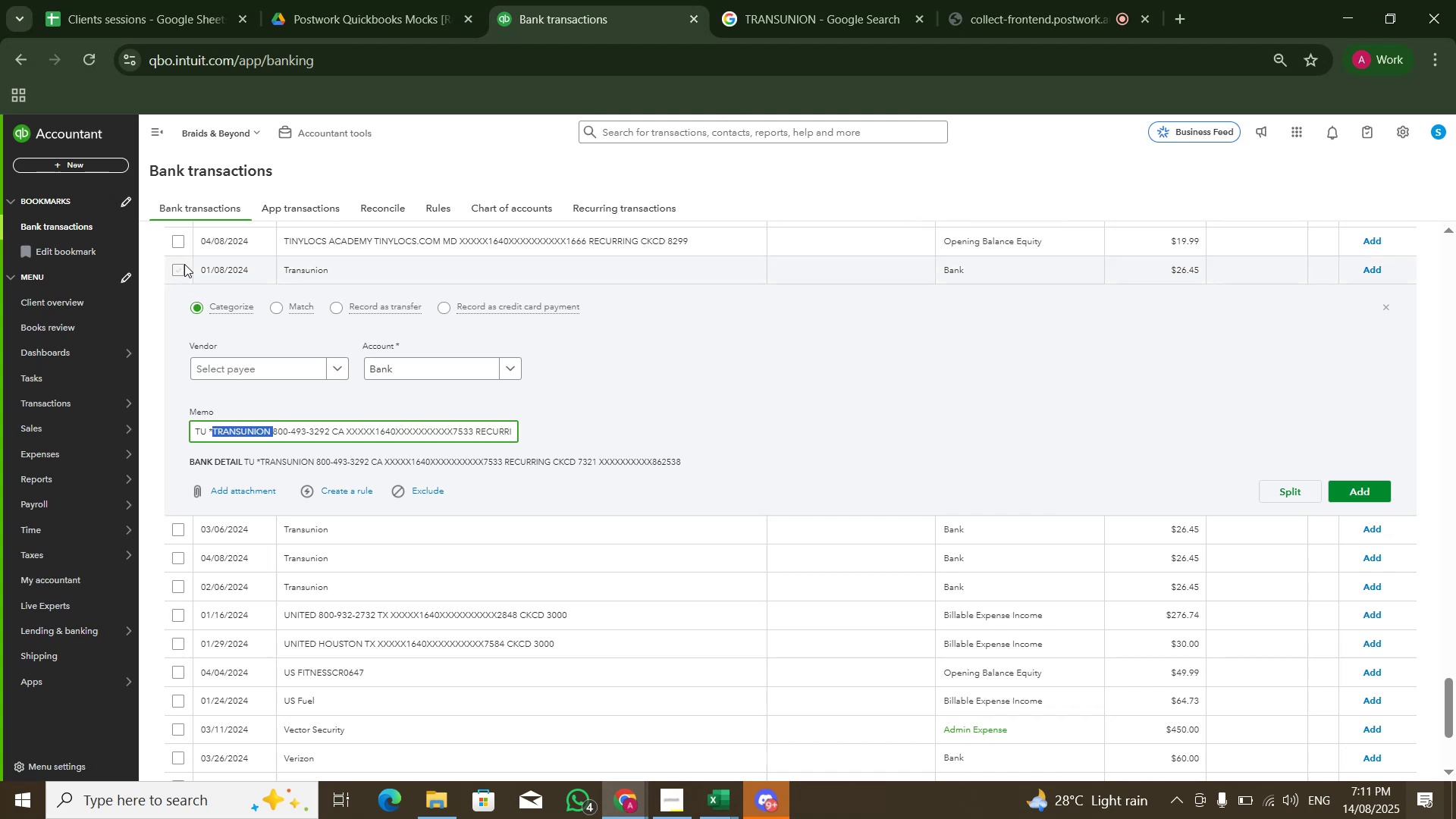 
left_click([808, 10])
 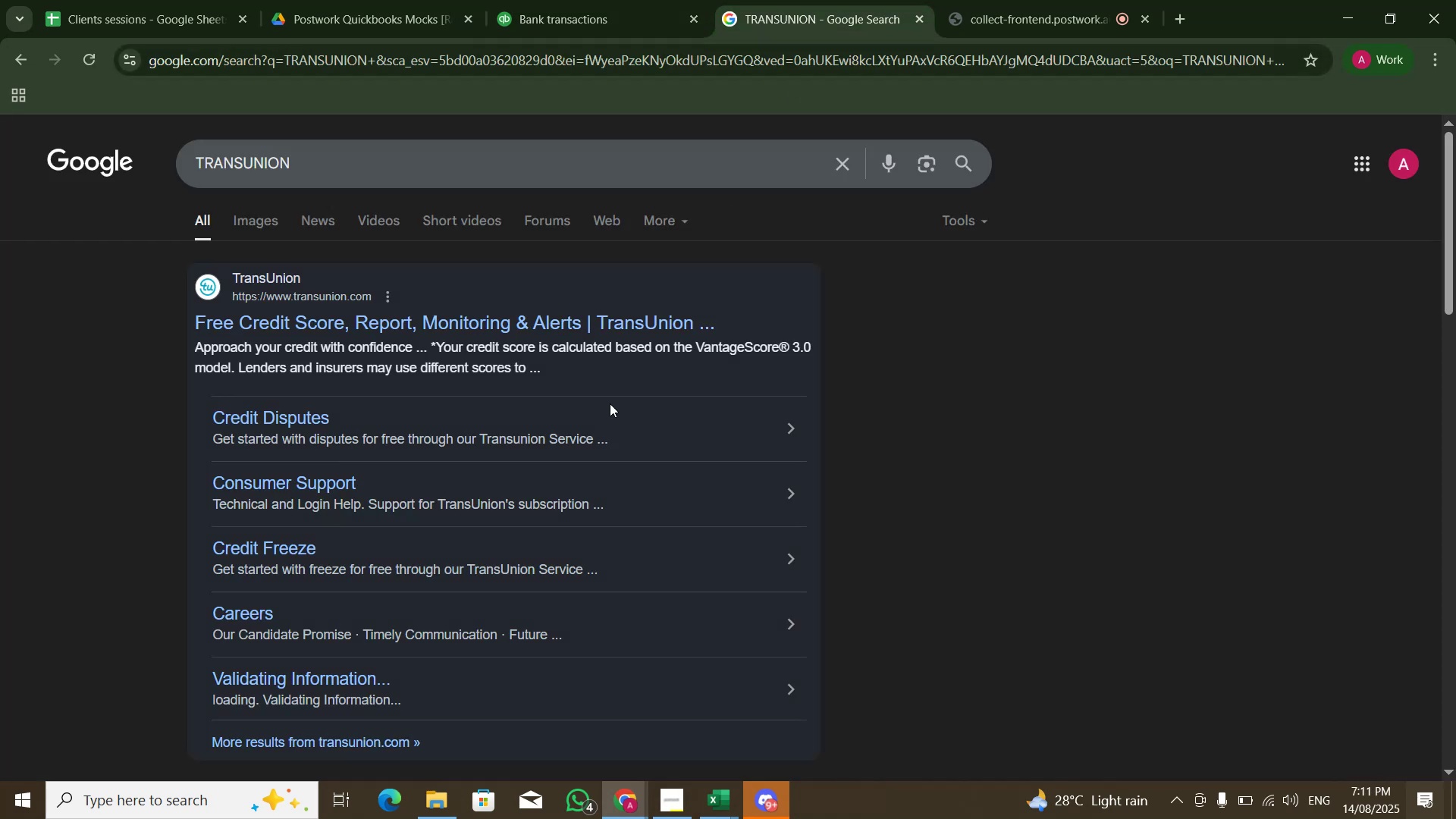 
scroll: coordinate [604, 420], scroll_direction: down, amount: 4.0
 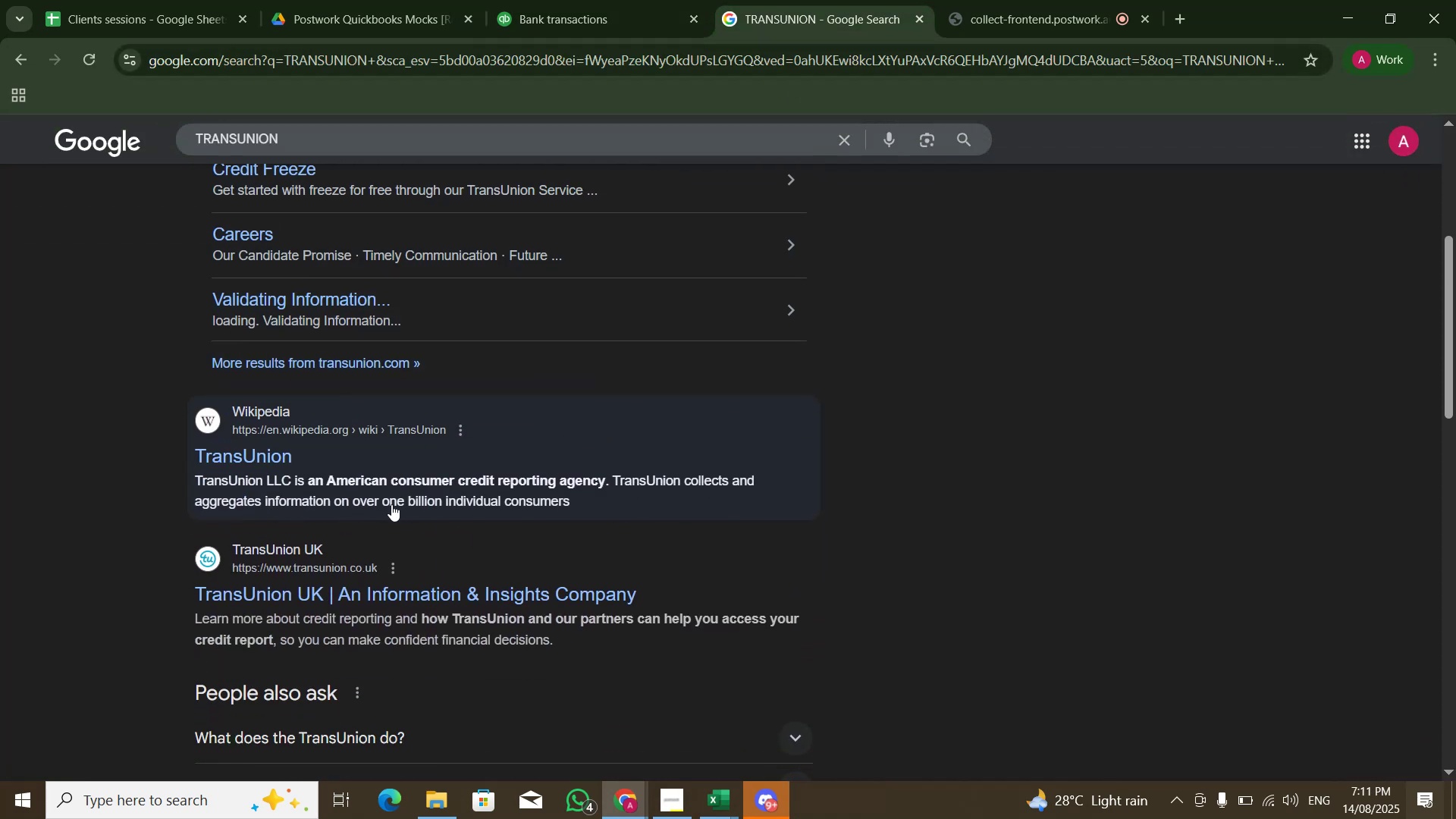 
wait(10.75)
 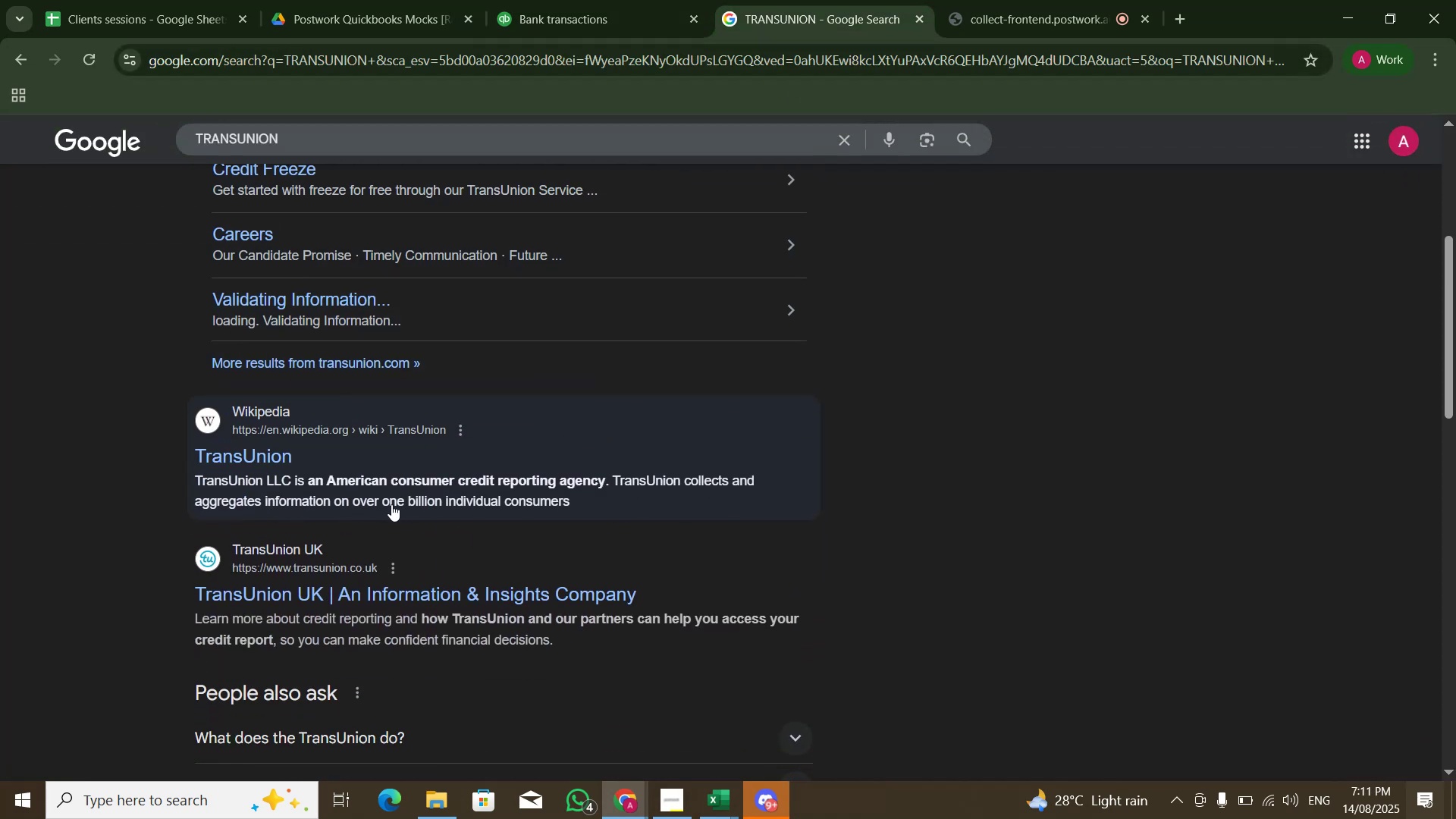 
left_click([592, 0])
 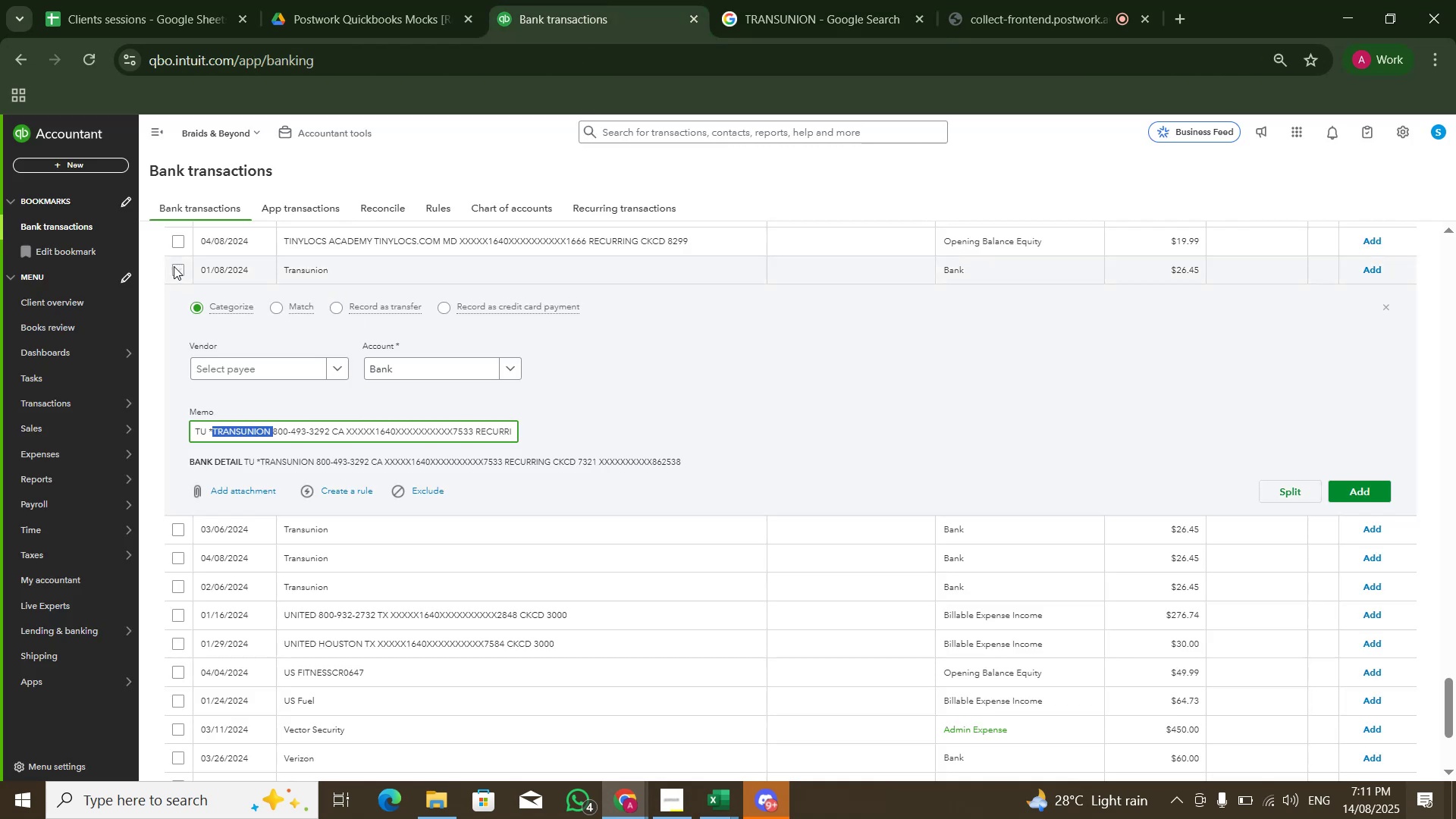 
left_click([177, 264])
 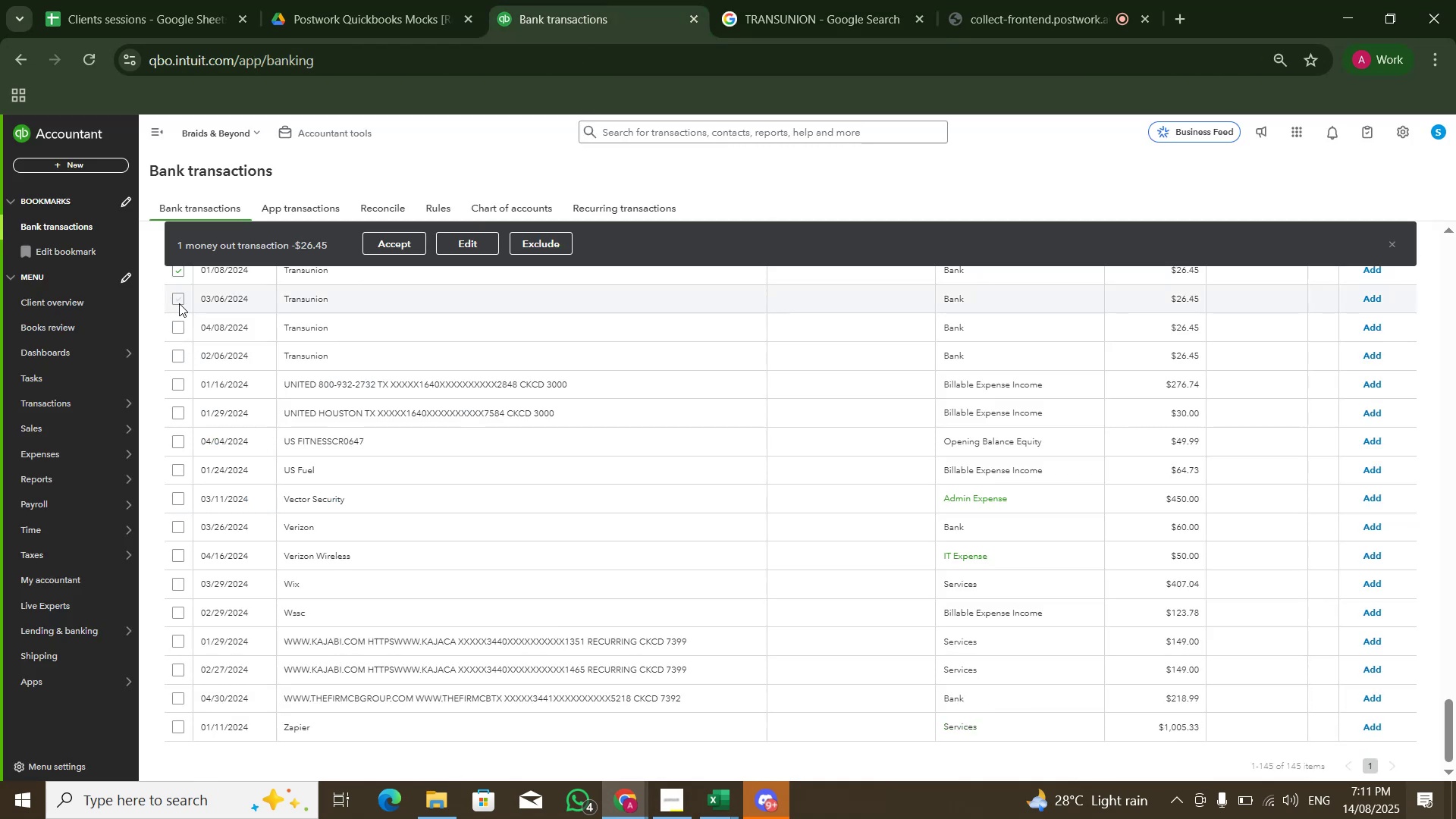 
double_click([182, 322])
 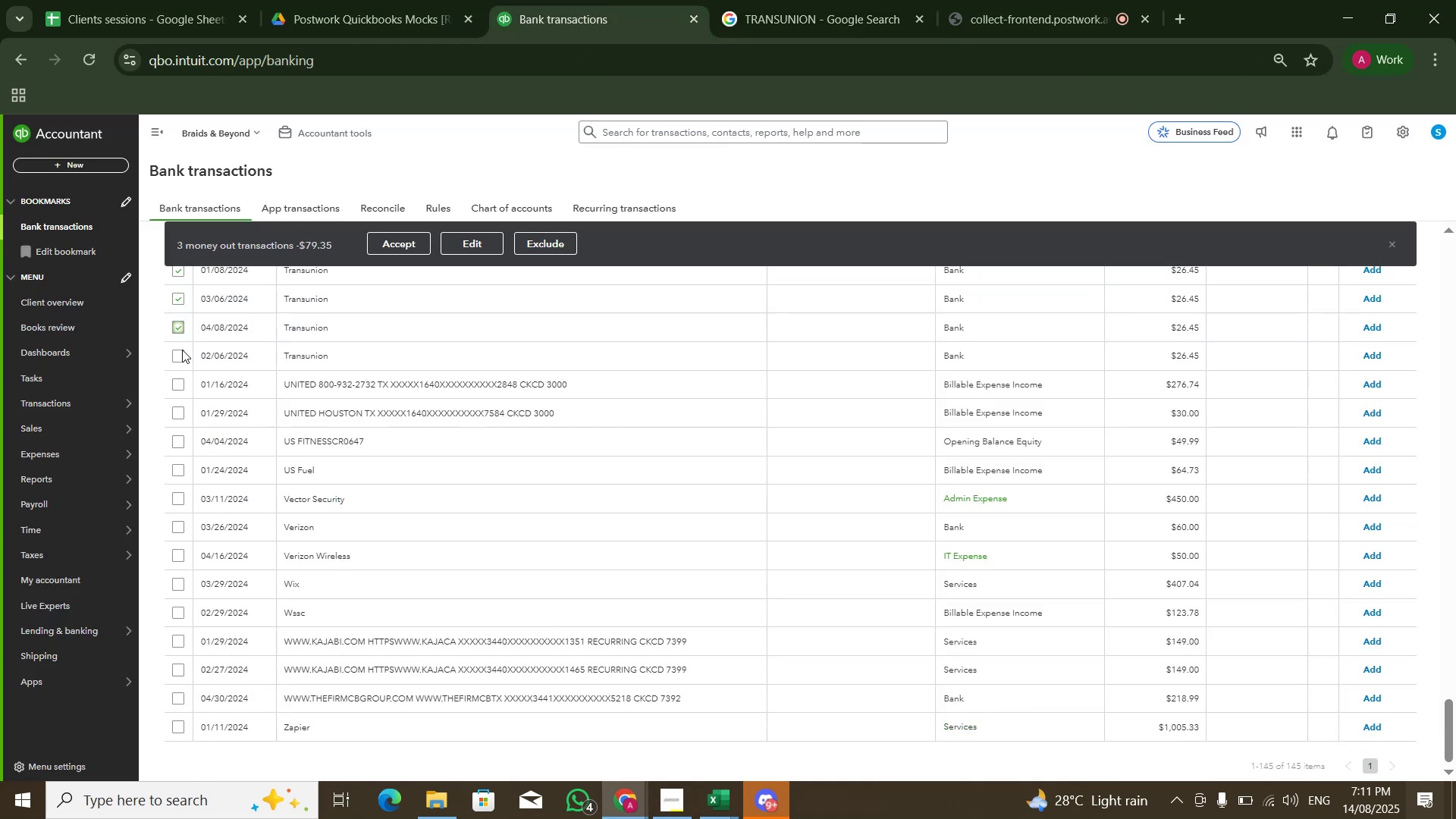 
left_click([182, 350])
 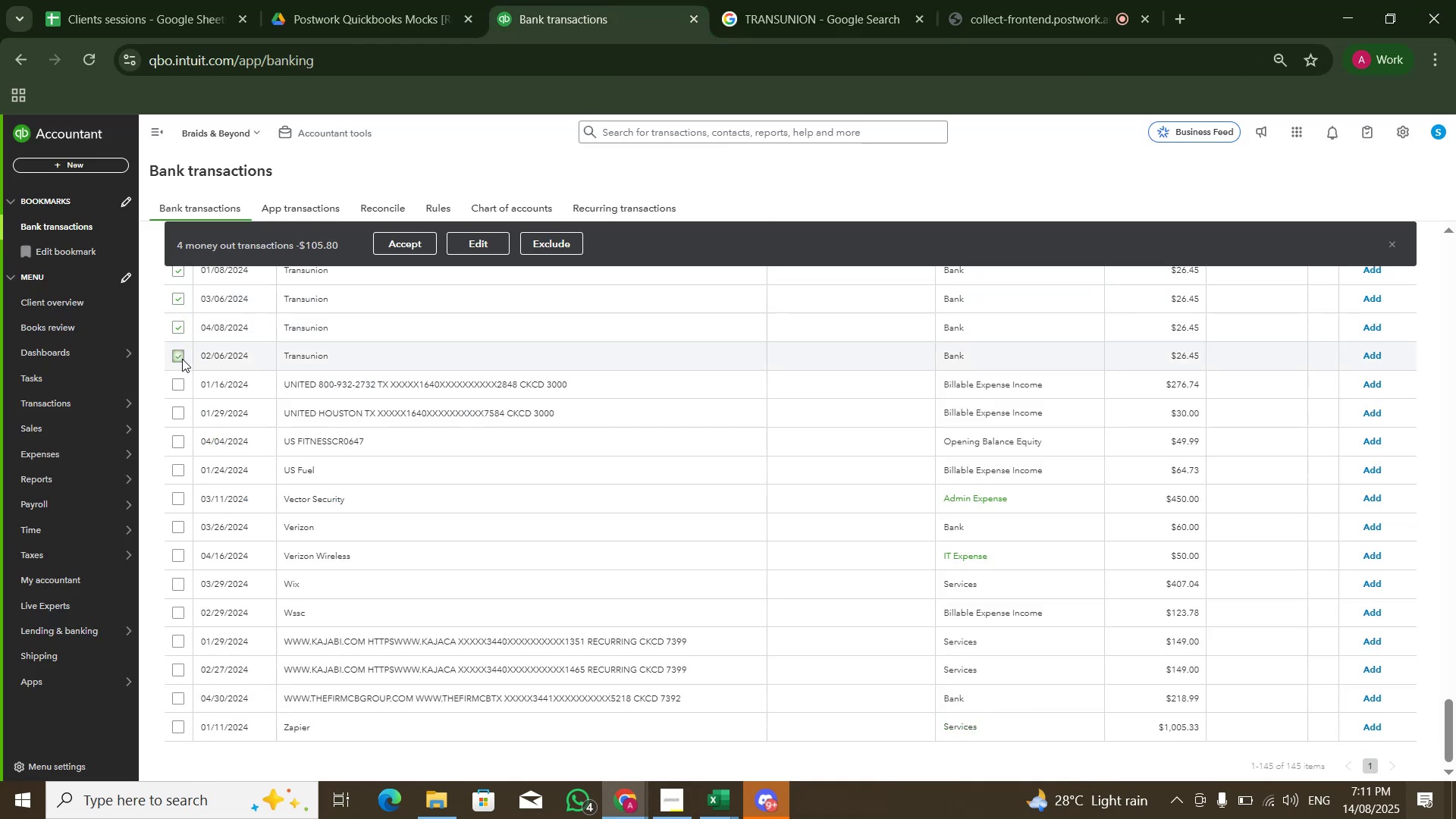 
left_click([182, 359])
 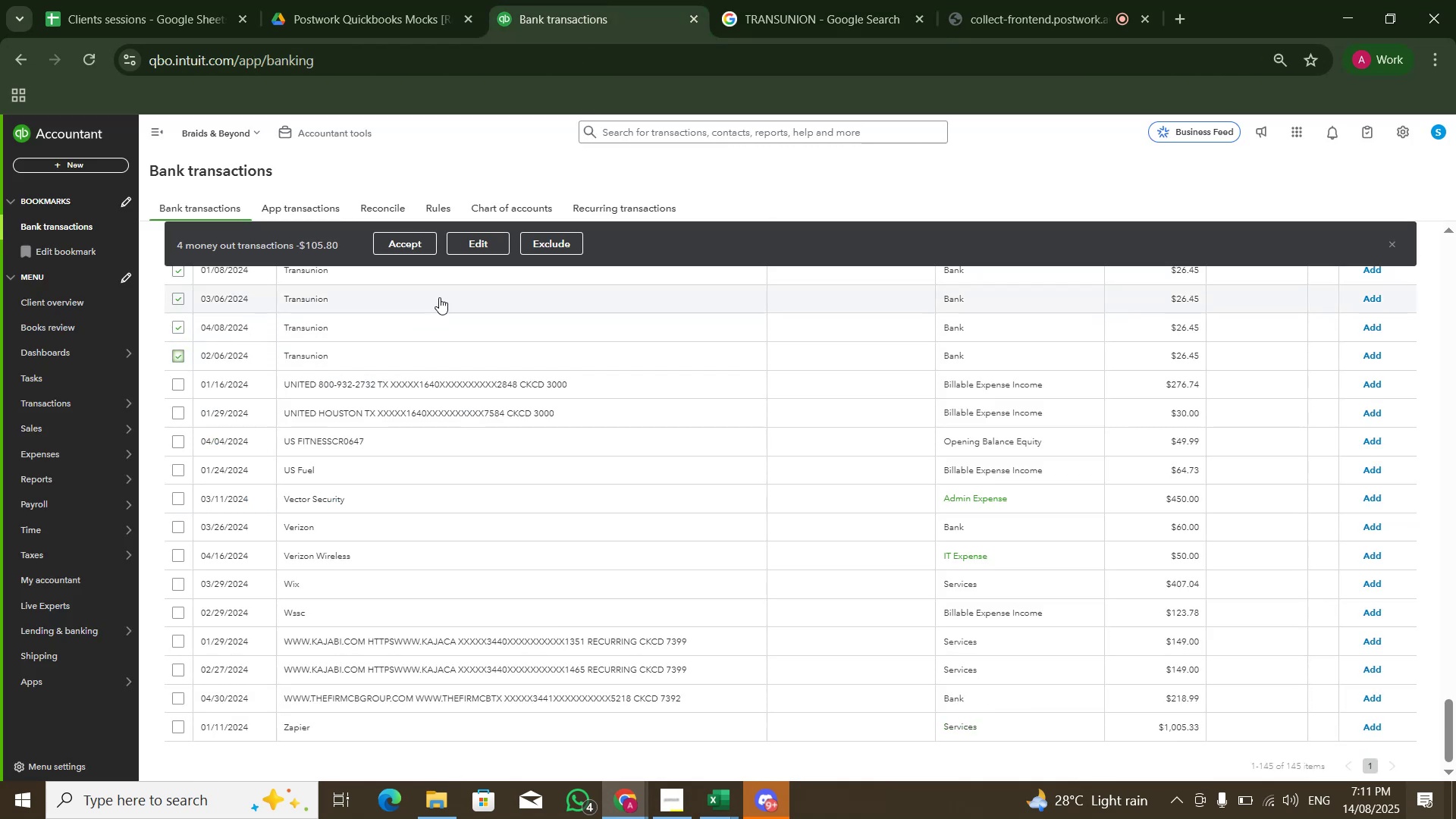 
left_click([478, 243])
 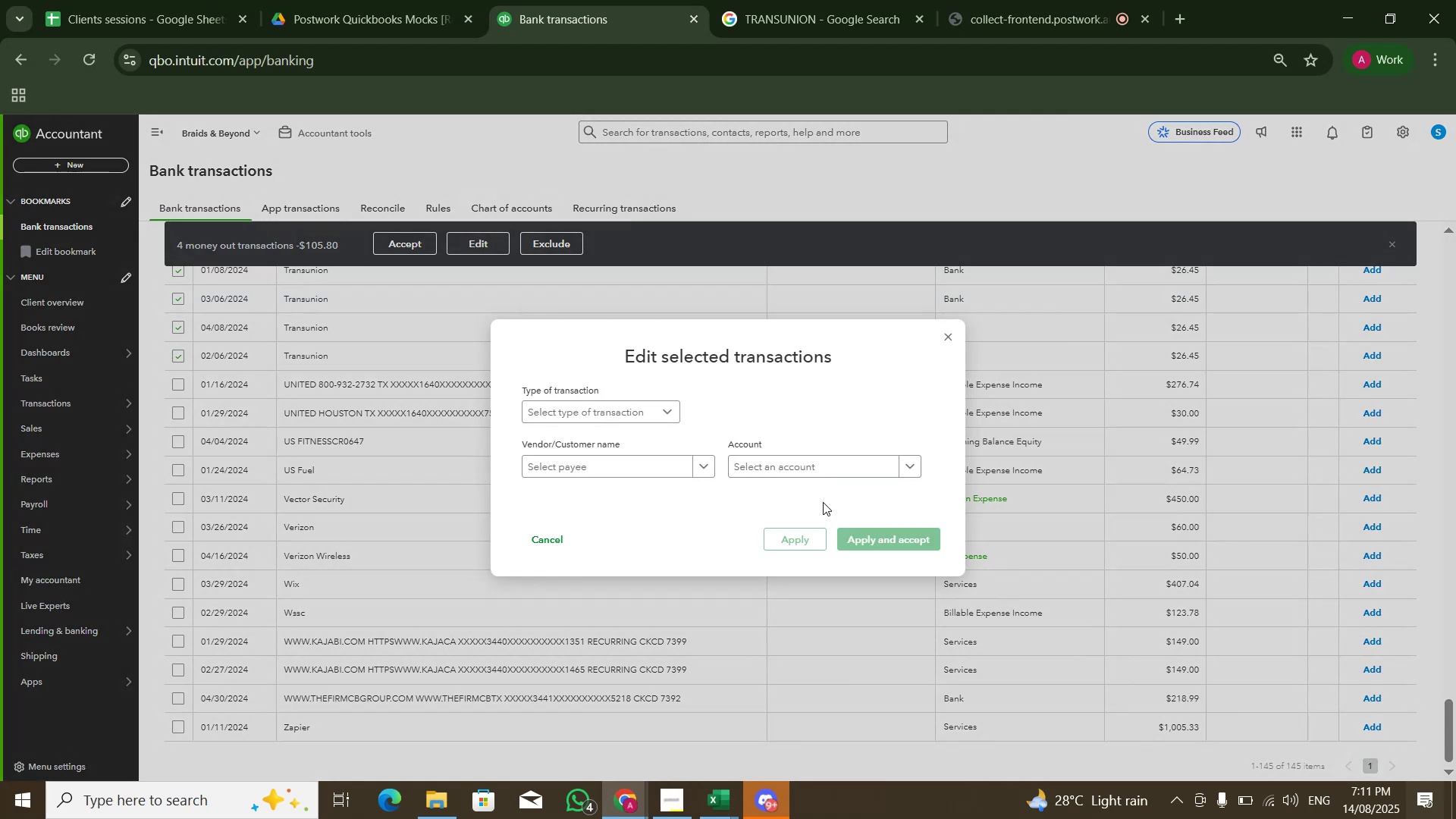 
left_click([815, 473])
 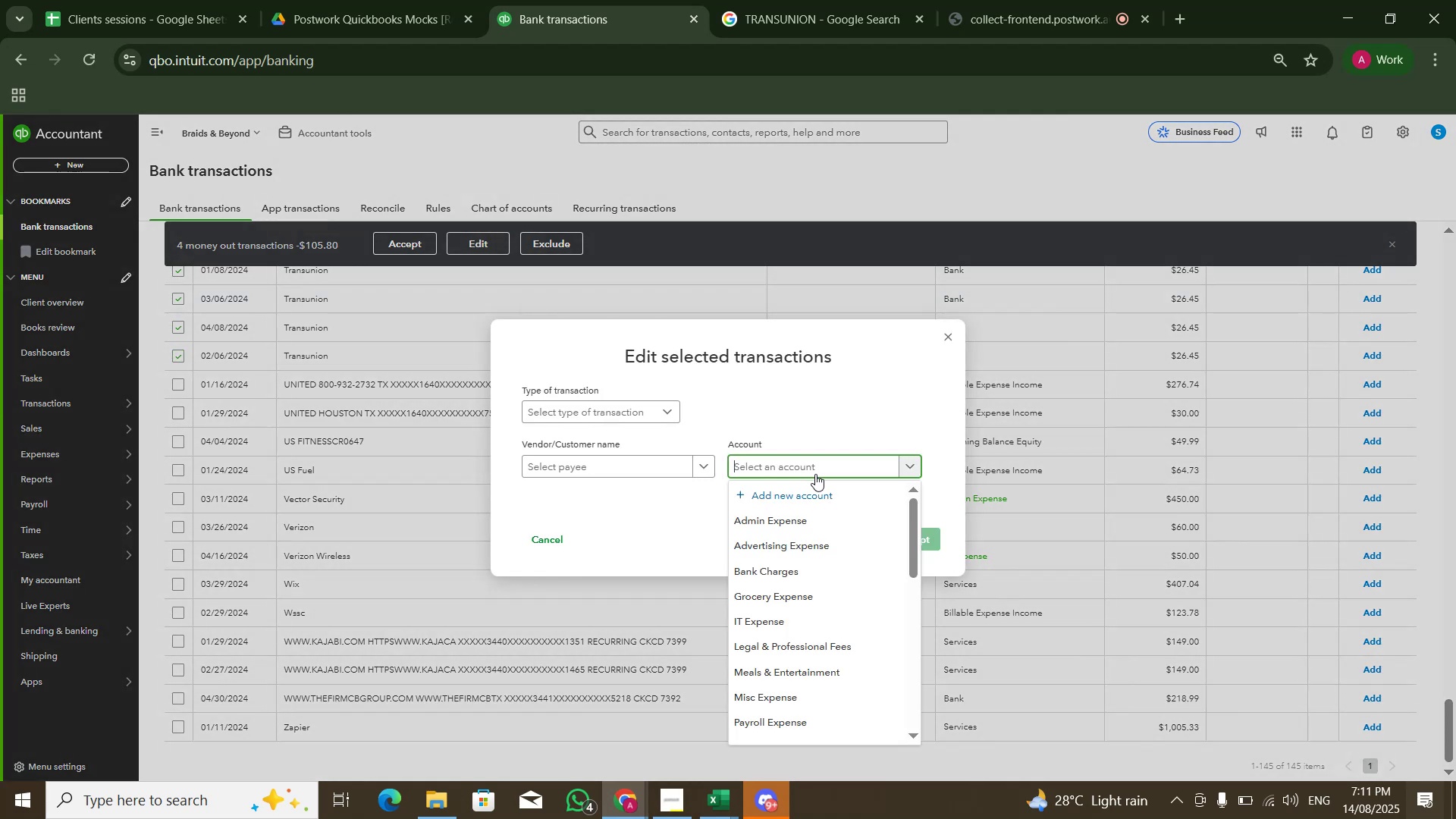 
type(legal)
 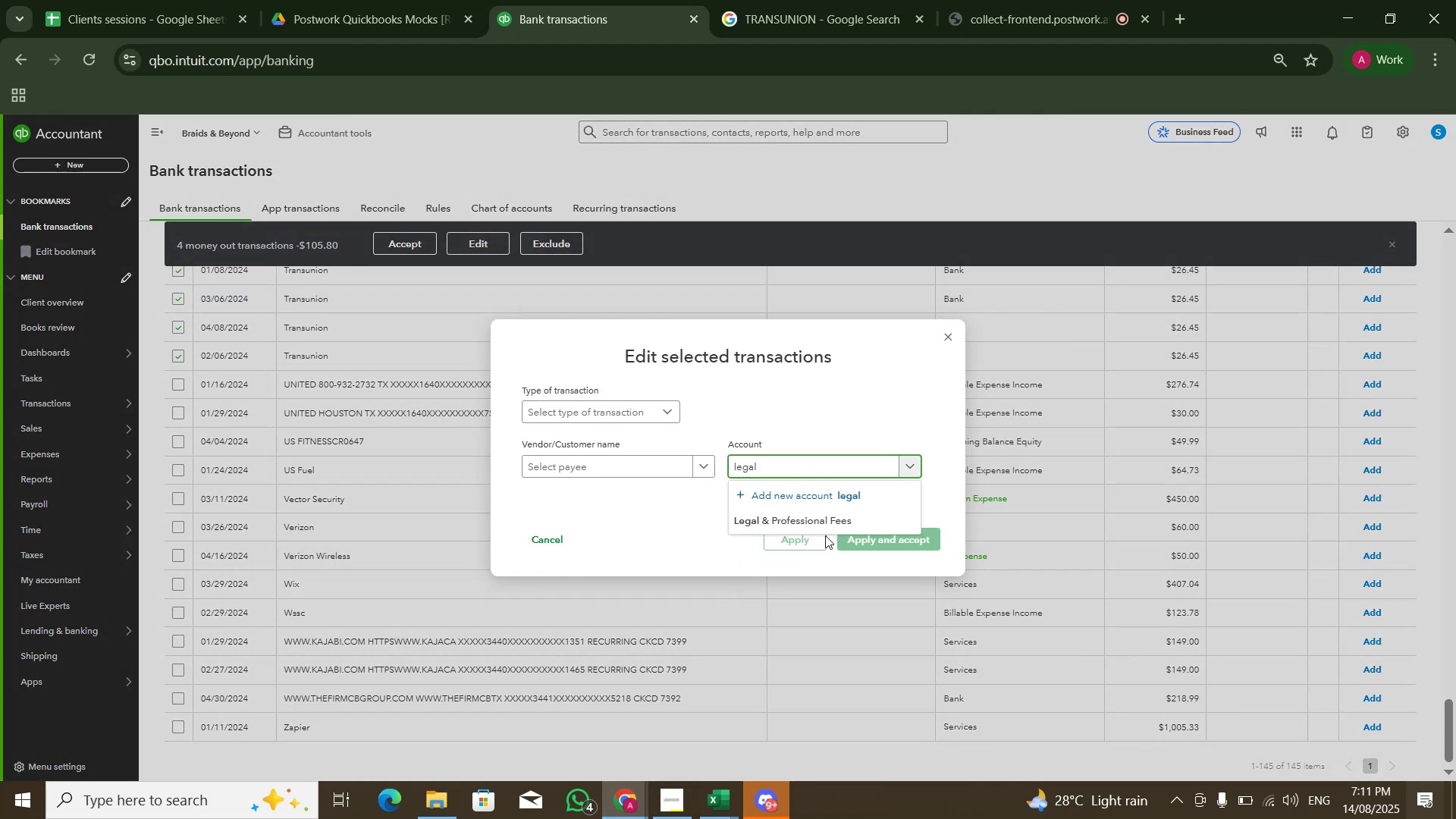 
left_click([838, 516])
 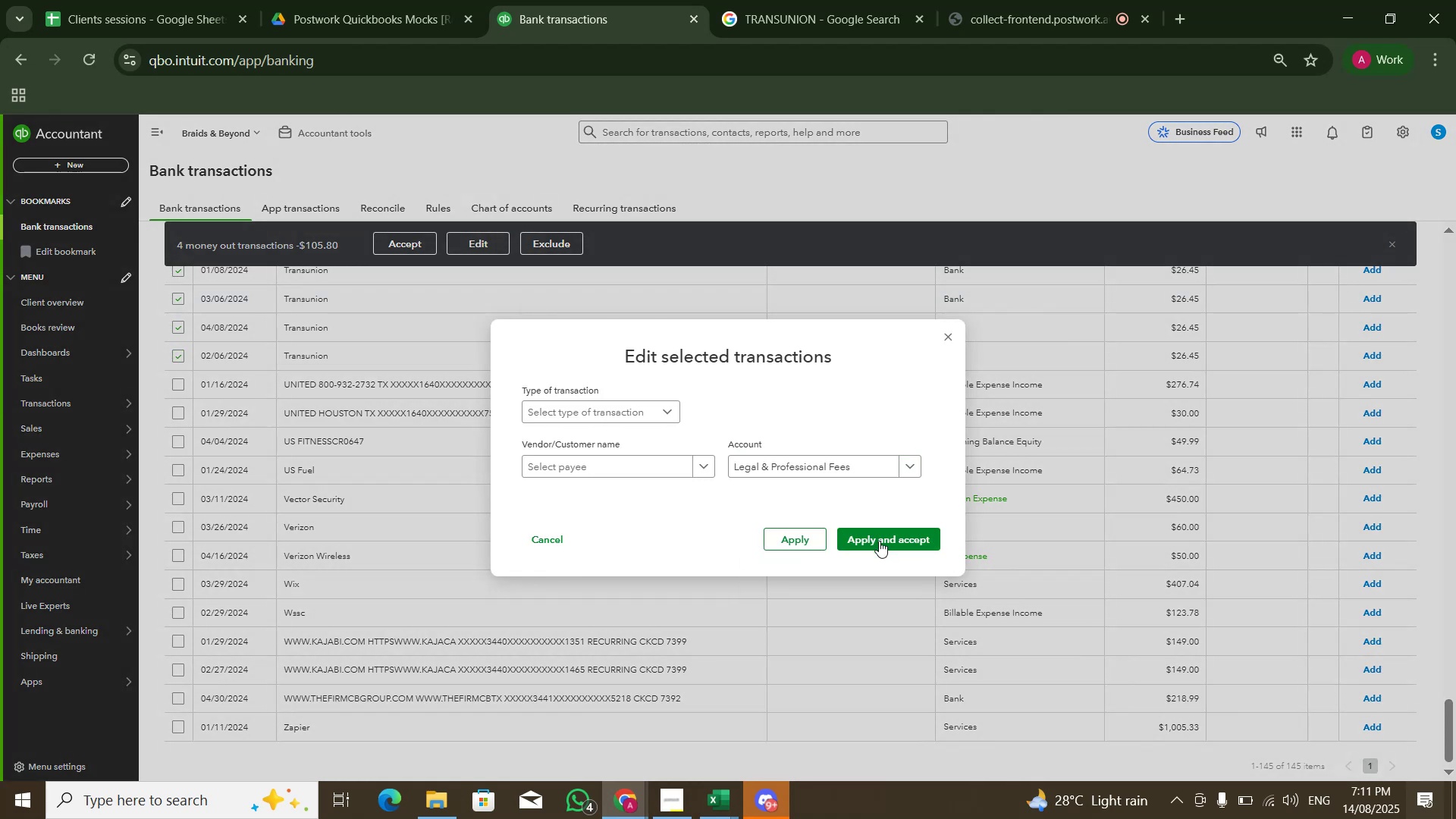 
left_click([880, 541])
 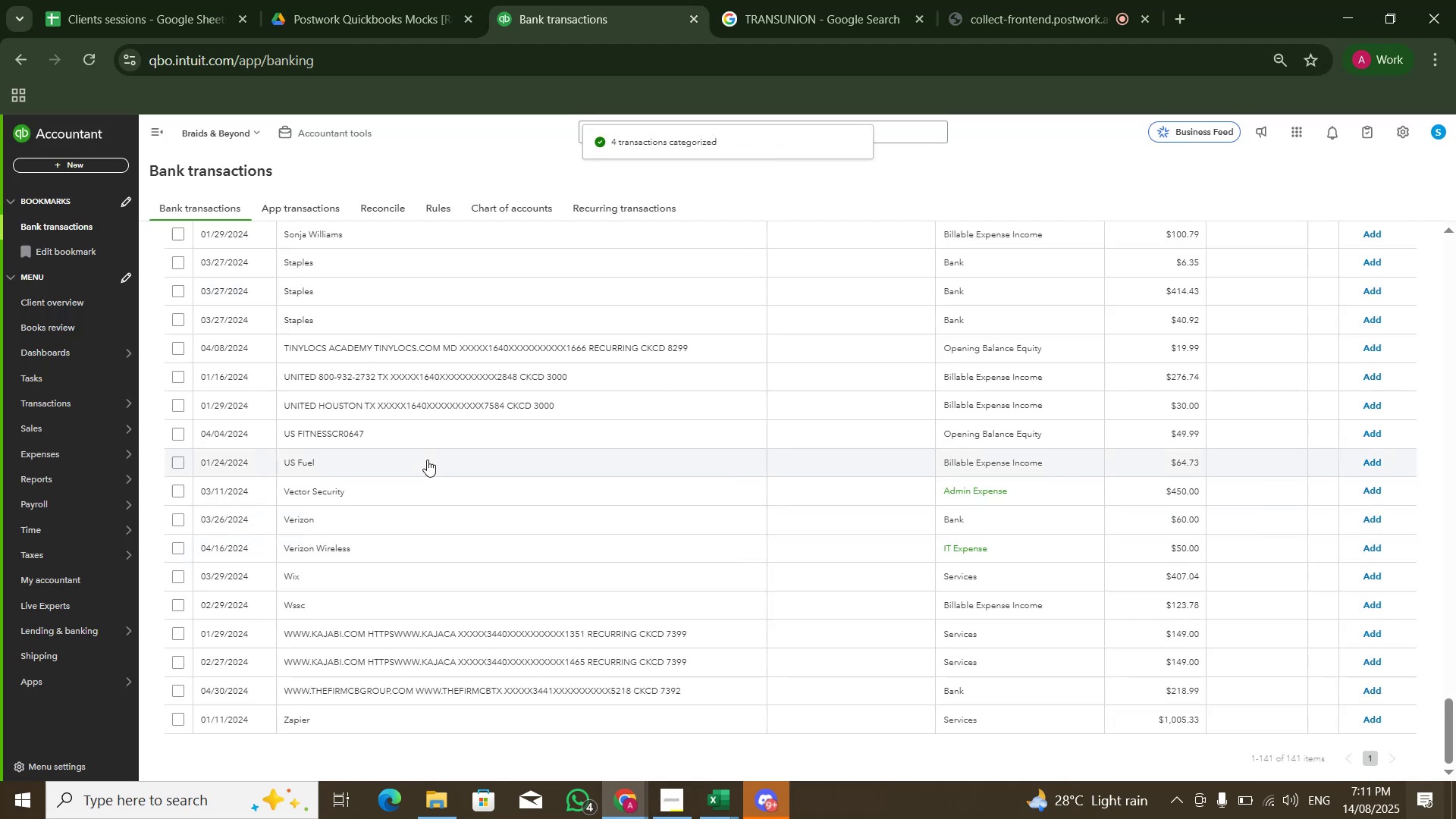 
left_click([427, 491])
 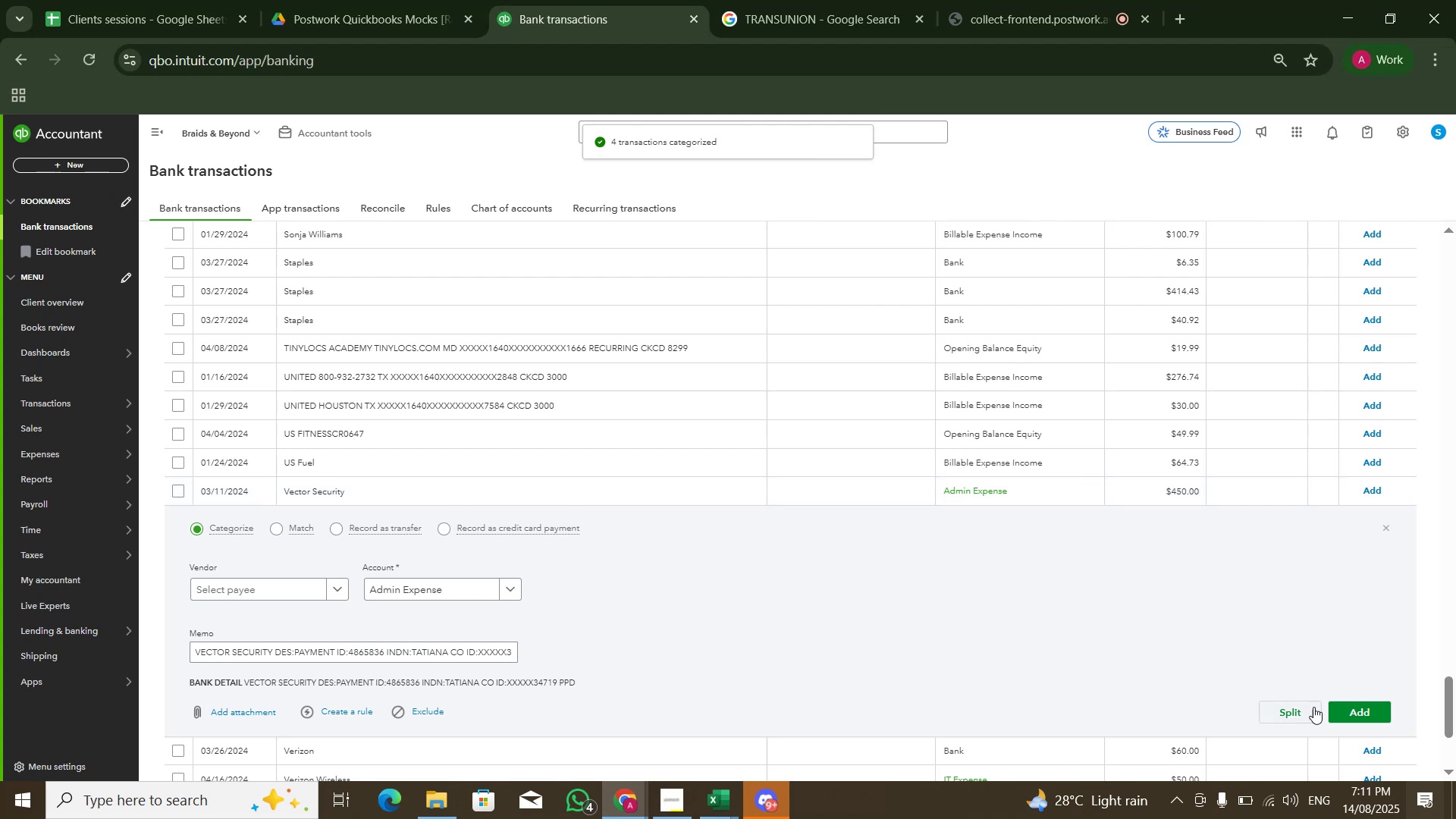 
left_click([1351, 708])
 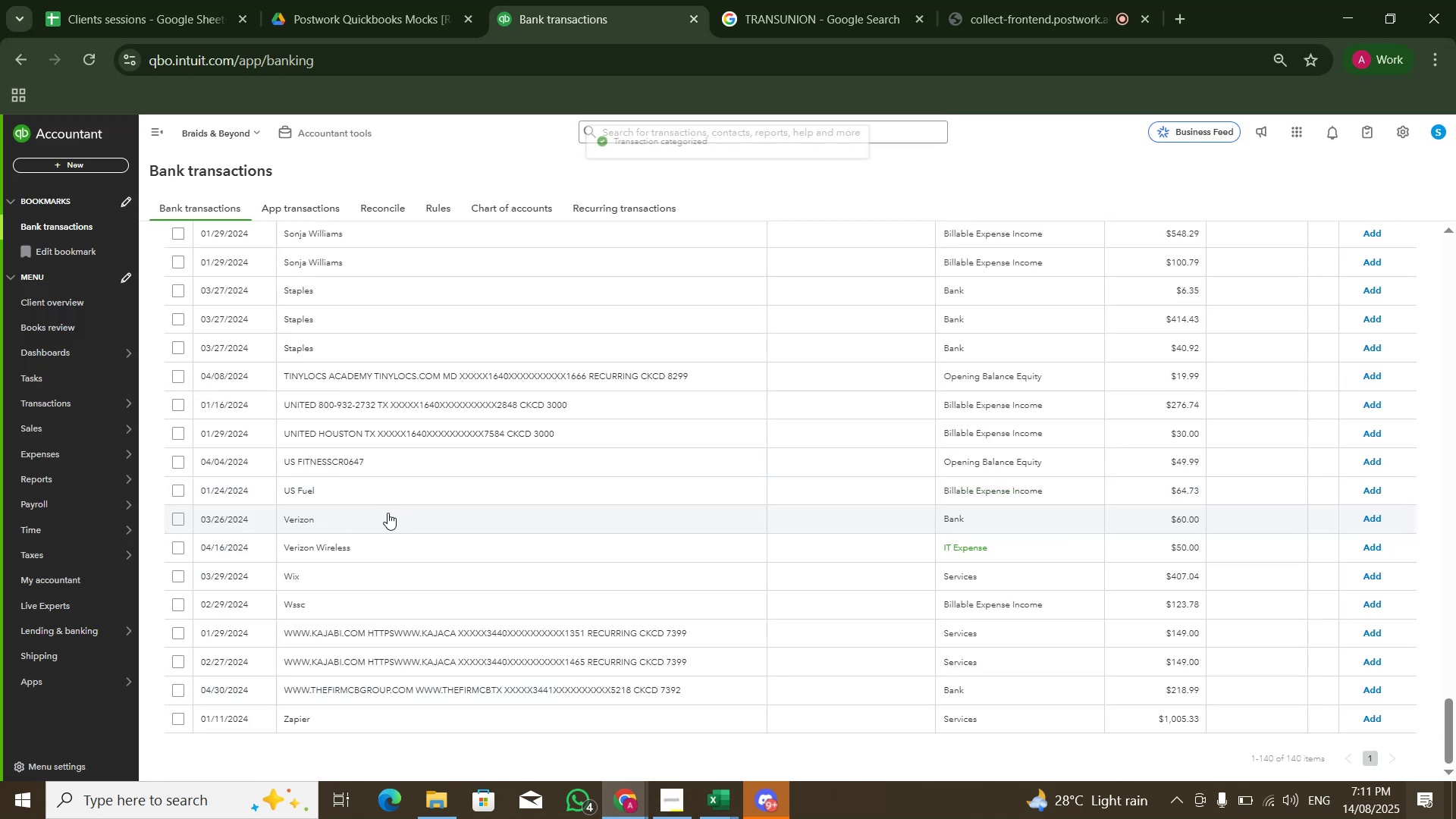 
left_click([368, 495])
 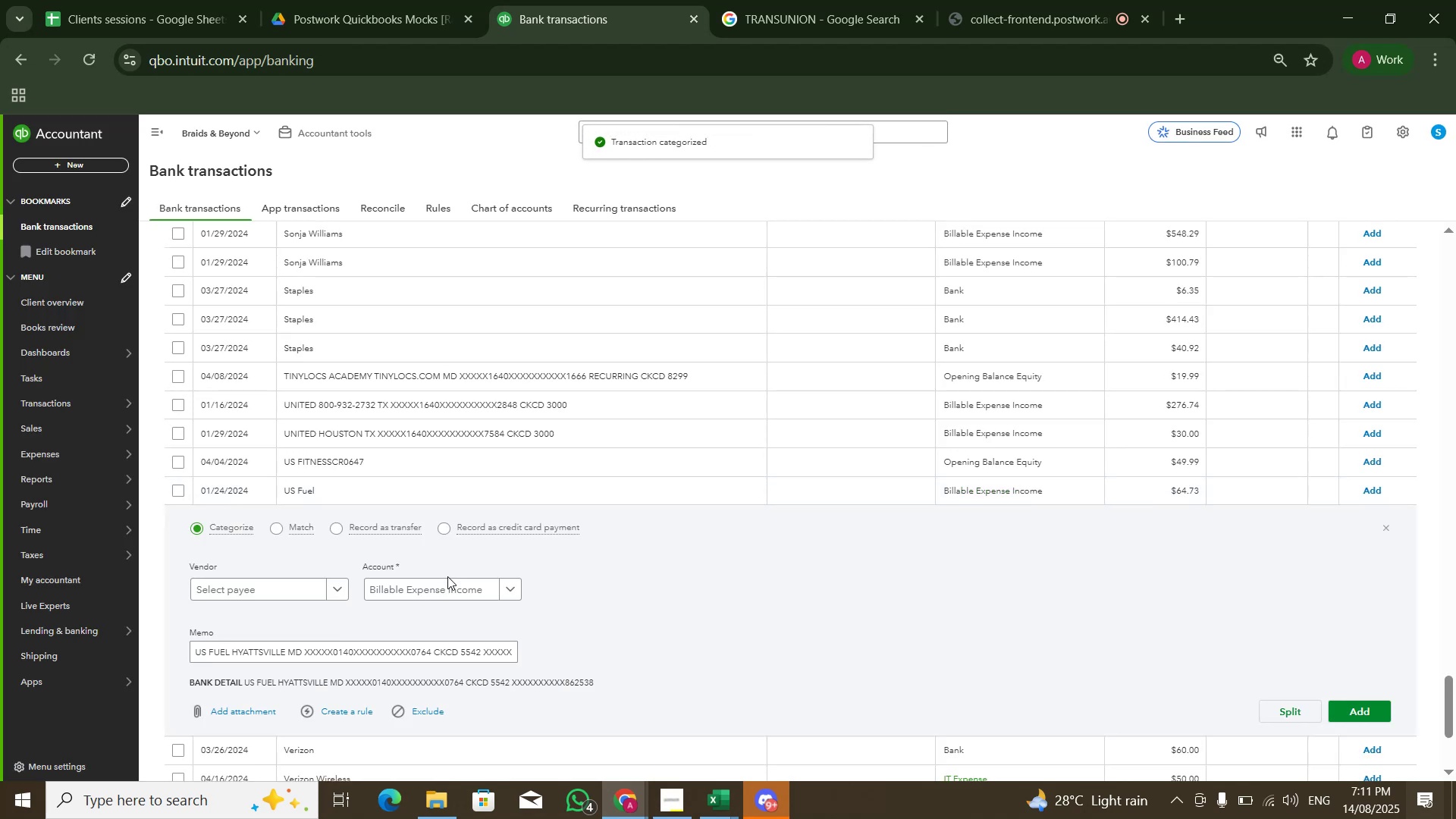 
left_click([444, 583])
 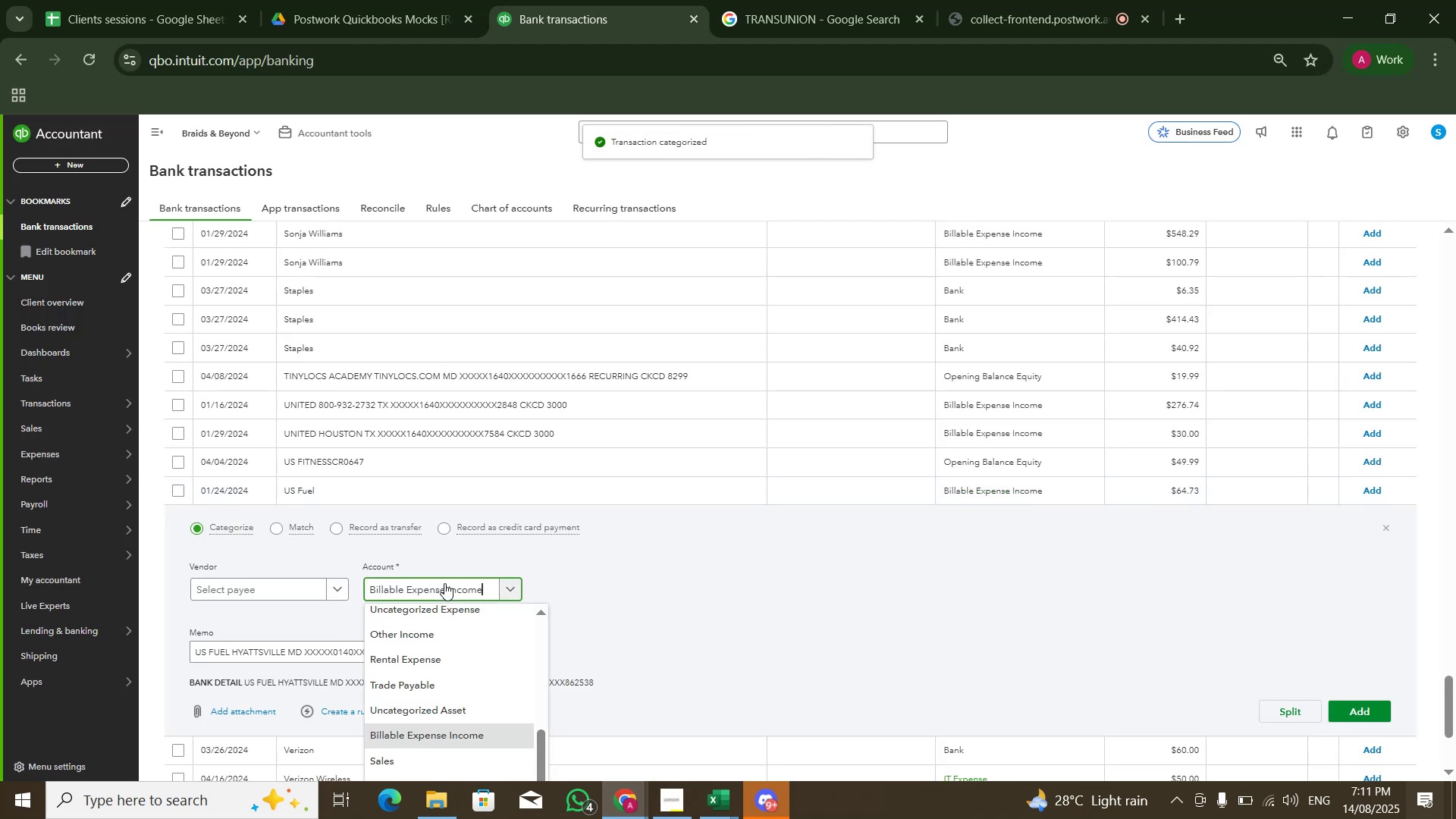 
type(fuel)
 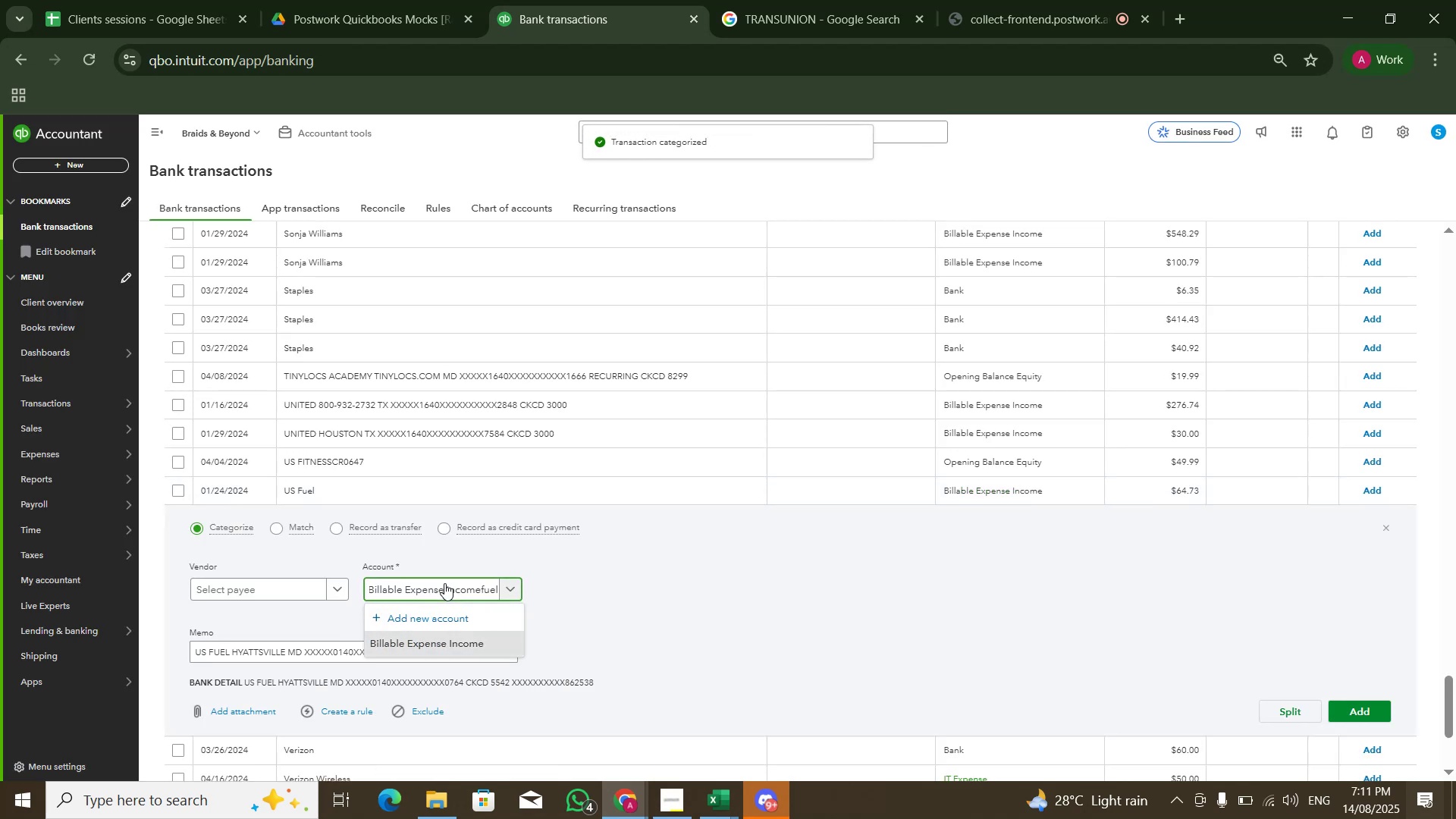 
key(Control+F)
 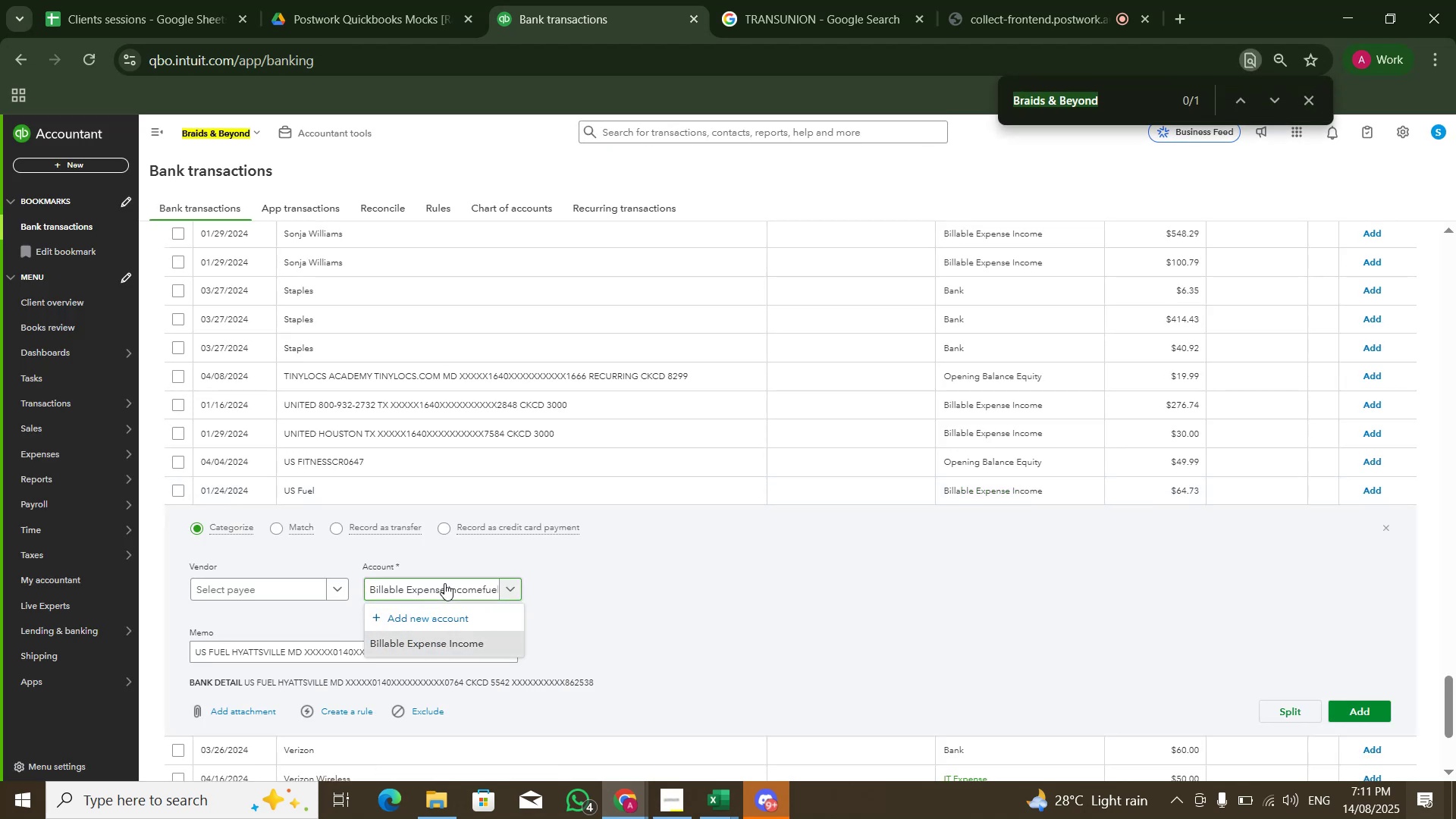 
key(Escape)
 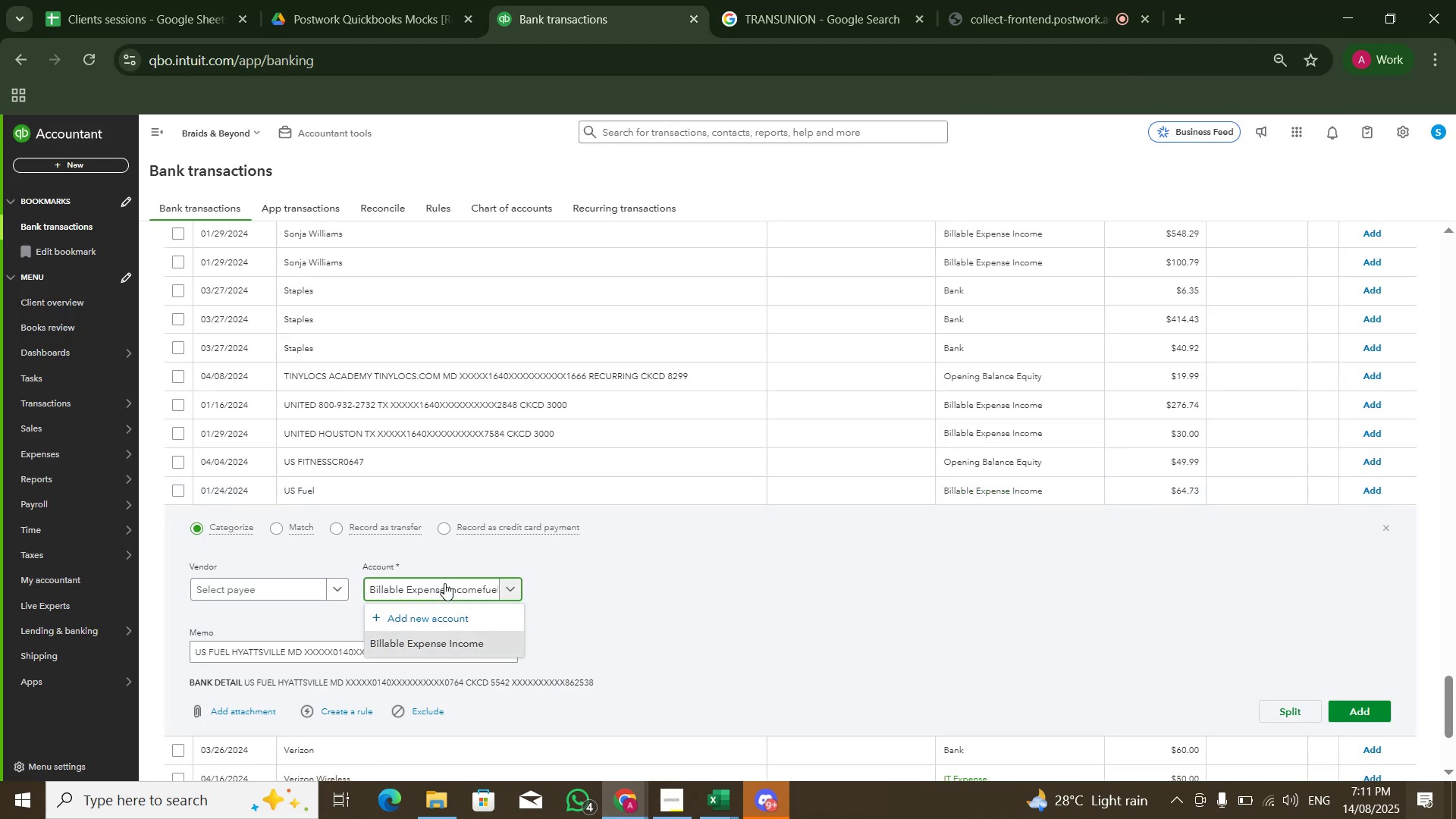 
key(Control+A)
 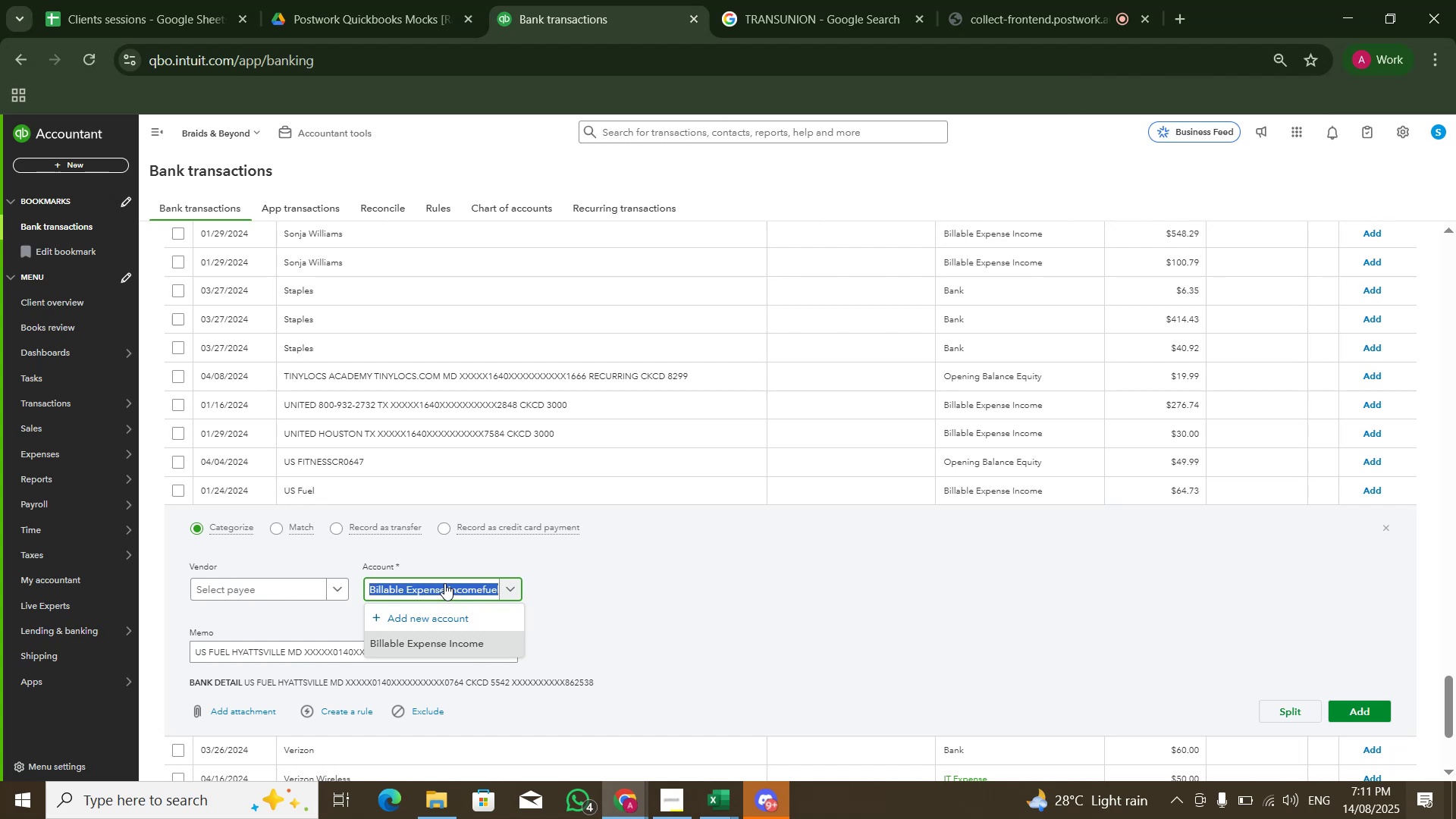 
type(fue)
 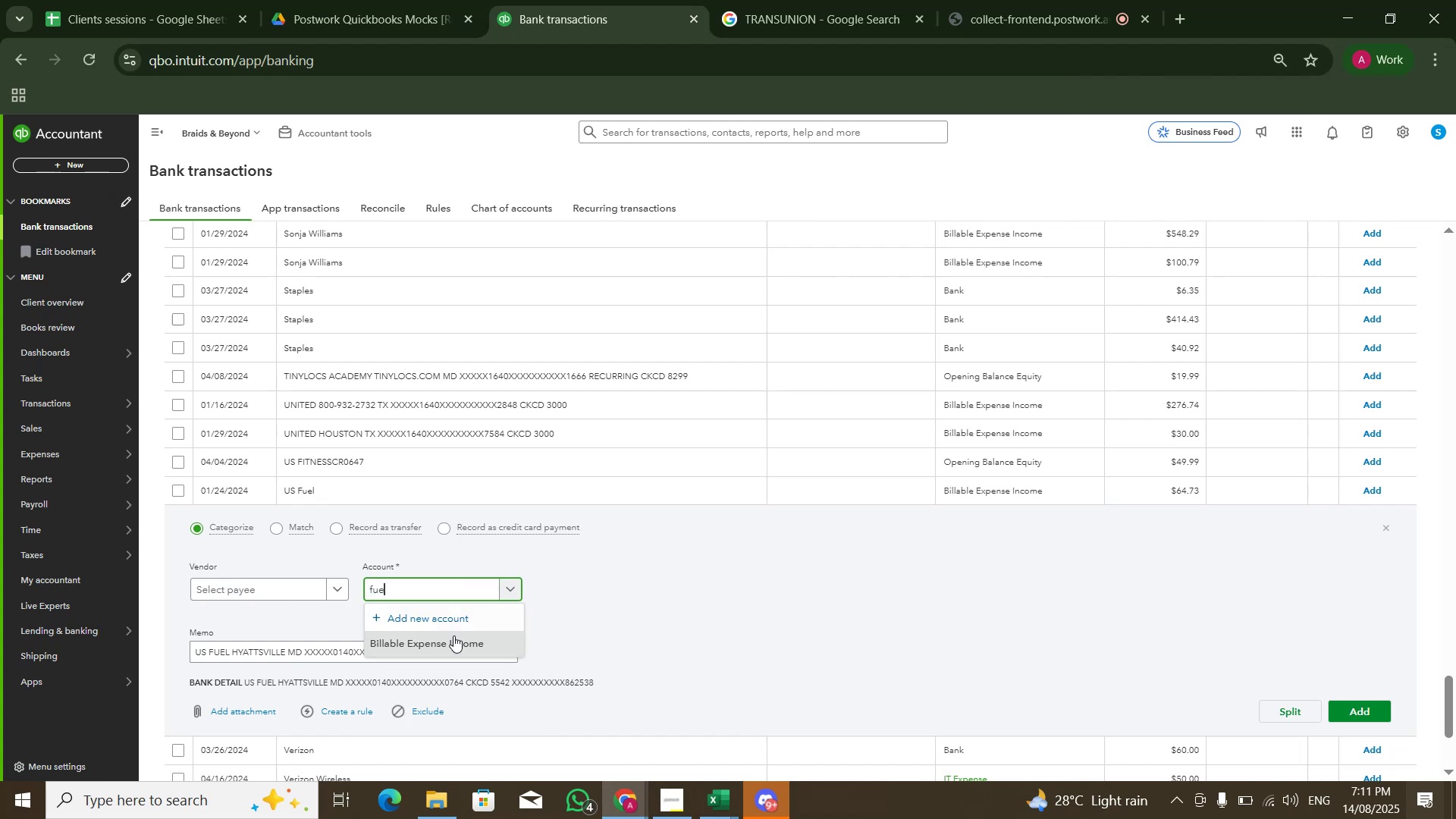 
left_click([465, 615])
 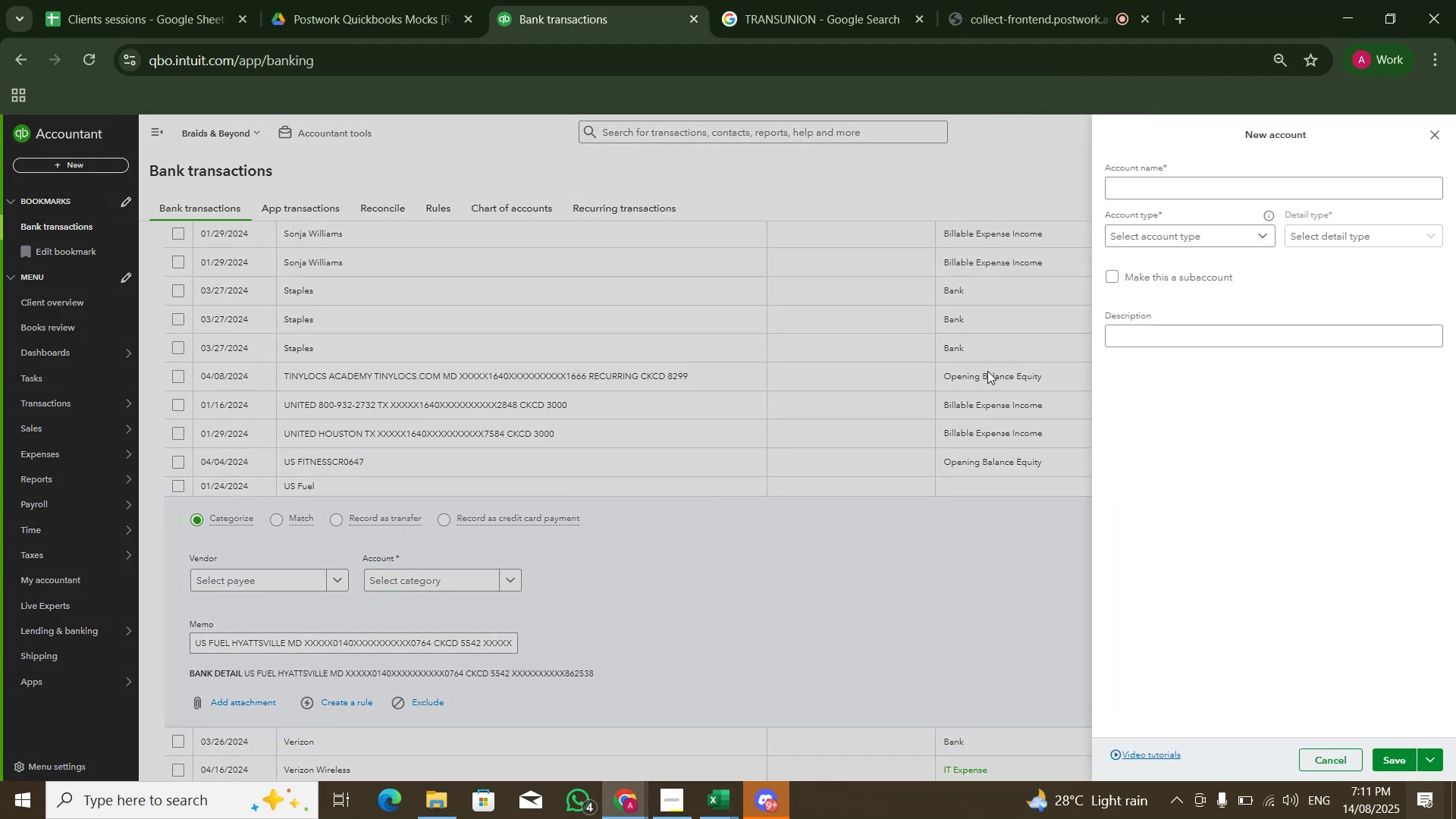 
left_click([1145, 196])
 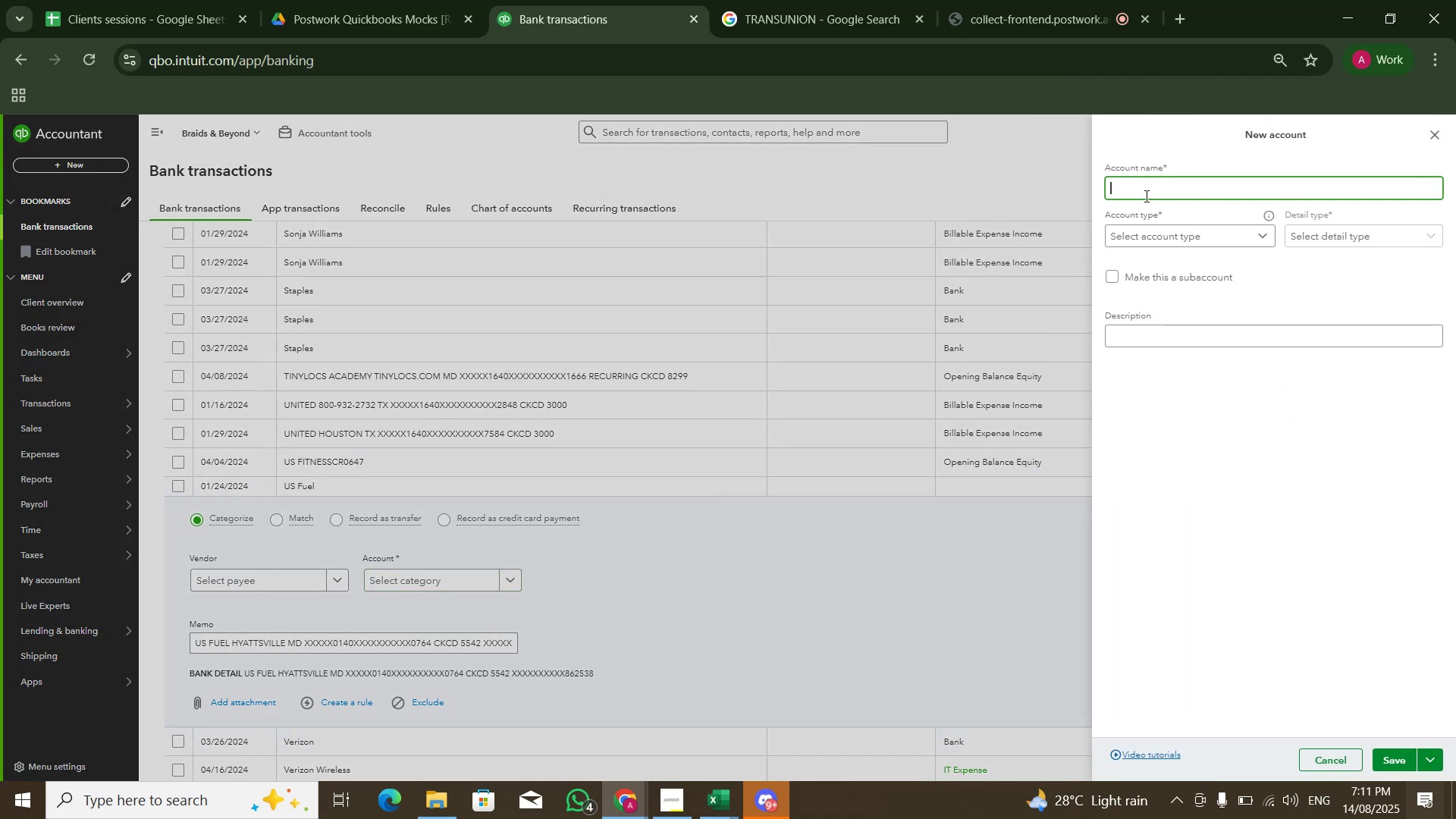 
key(Shift+F)
 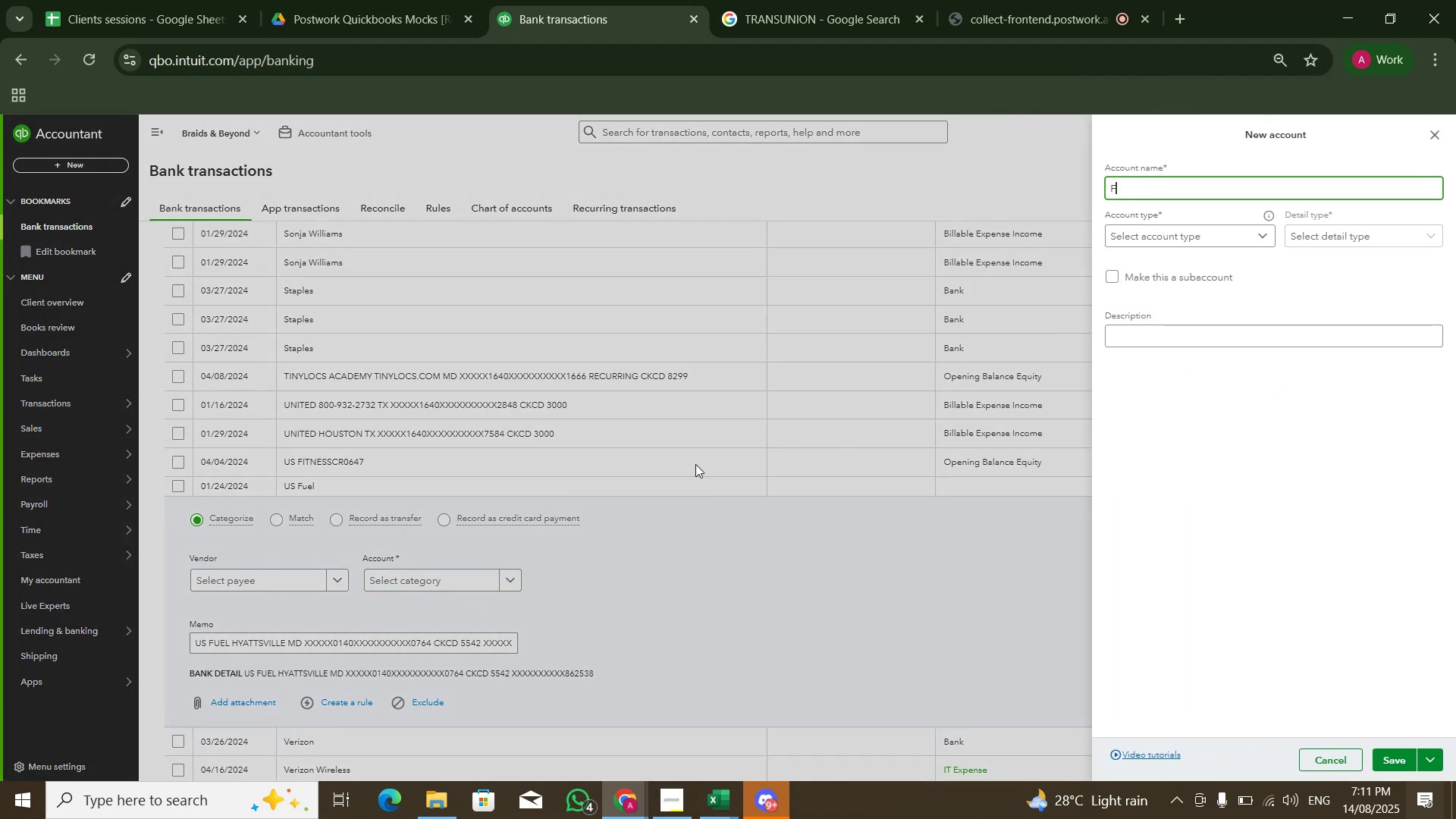 
left_click([695, 527])
 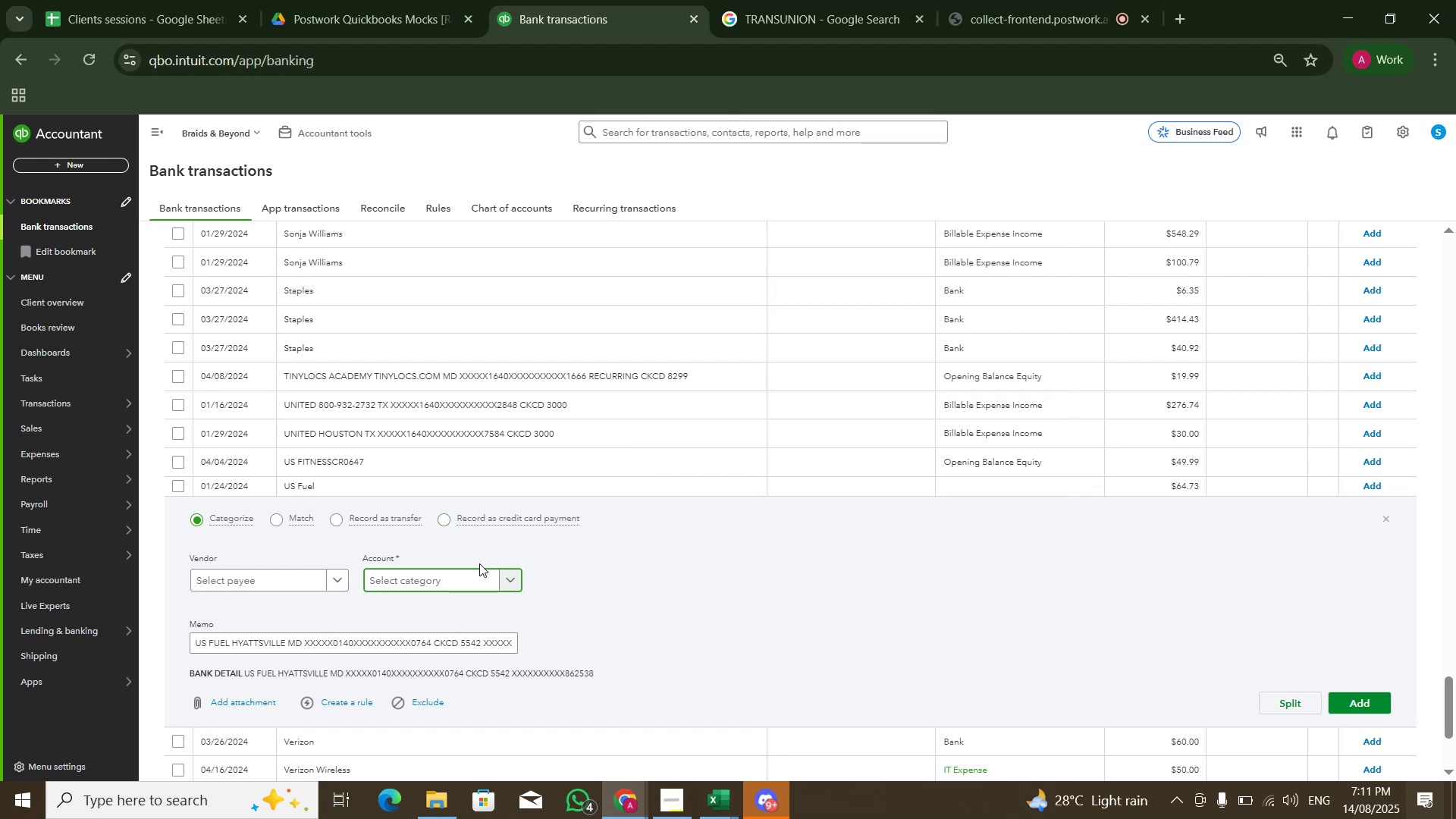 
type(adm)
 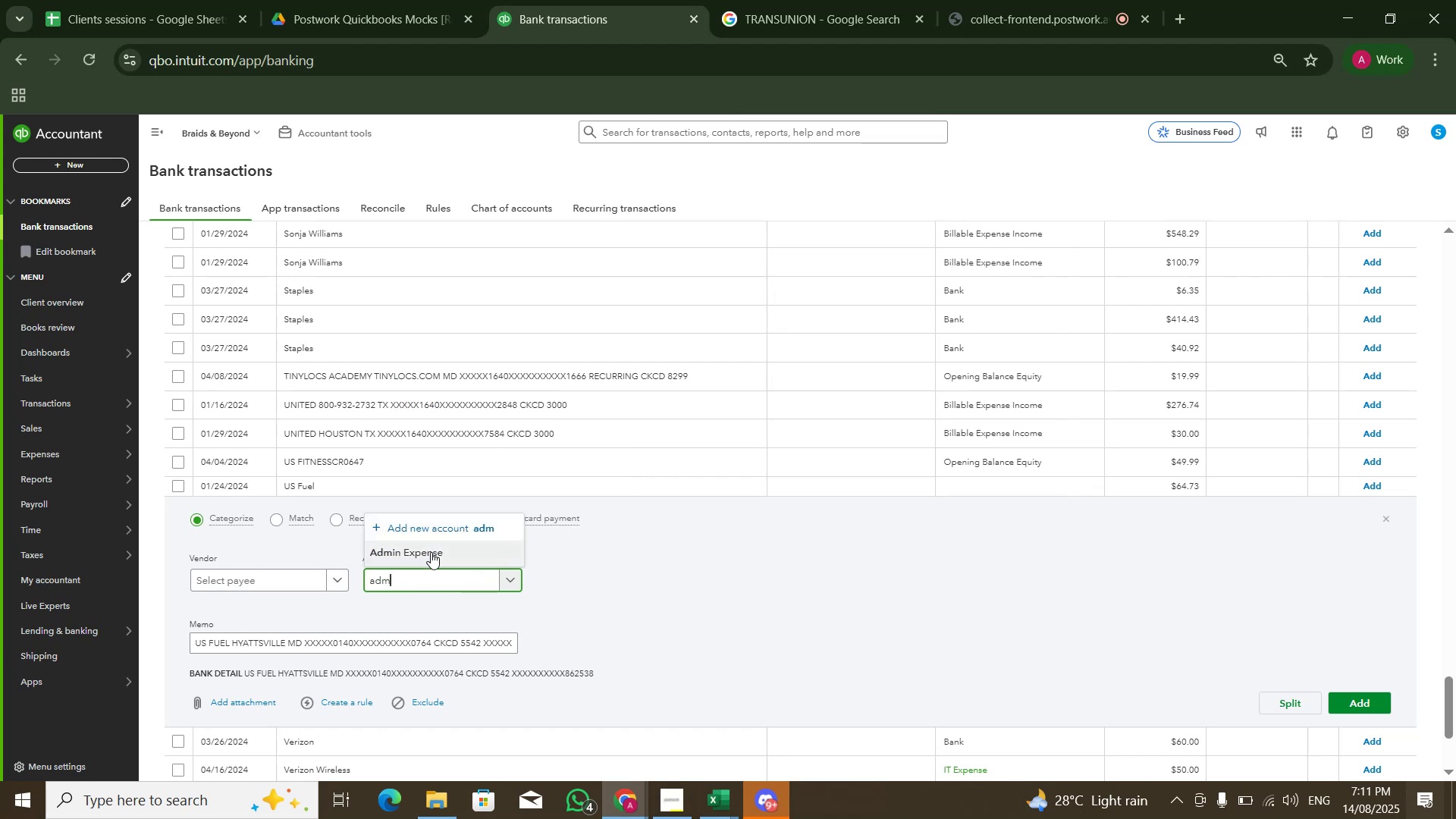 
double_click([1031, 554])
 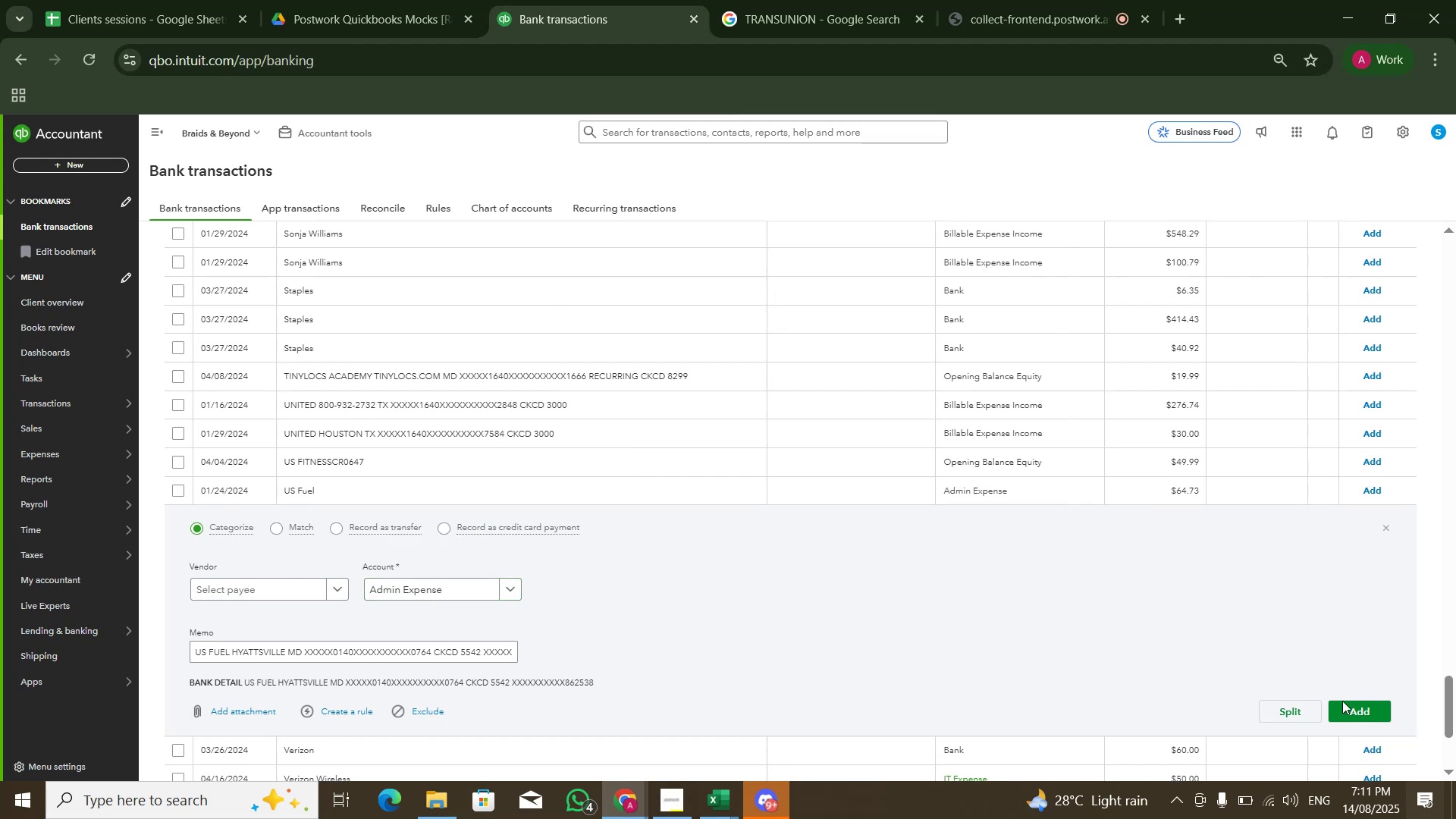 
left_click([1351, 709])
 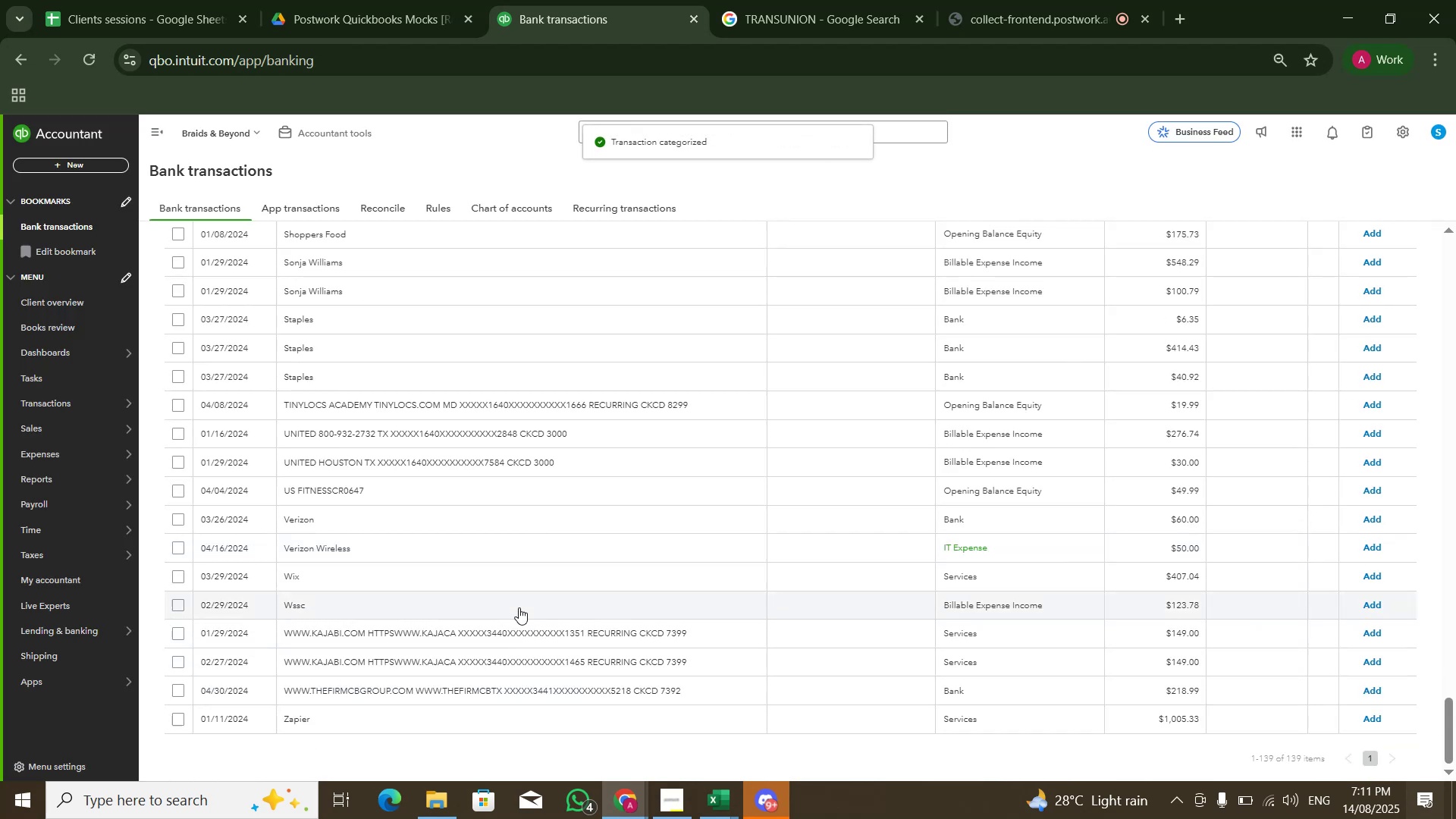 
wait(5.23)
 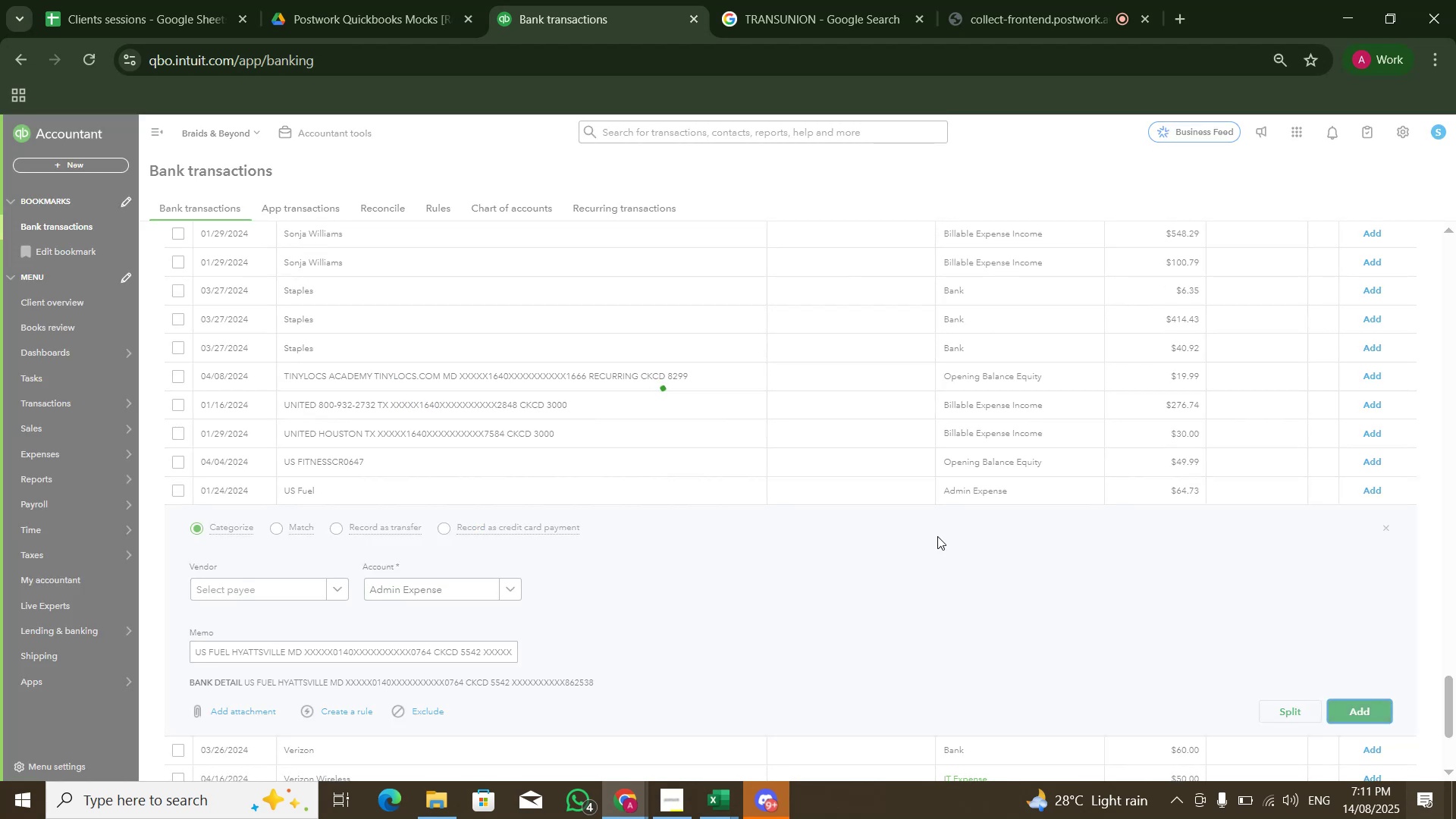 
left_click([529, 548])
 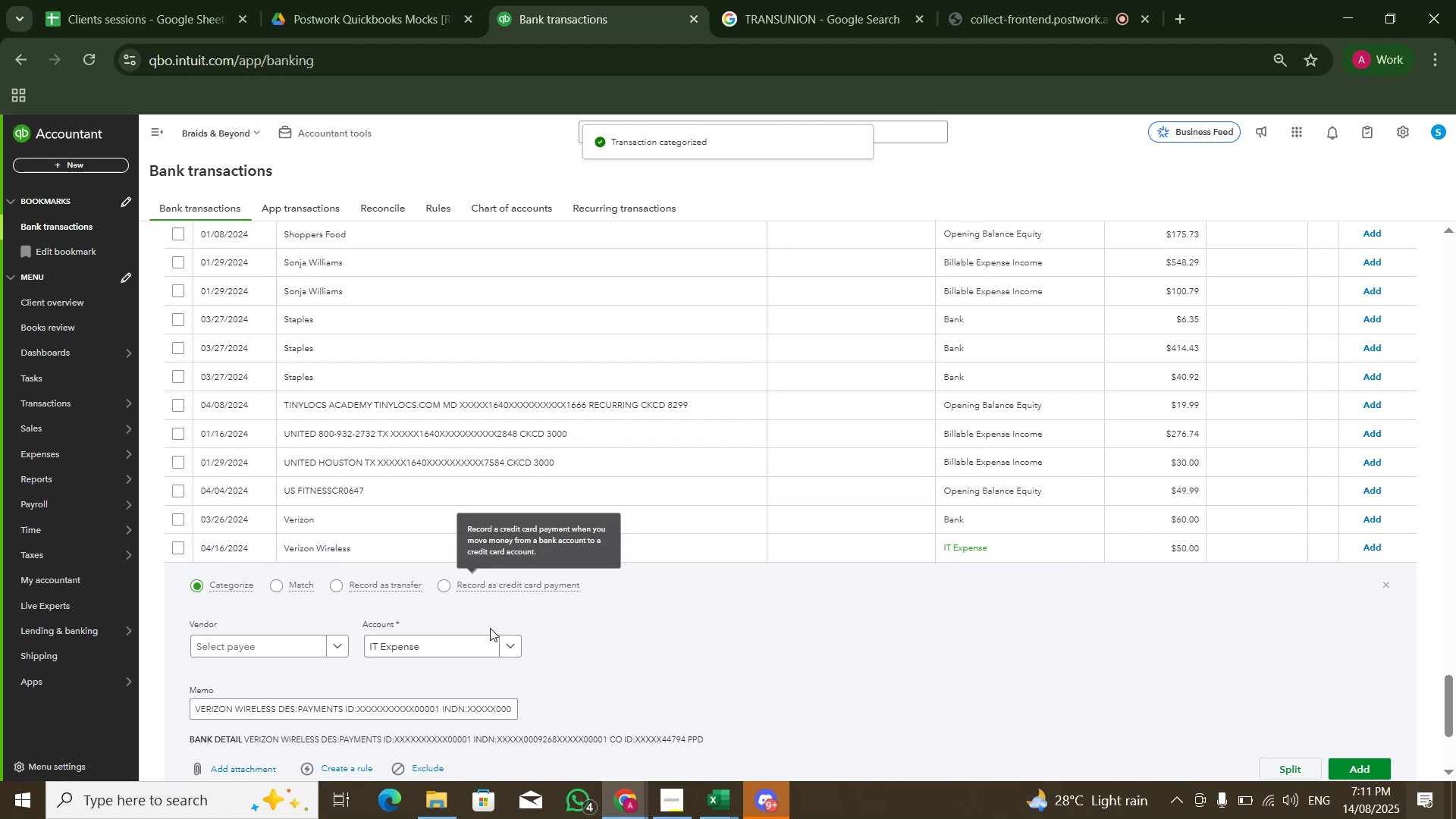 
scroll: coordinate [491, 620], scroll_direction: down, amount: 1.0
 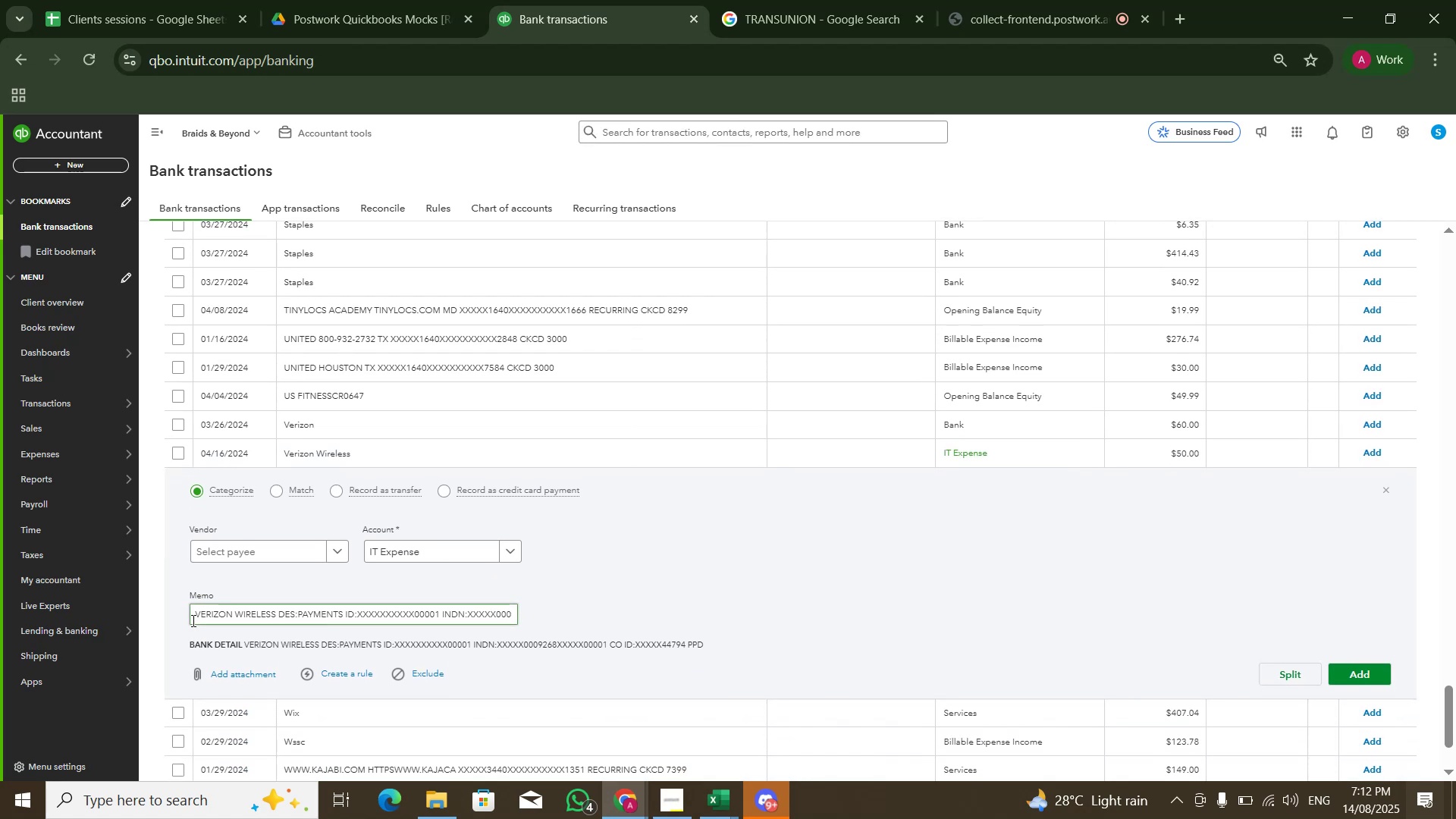 
left_click_drag(start_coordinate=[192, 616], to_coordinate=[275, 611])
 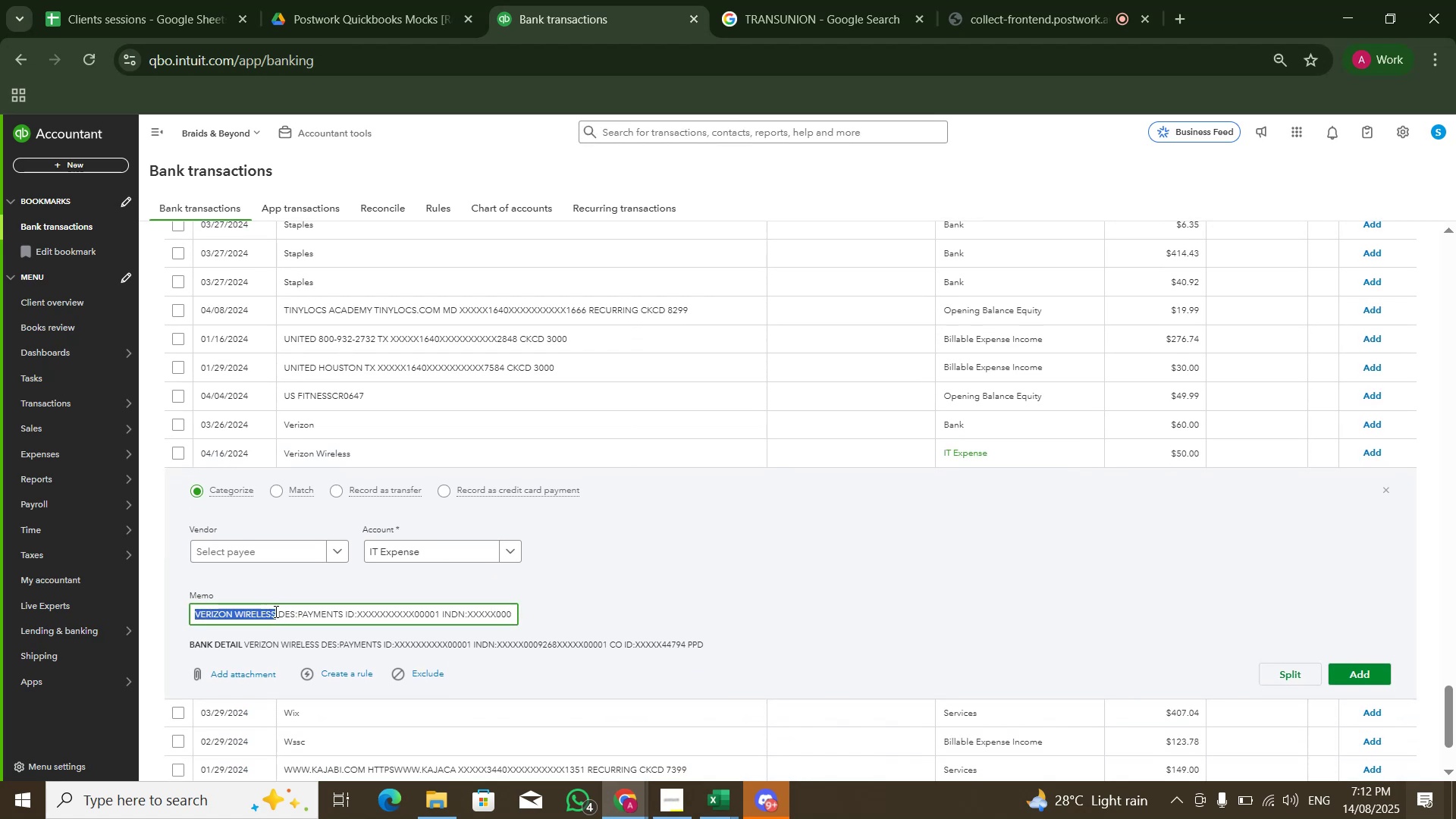 
key(Control+C)
 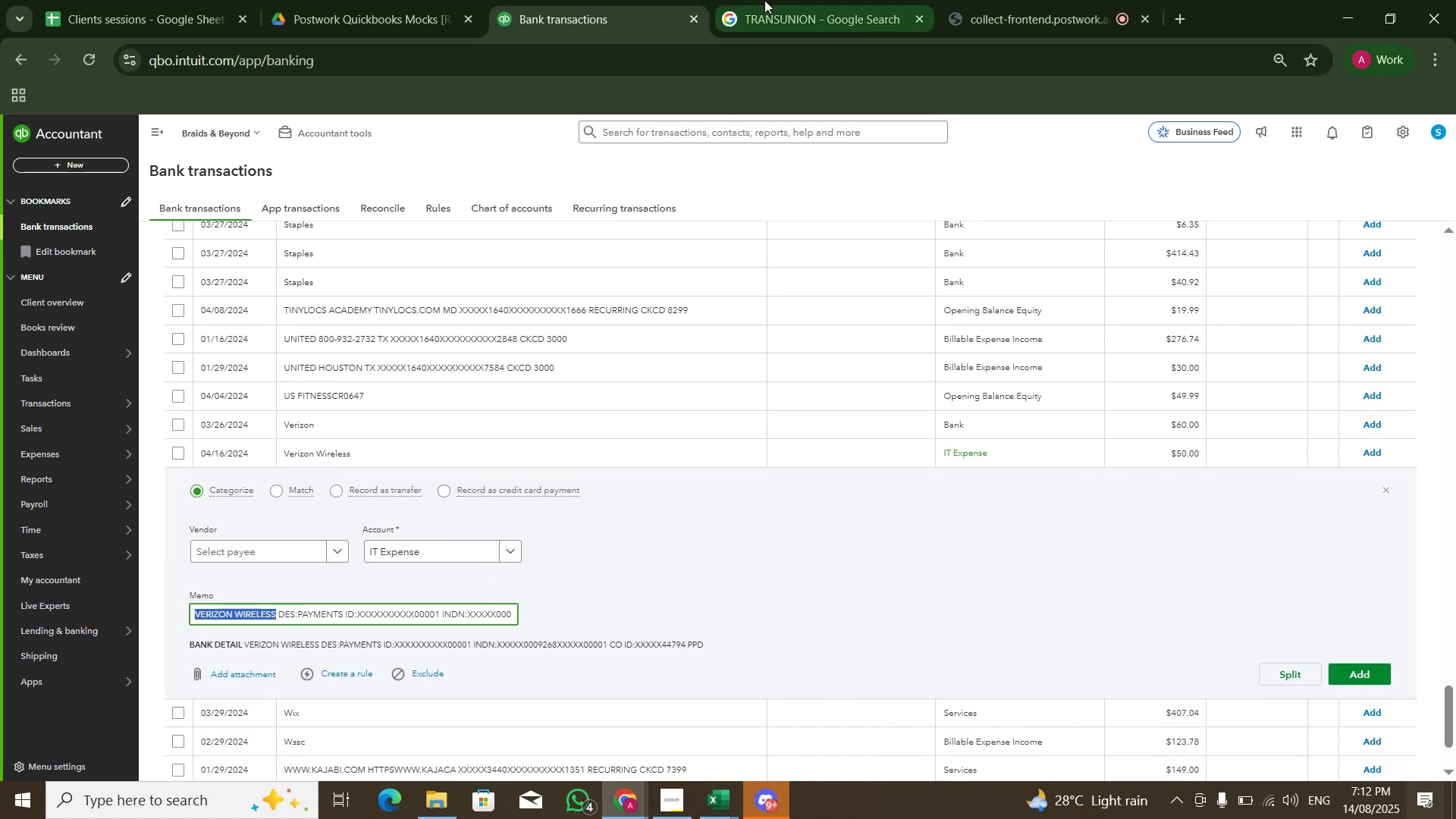 
left_click([794, 1])
 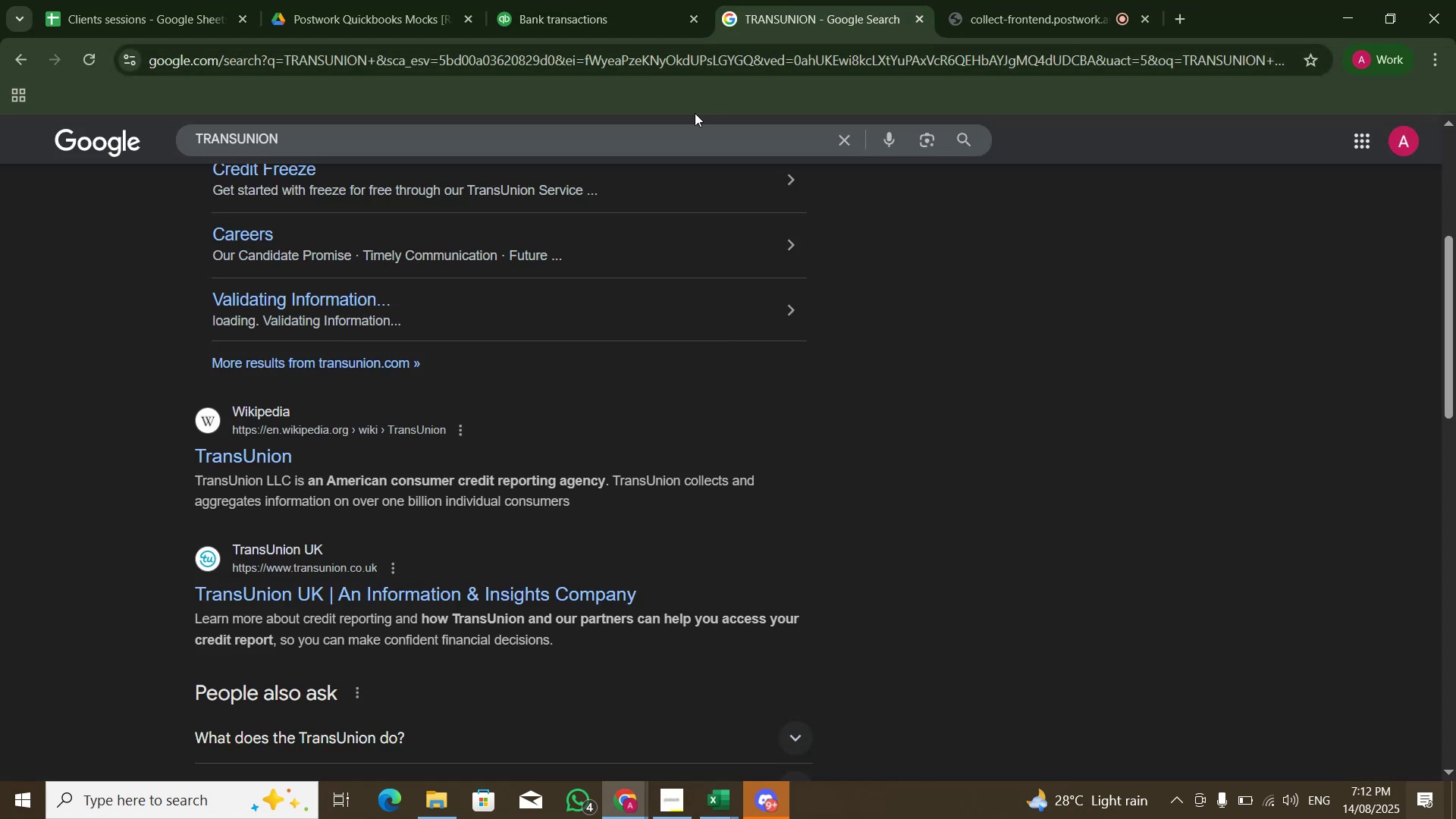 
double_click([686, 129])
 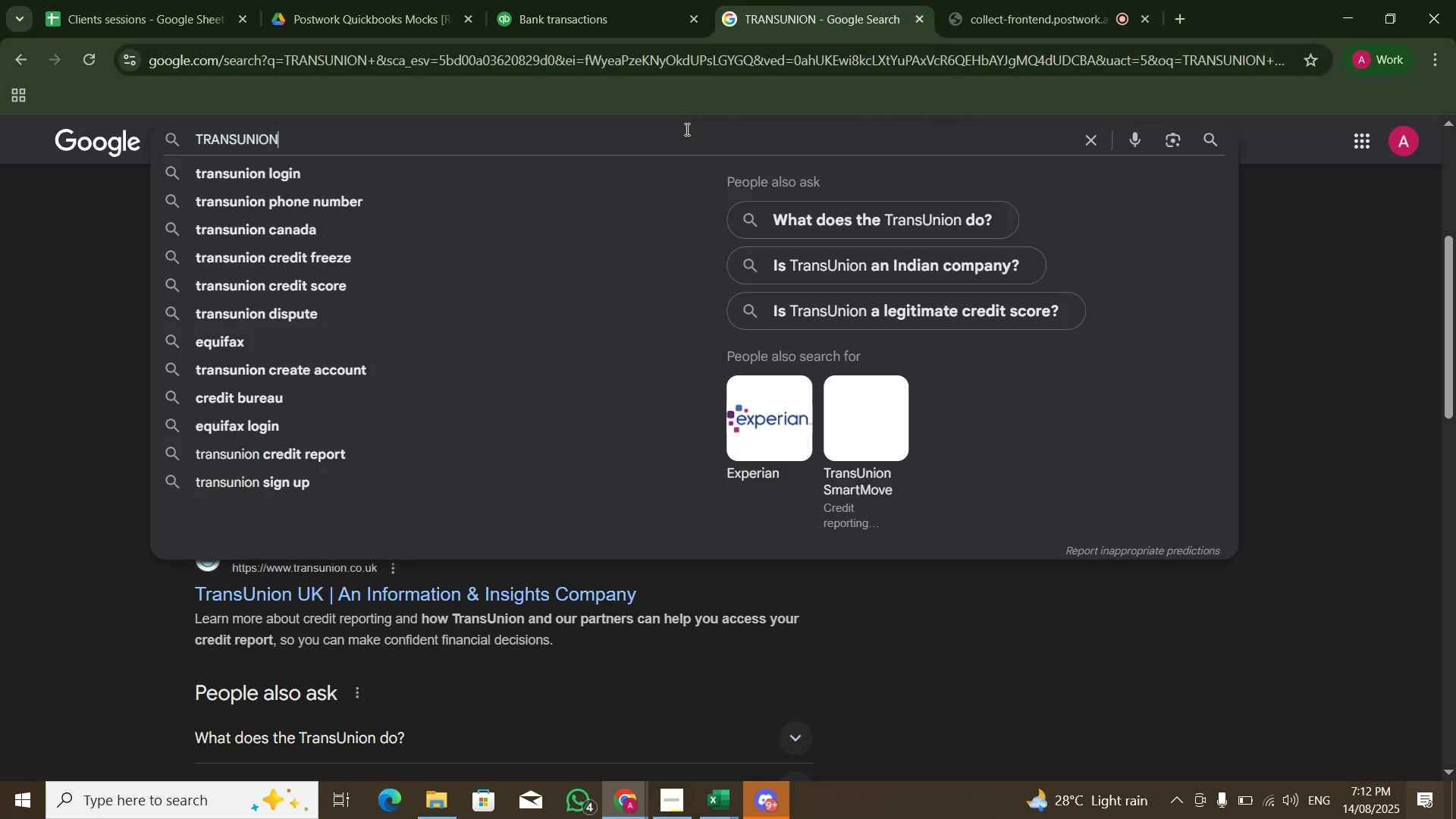 
key(Control+A)
 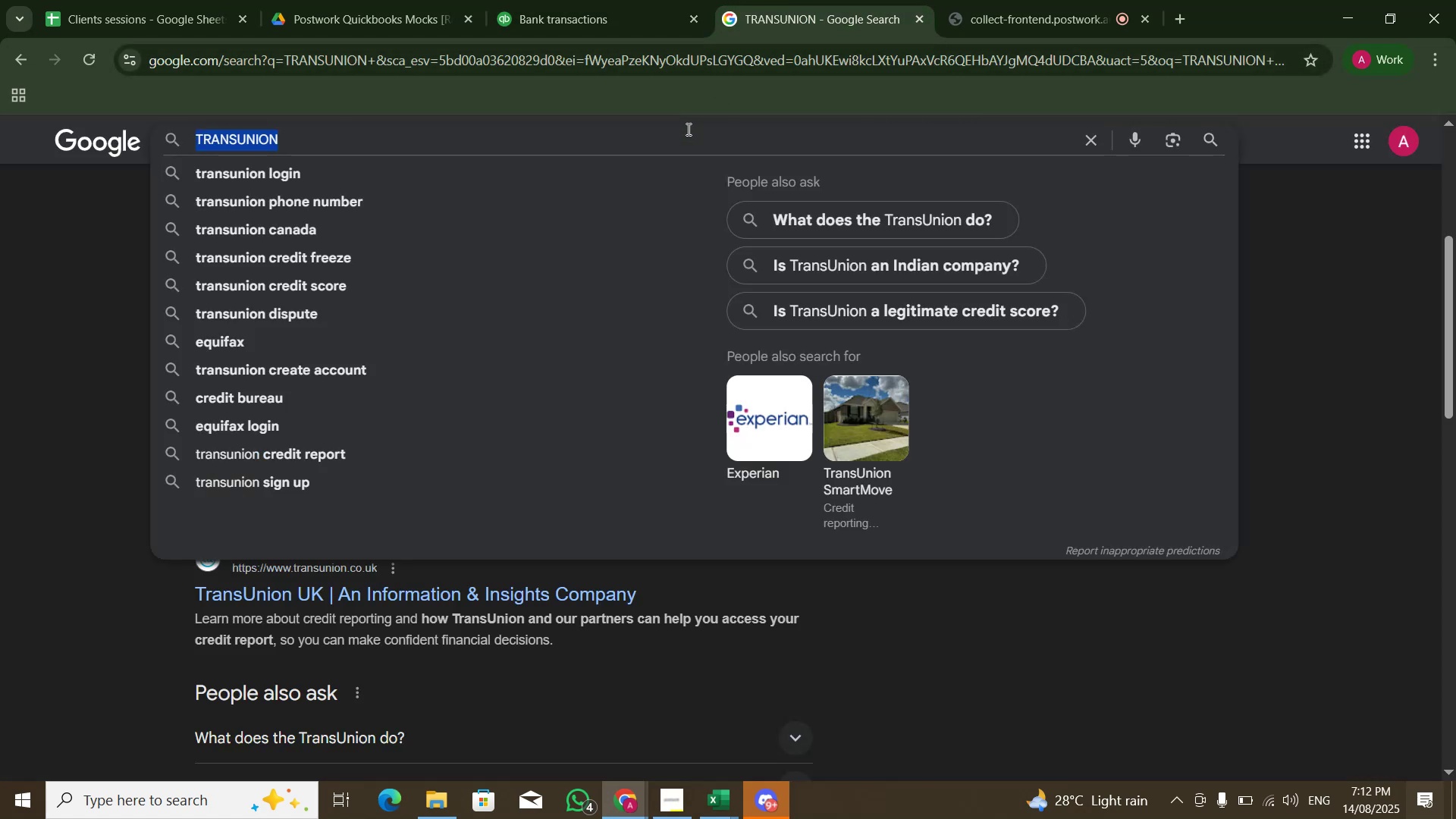 
key(Control+V)
 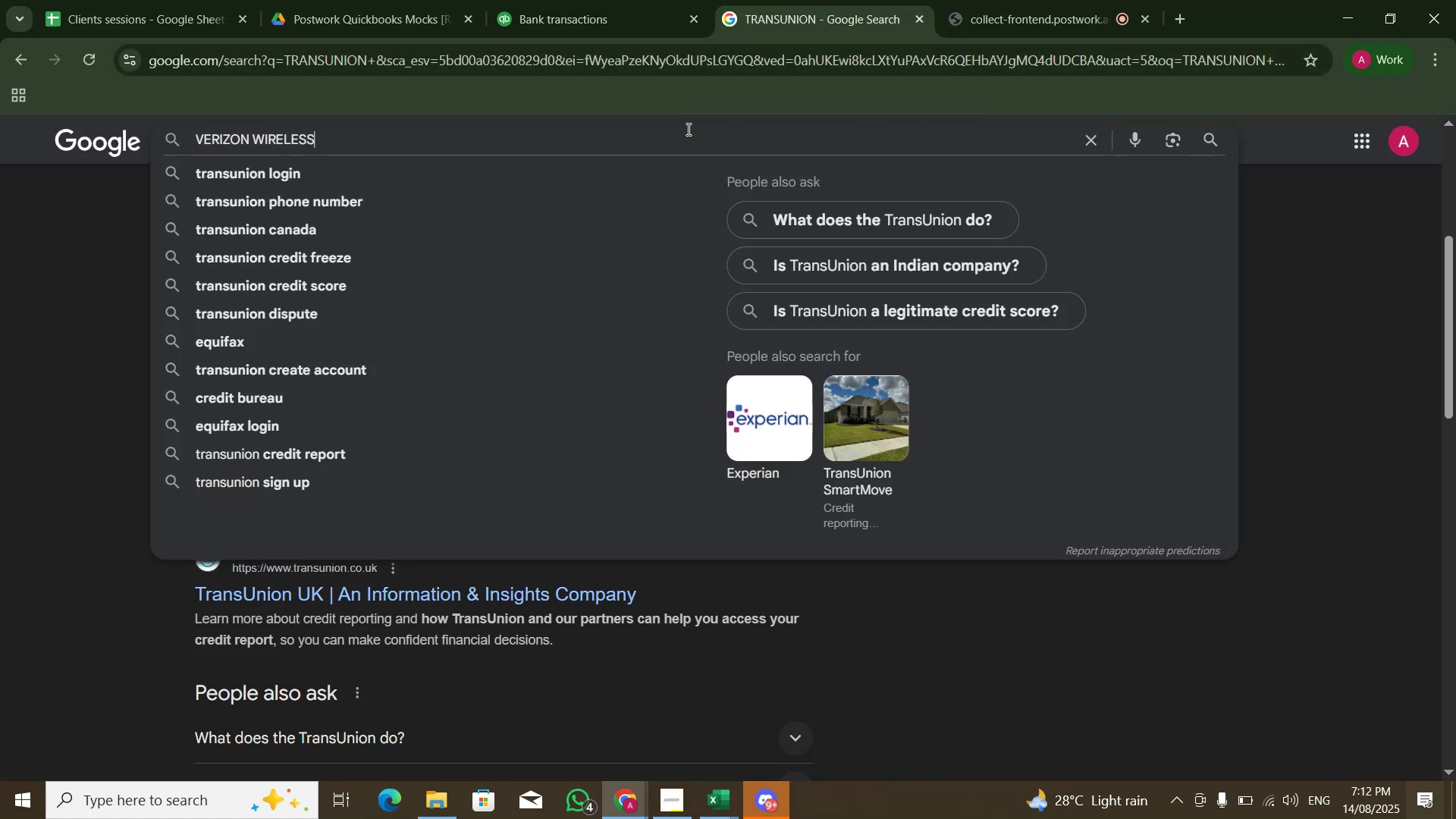 
key(NumpadEnter)
 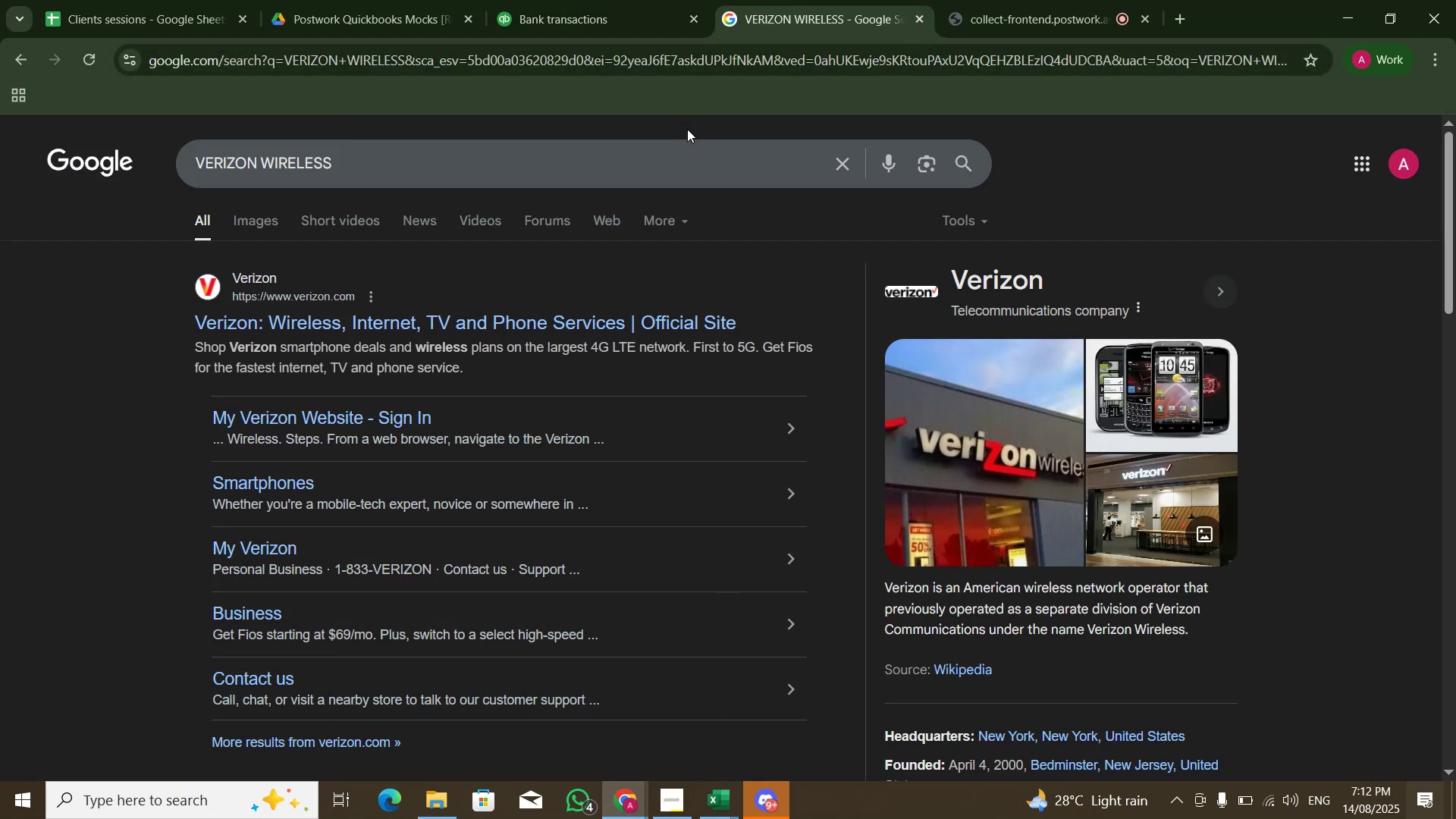 
left_click([604, 0])
 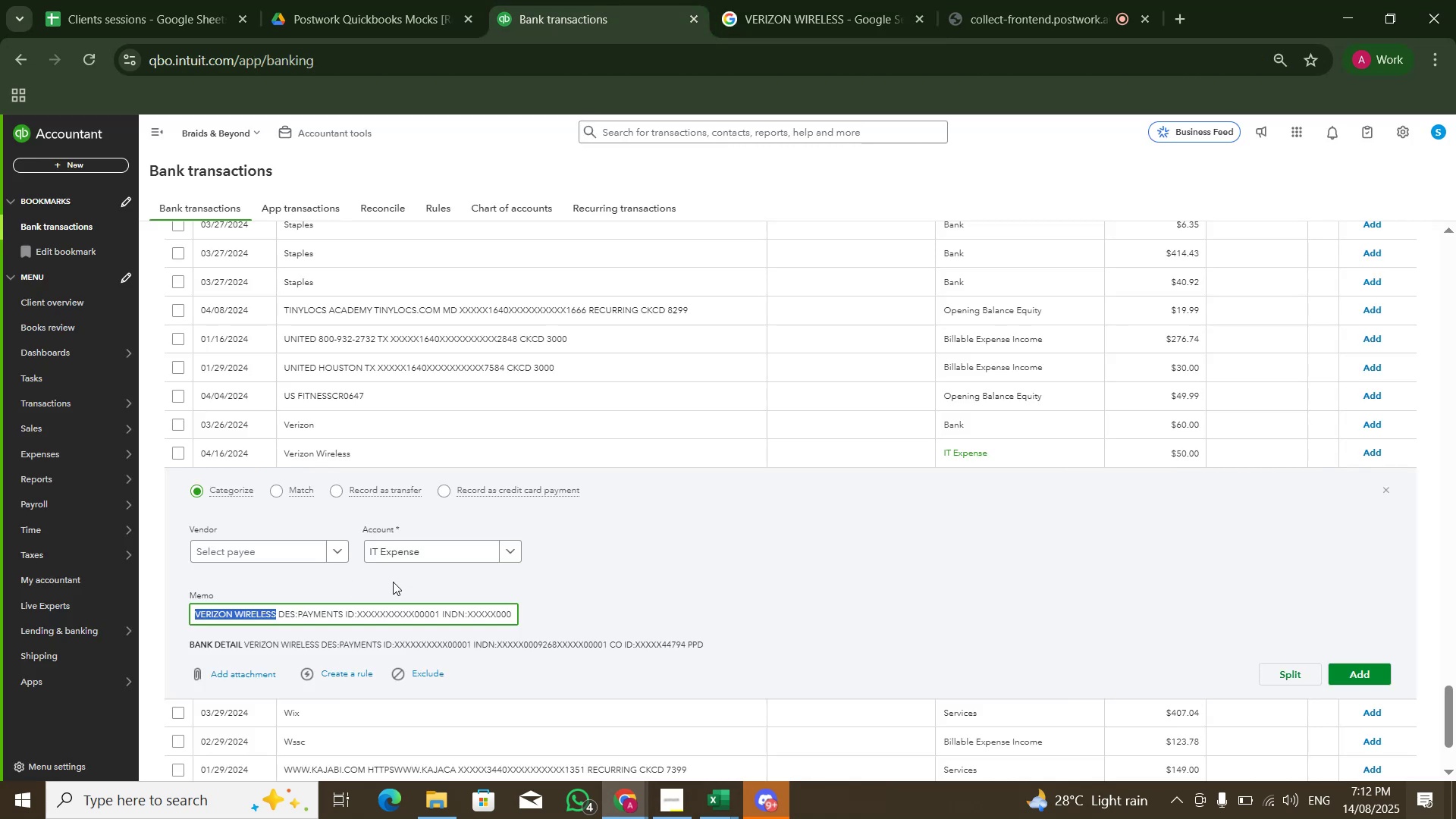 
scroll: coordinate [528, 502], scroll_direction: up, amount: 49.0
 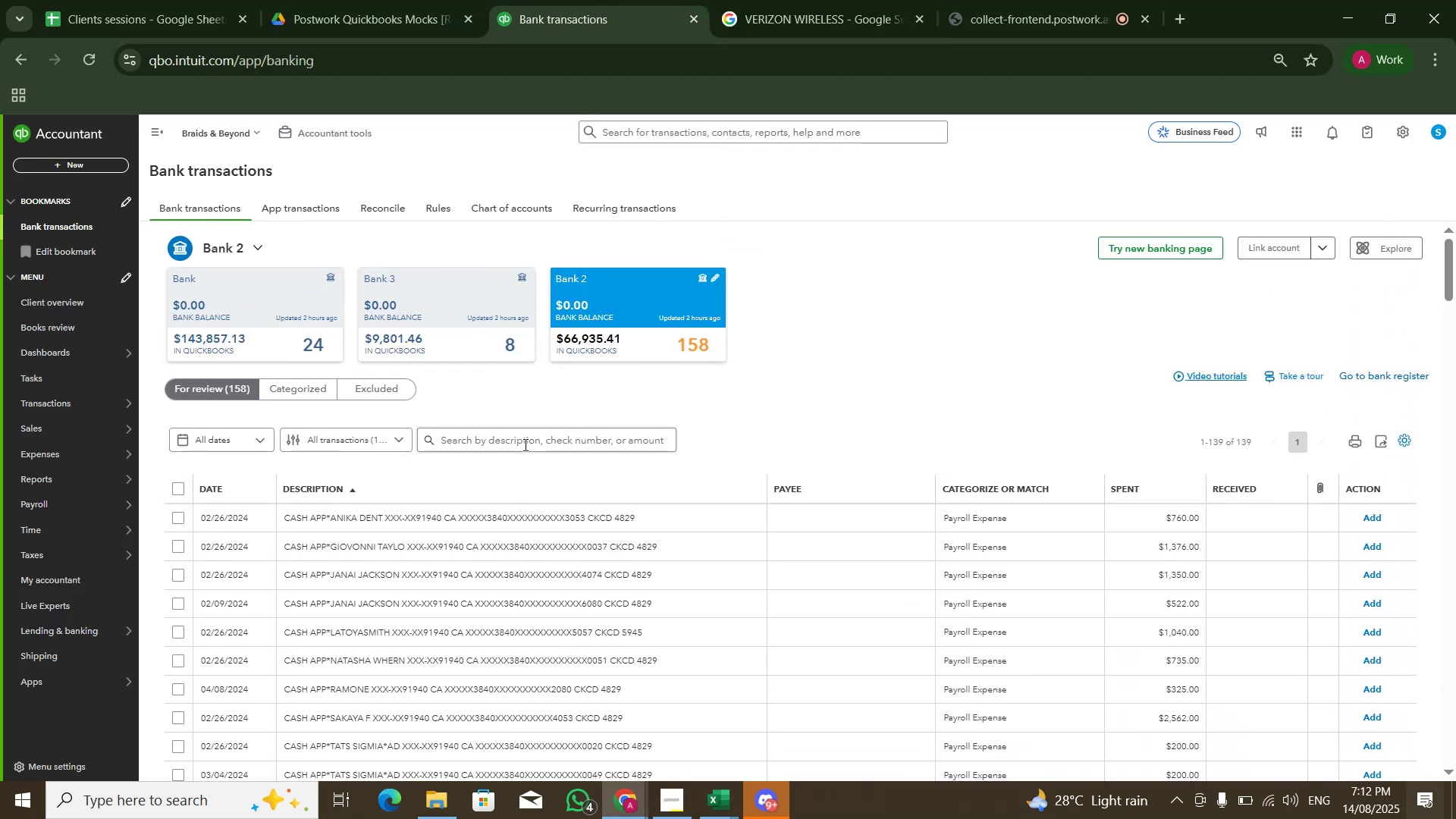 
left_click([524, 444])
 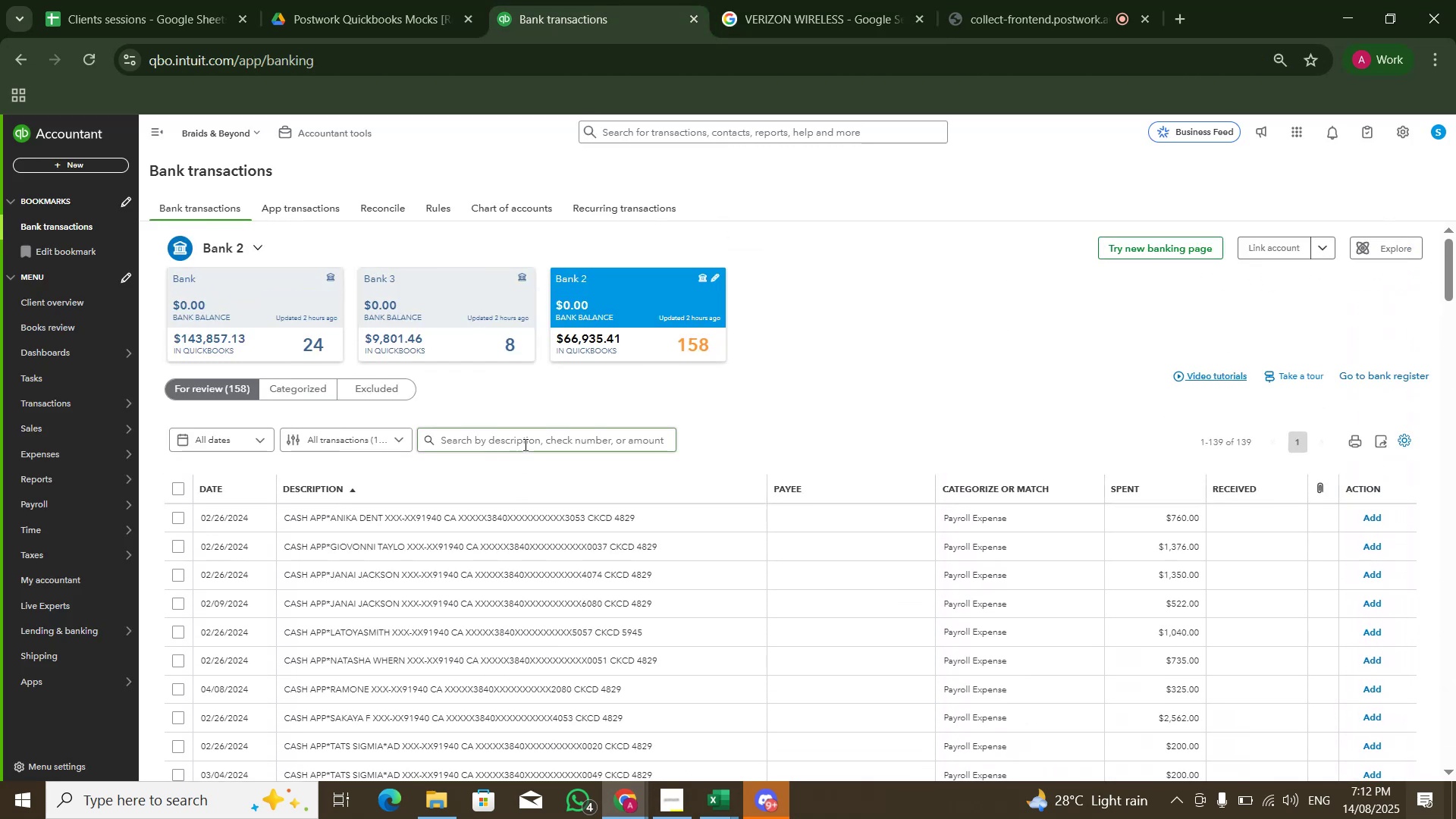 
key(Control+V)
 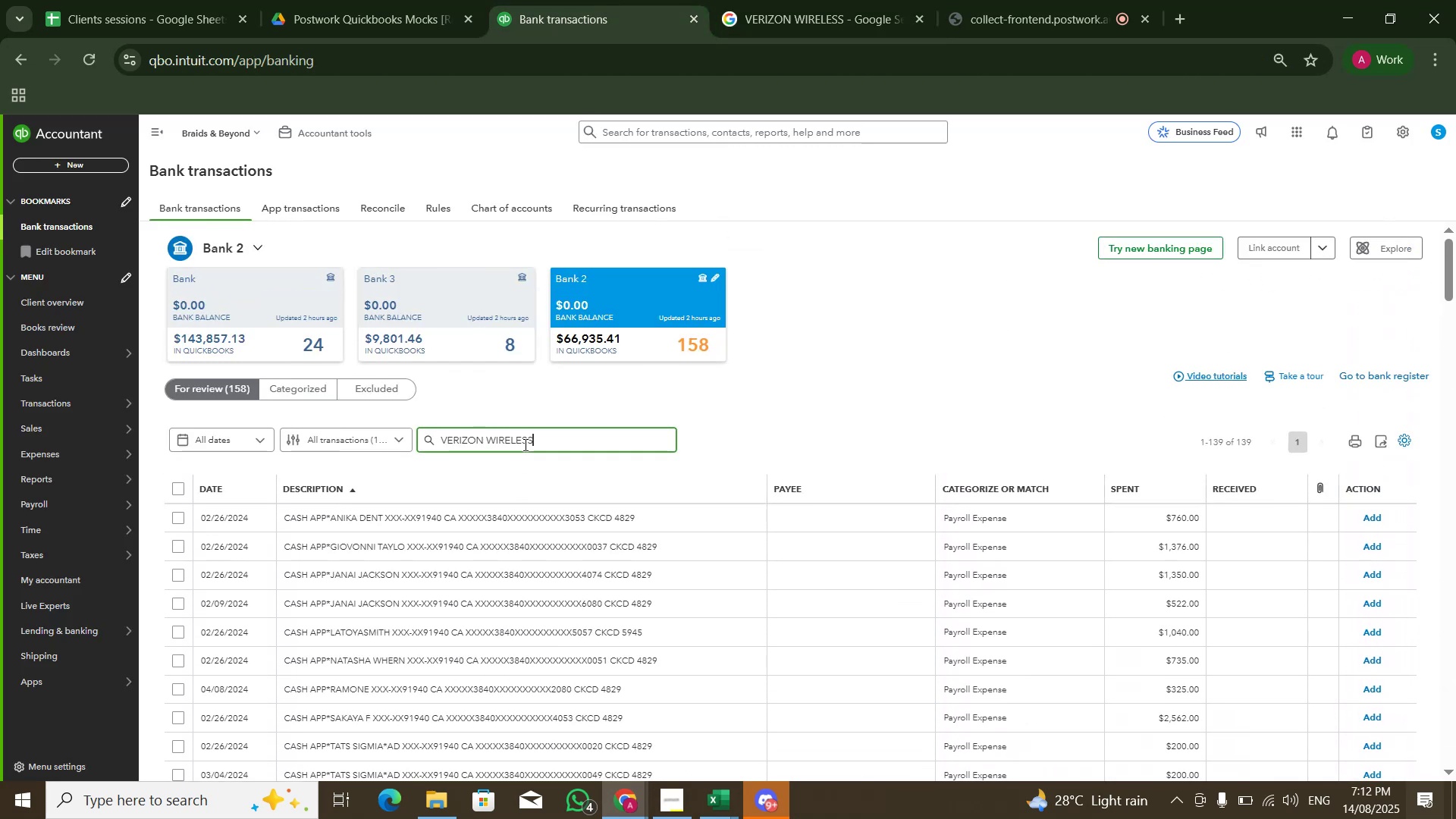 
key(Control+Shift+ArrowLeft)
 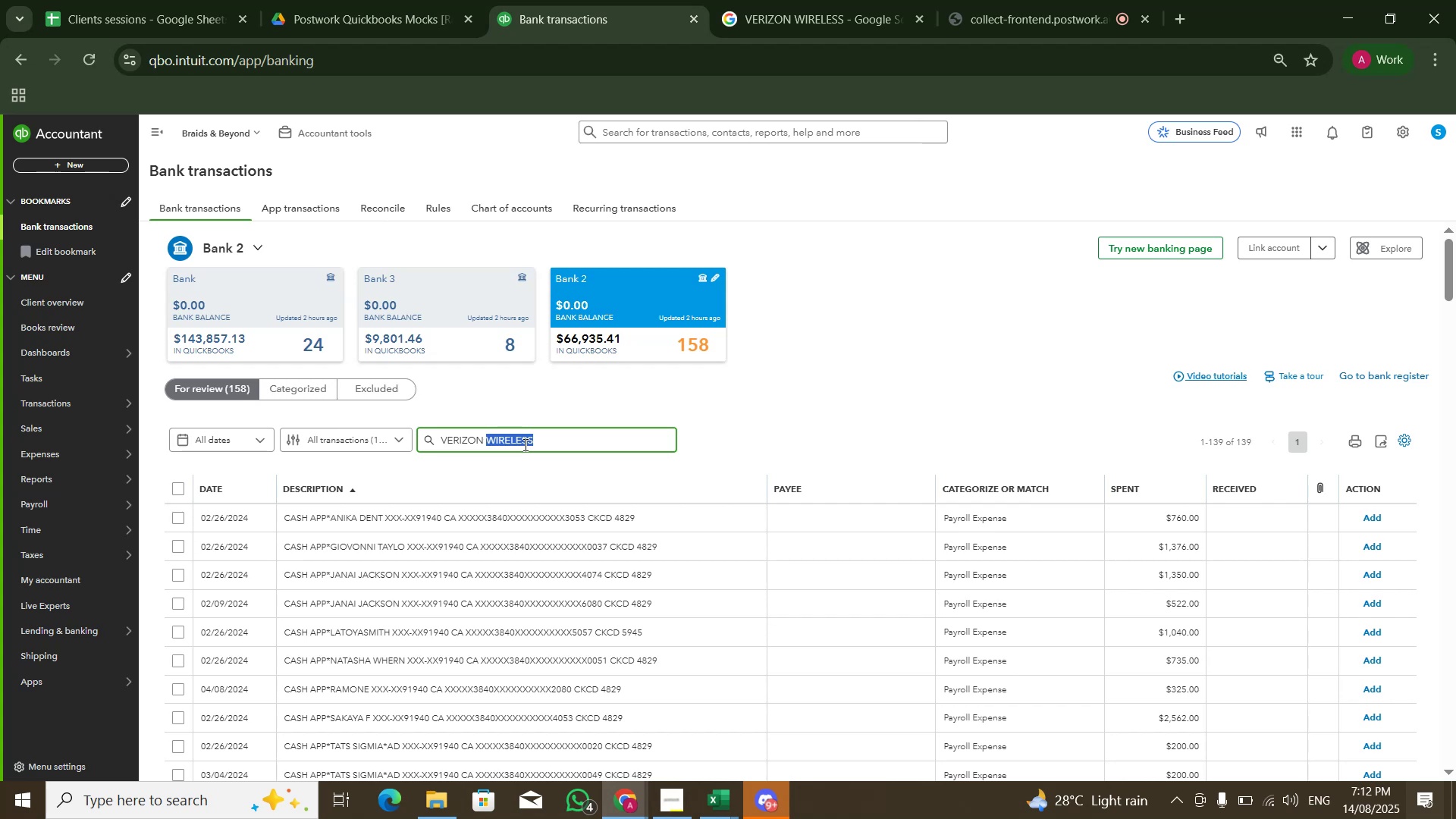 
key(Backspace)
 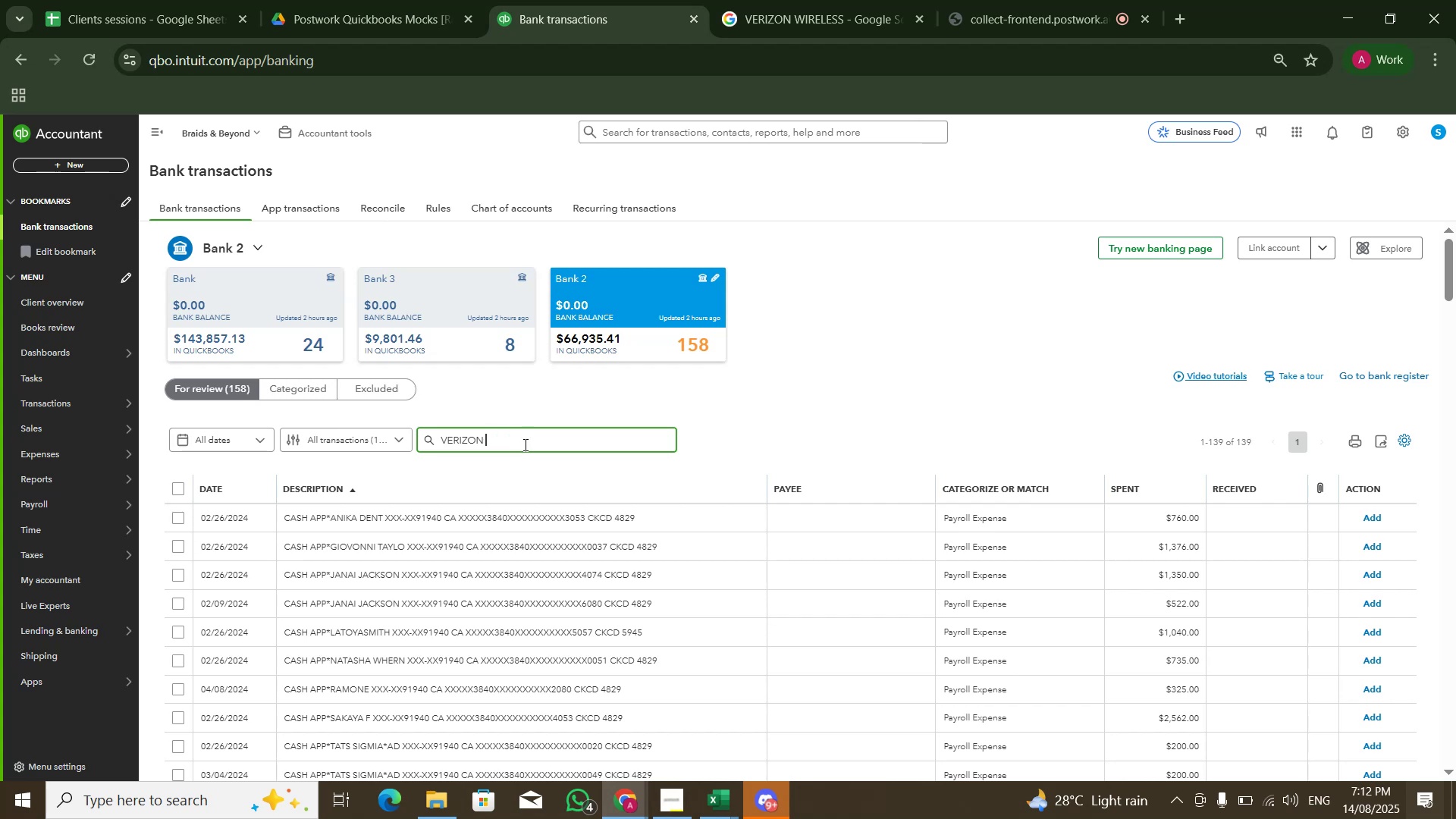 
key(Enter)
 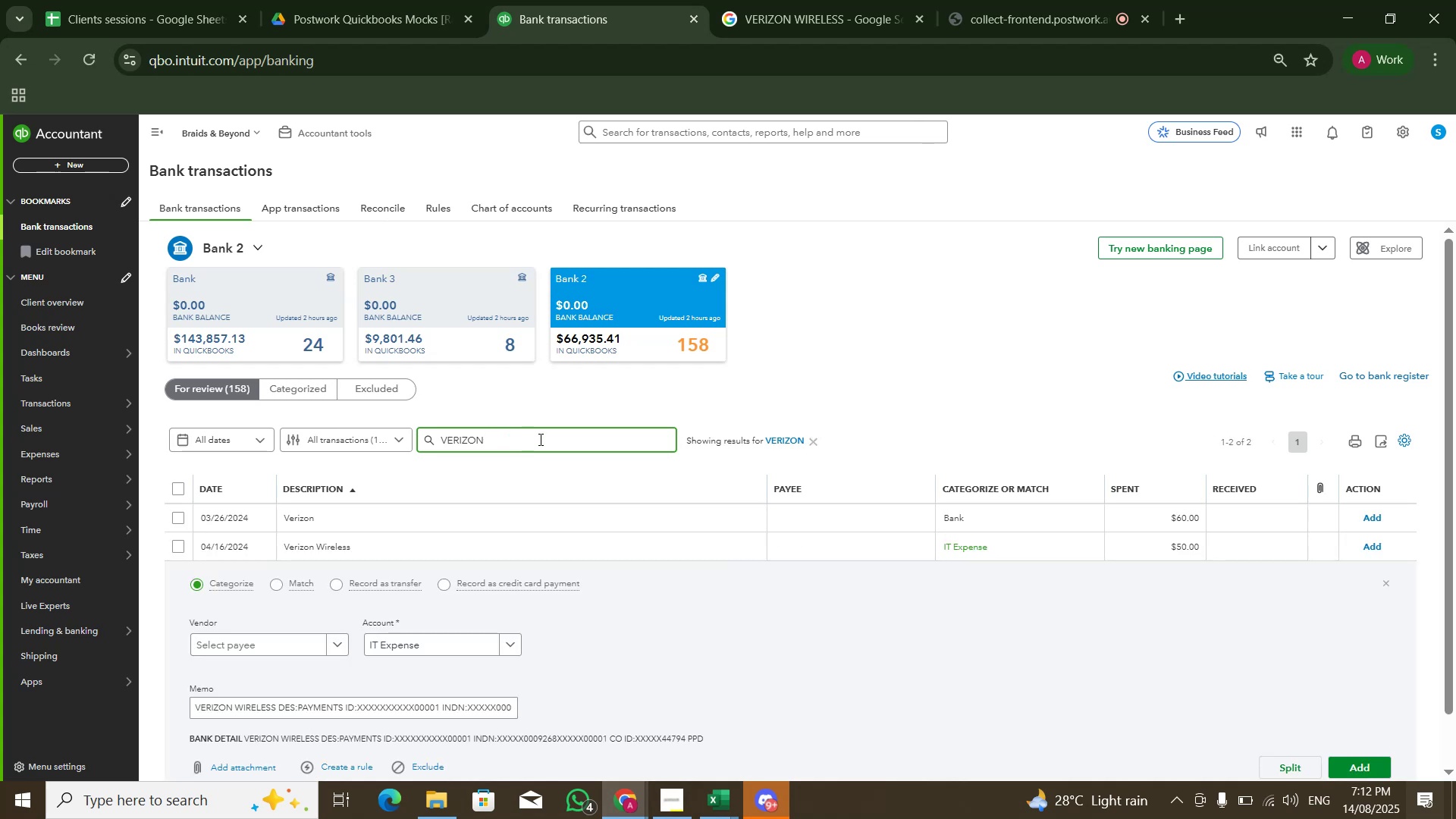 
scroll: coordinate [436, 480], scroll_direction: down, amount: 3.0
 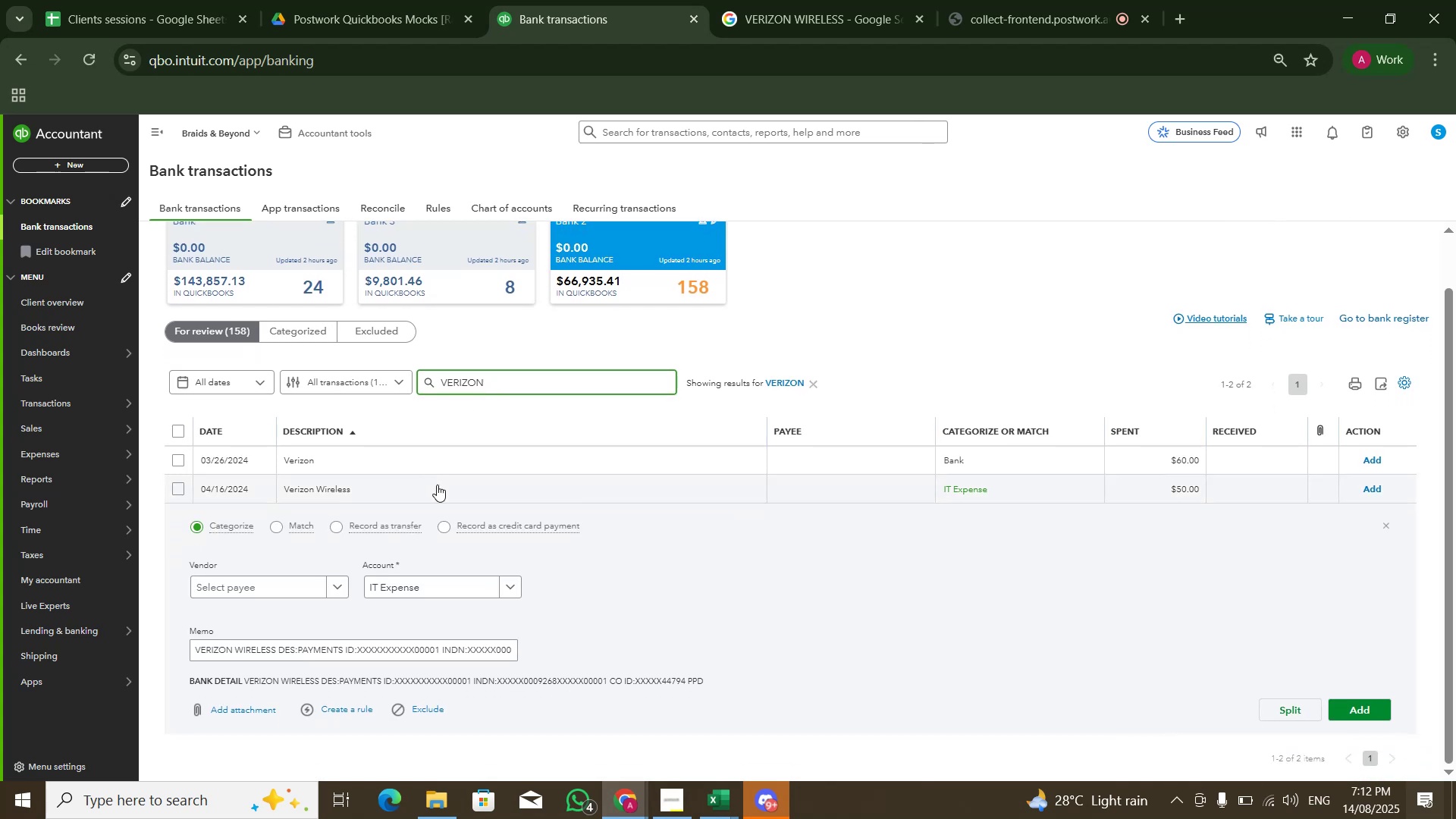 
left_click([437, 485])
 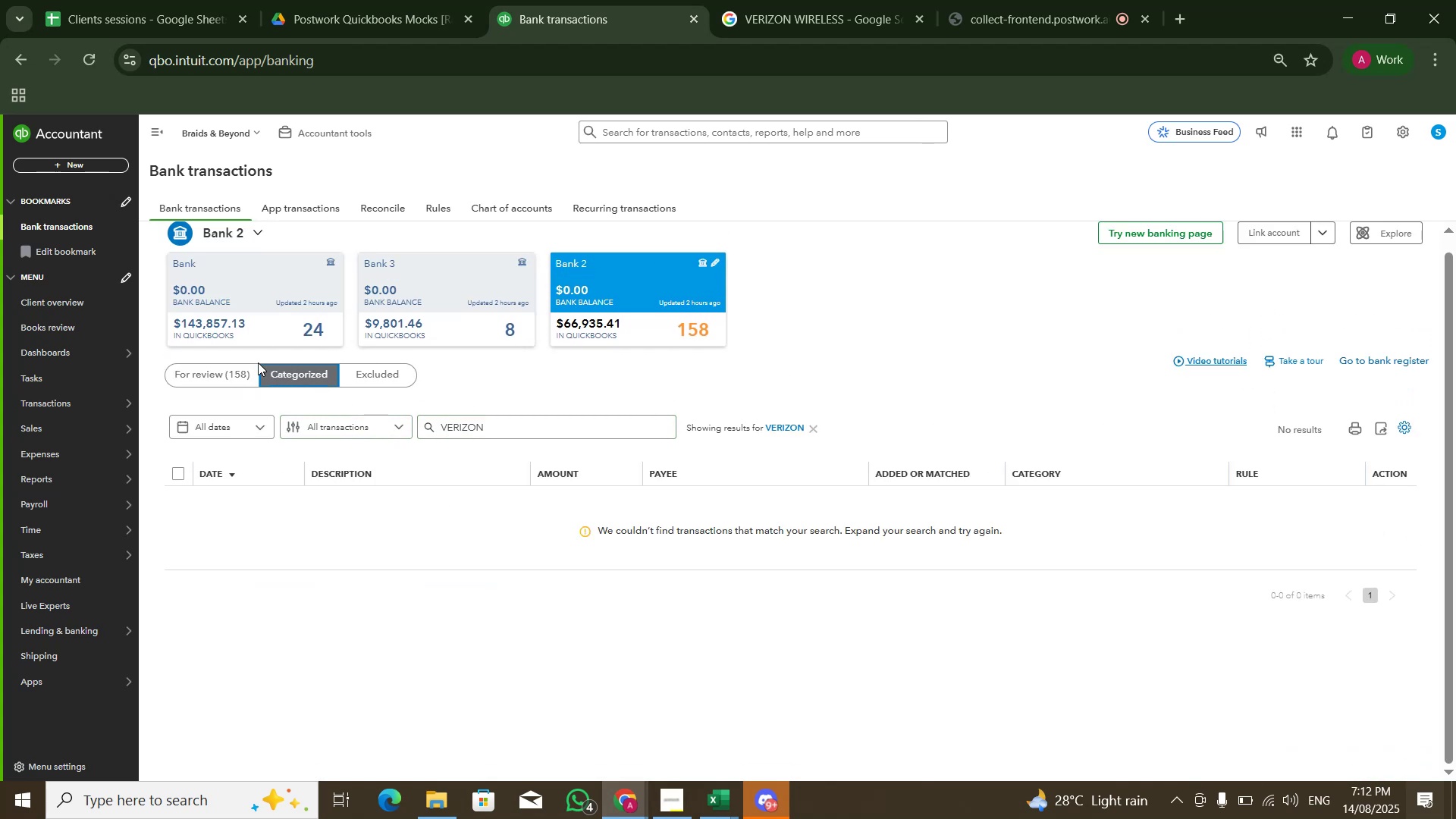 
left_click([381, 281])
 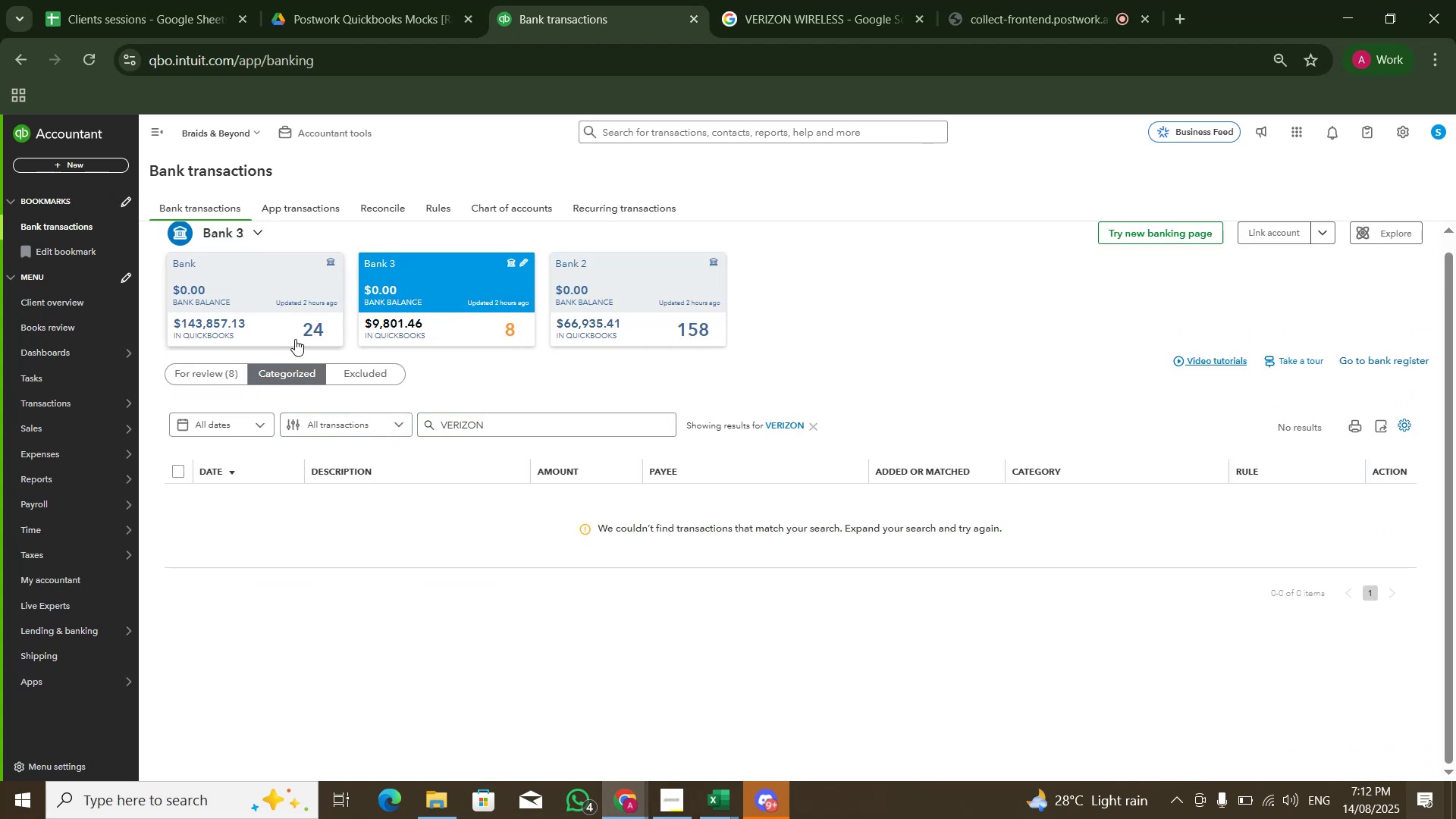 
left_click([295, 339])
 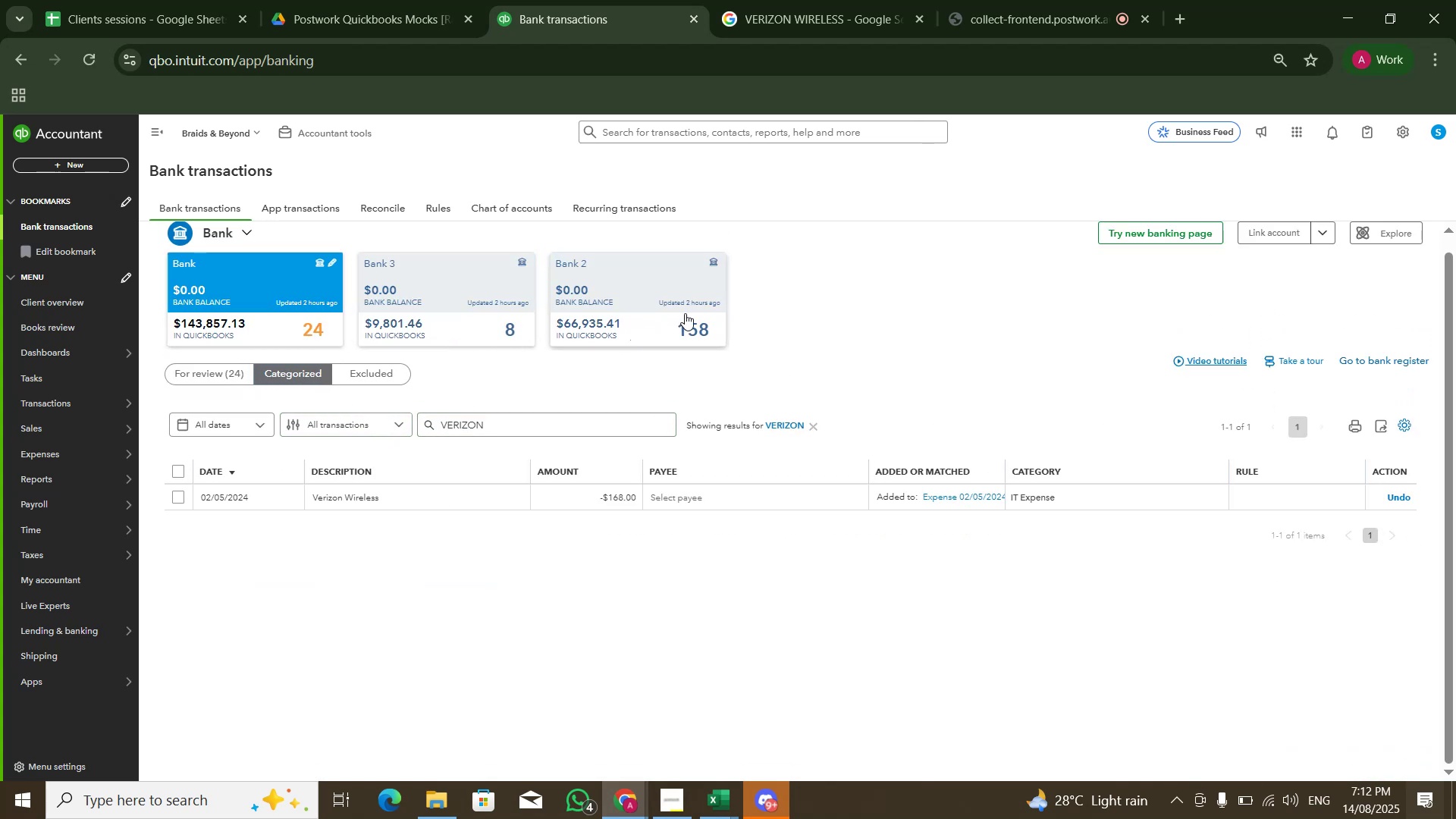 
left_click([685, 313])
 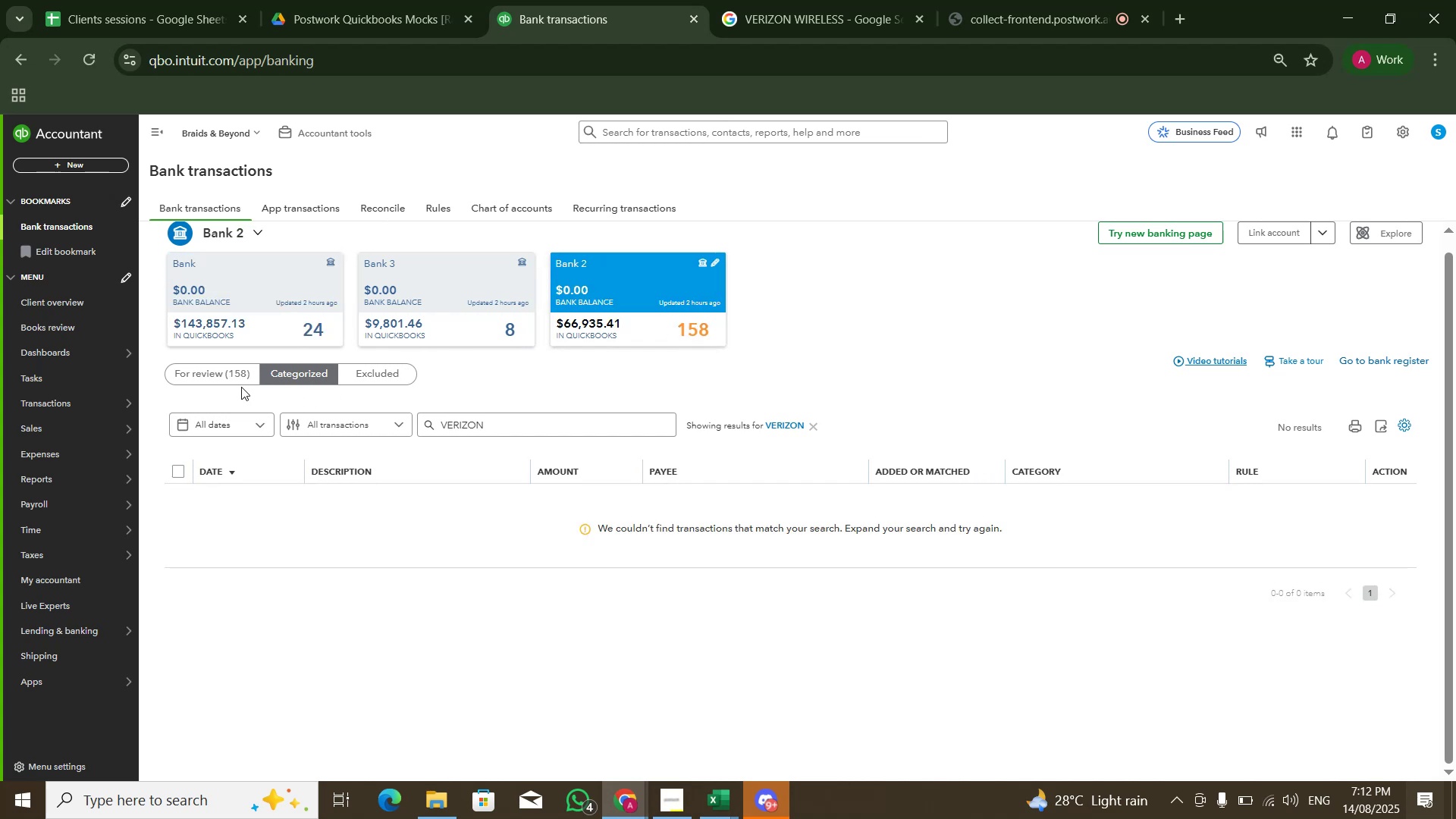 
double_click([240, 380])
 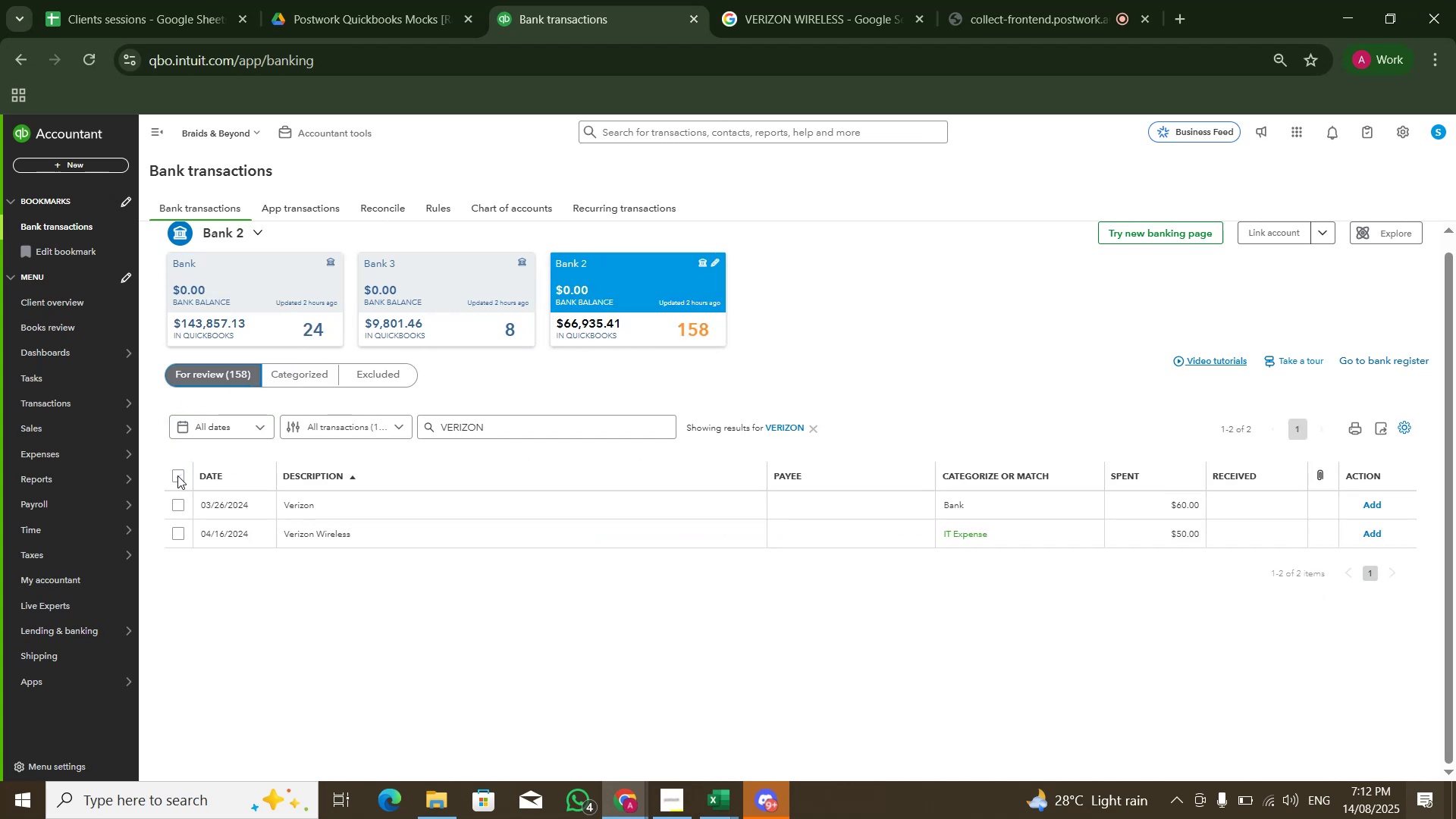 
left_click([177, 475])
 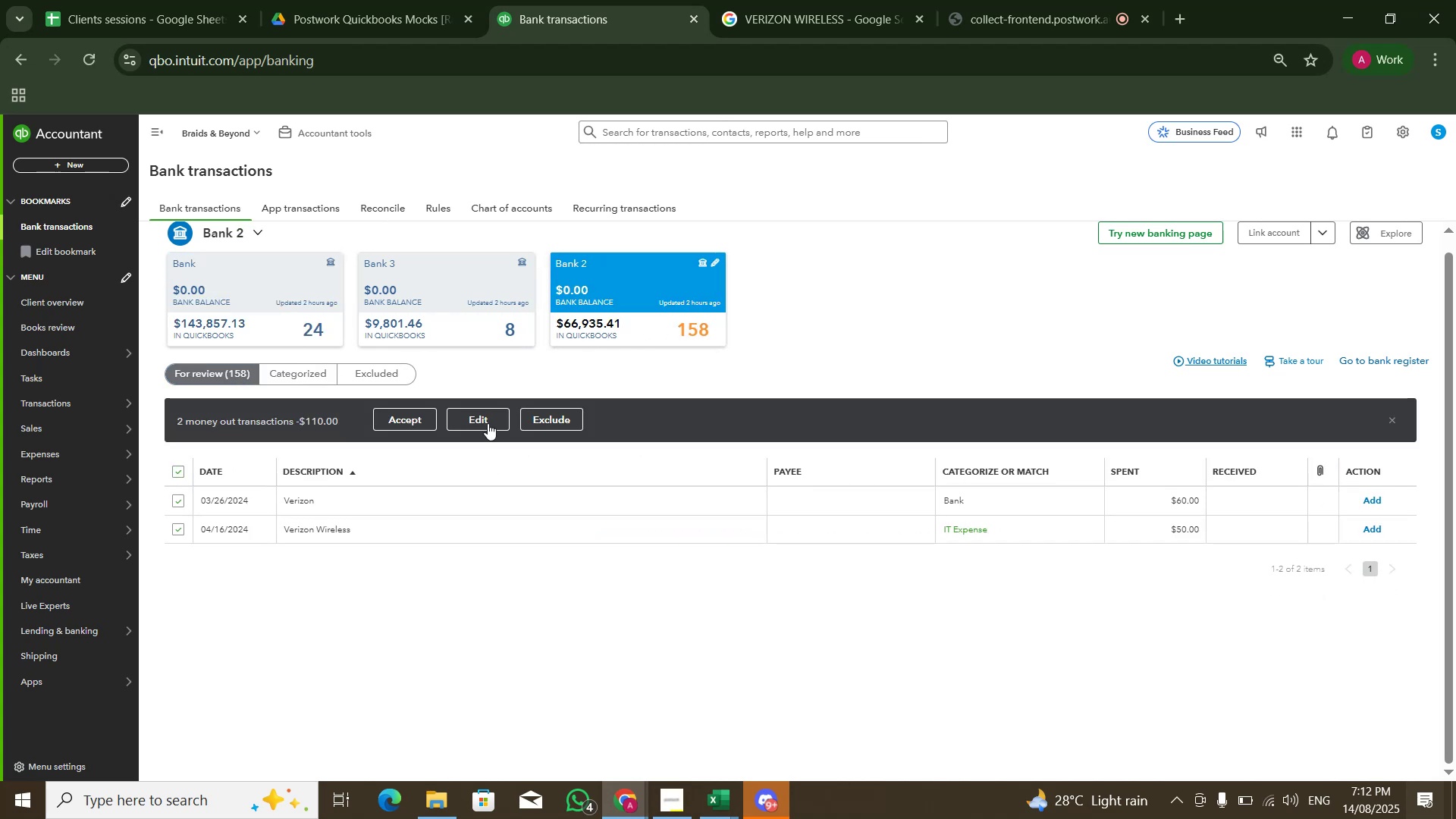 
left_click([488, 421])
 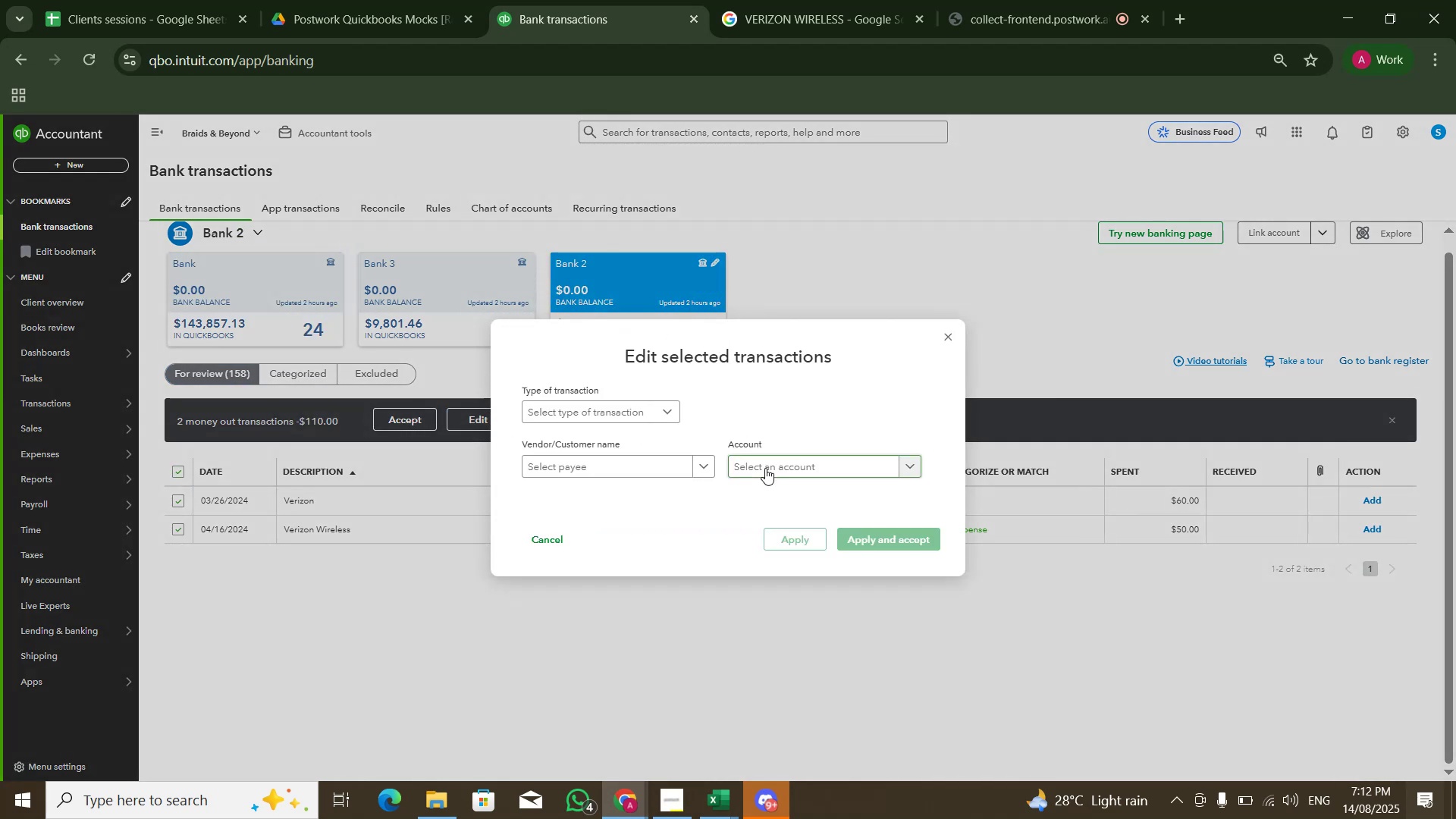 
type(IT)
 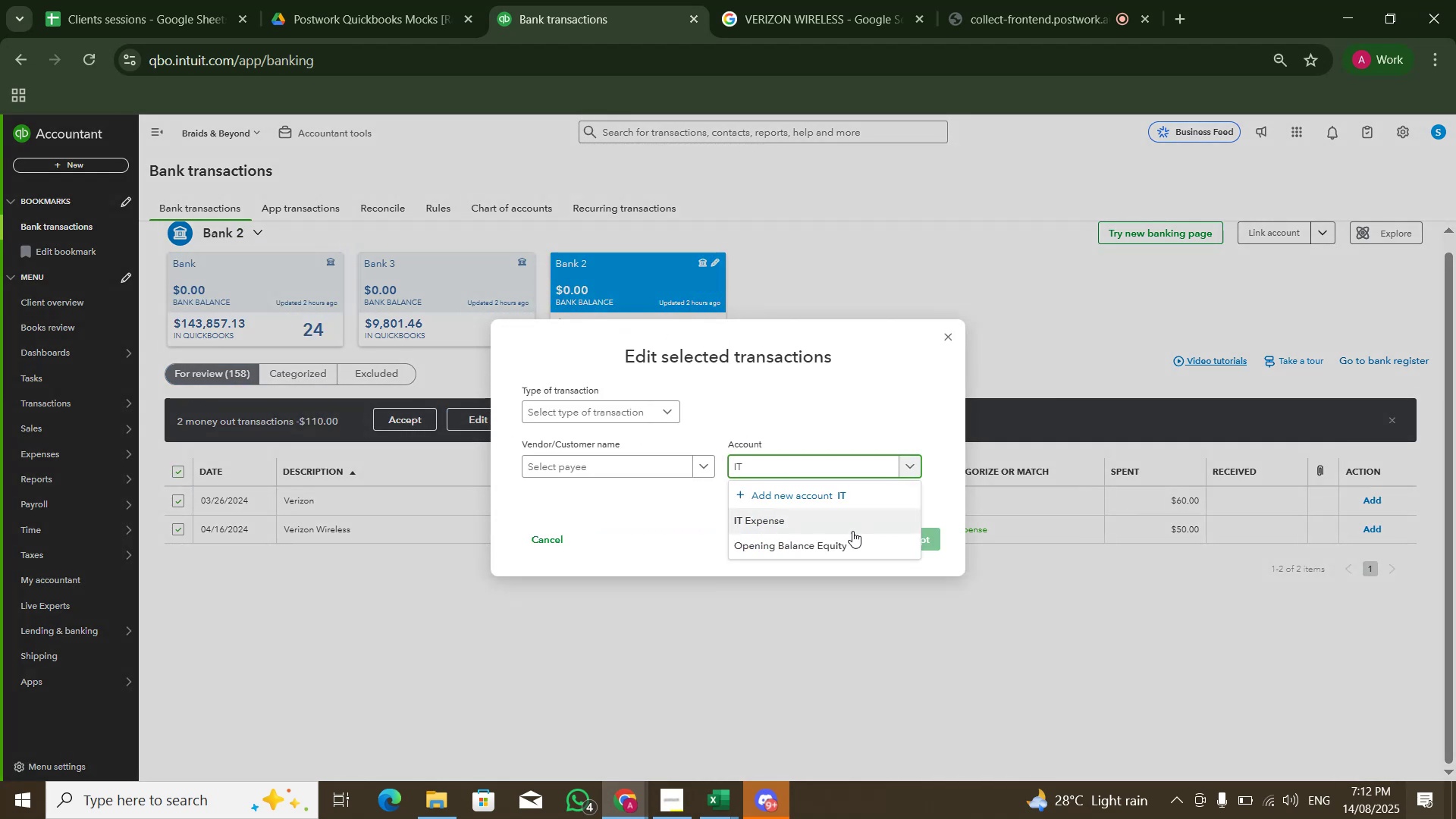 
left_click([848, 535])
 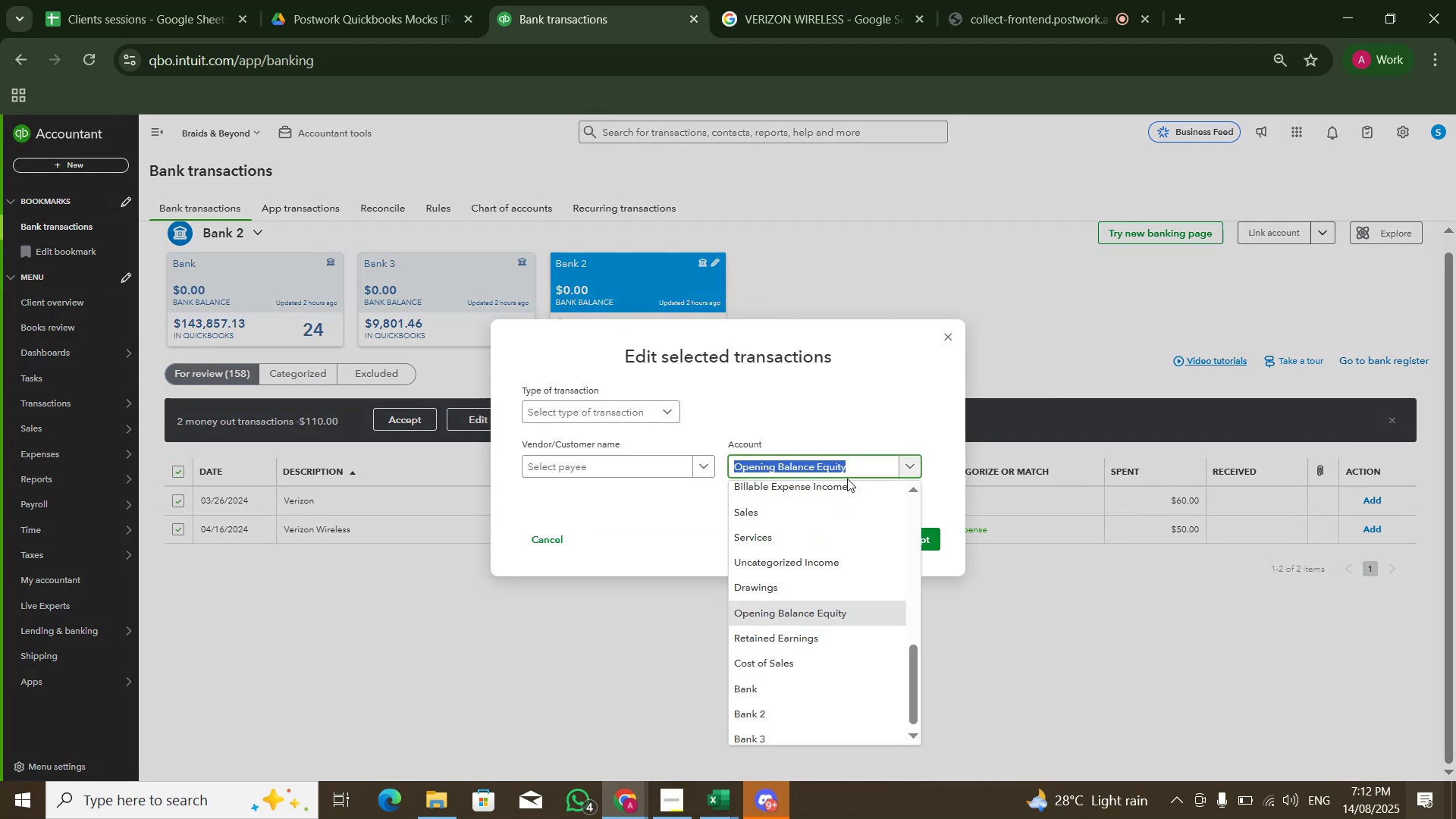 
type(IT)
 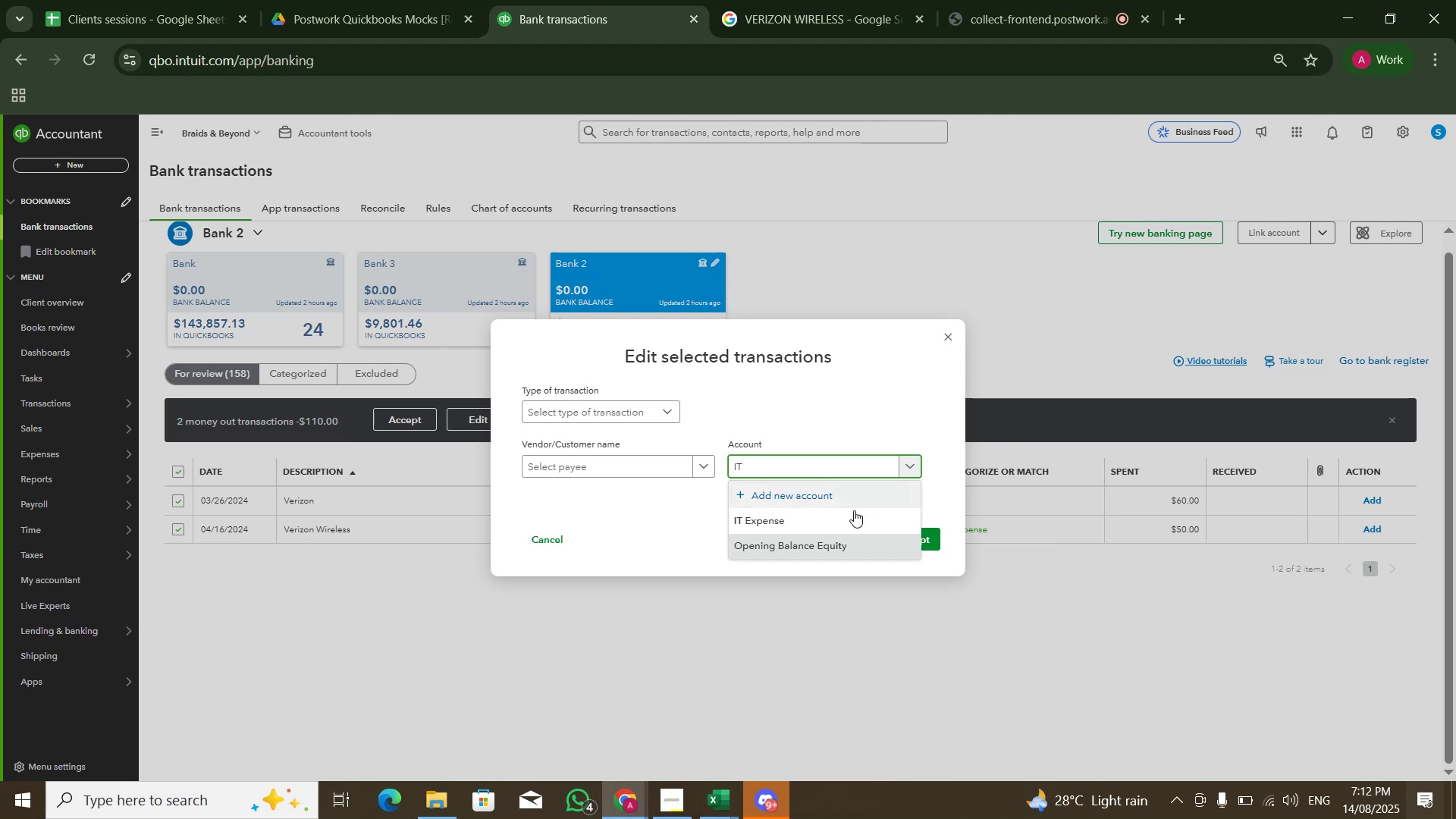 
left_click([848, 519])
 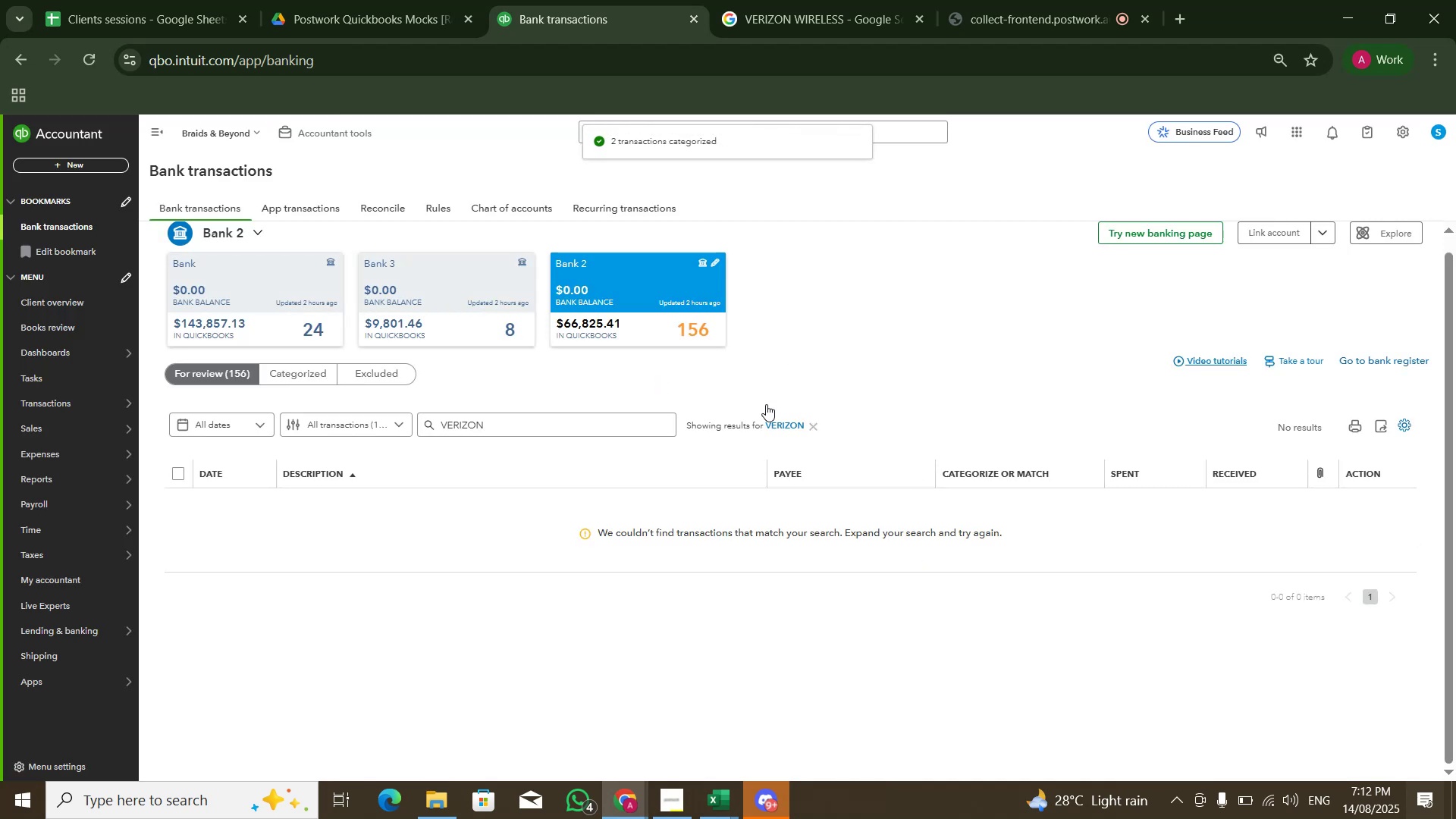 
left_click([817, 425])
 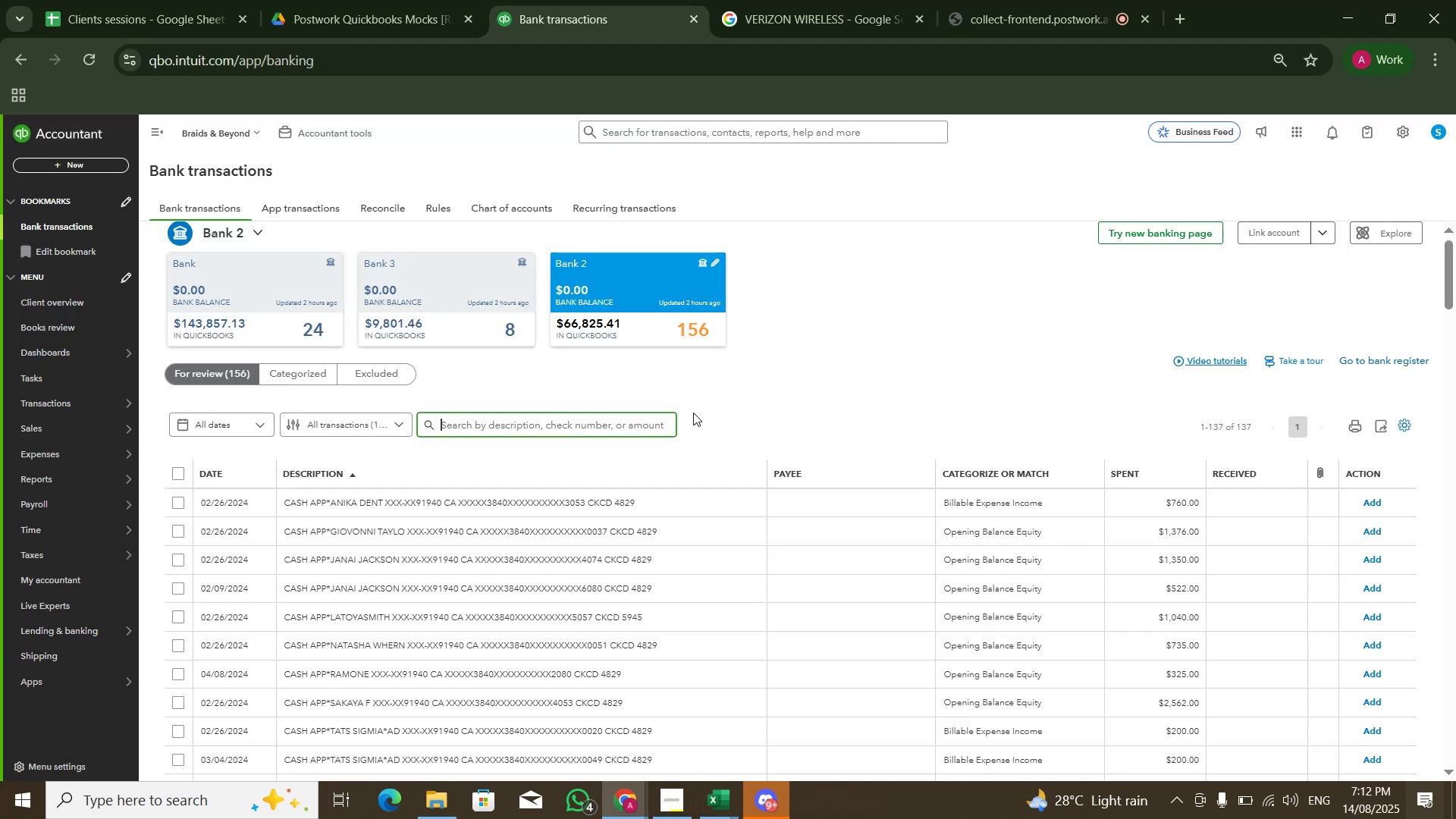 
scroll: coordinate [468, 486], scroll_direction: down, amount: 41.0
 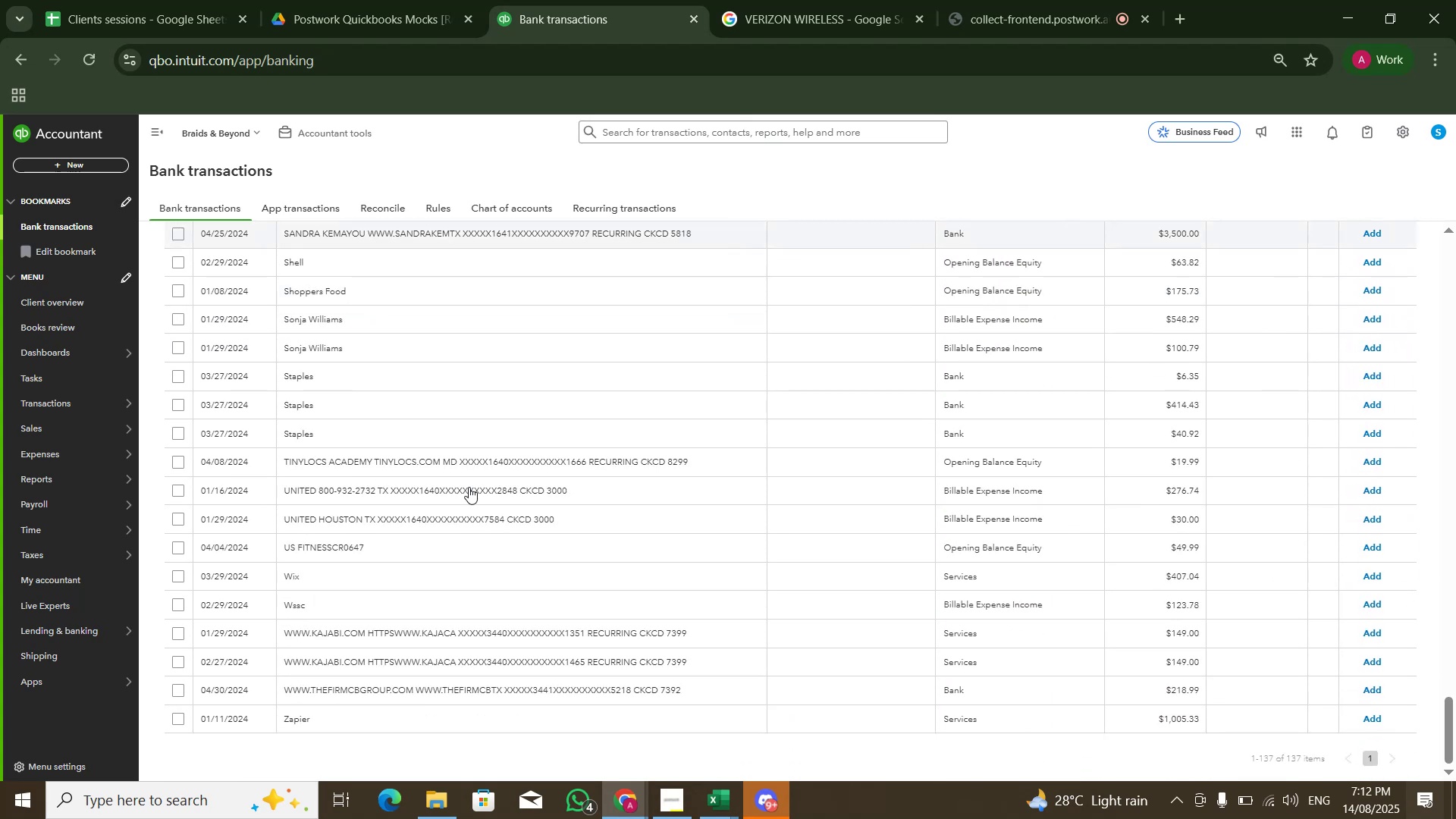 
scroll: coordinate [469, 487], scroll_direction: up, amount: 4.0
 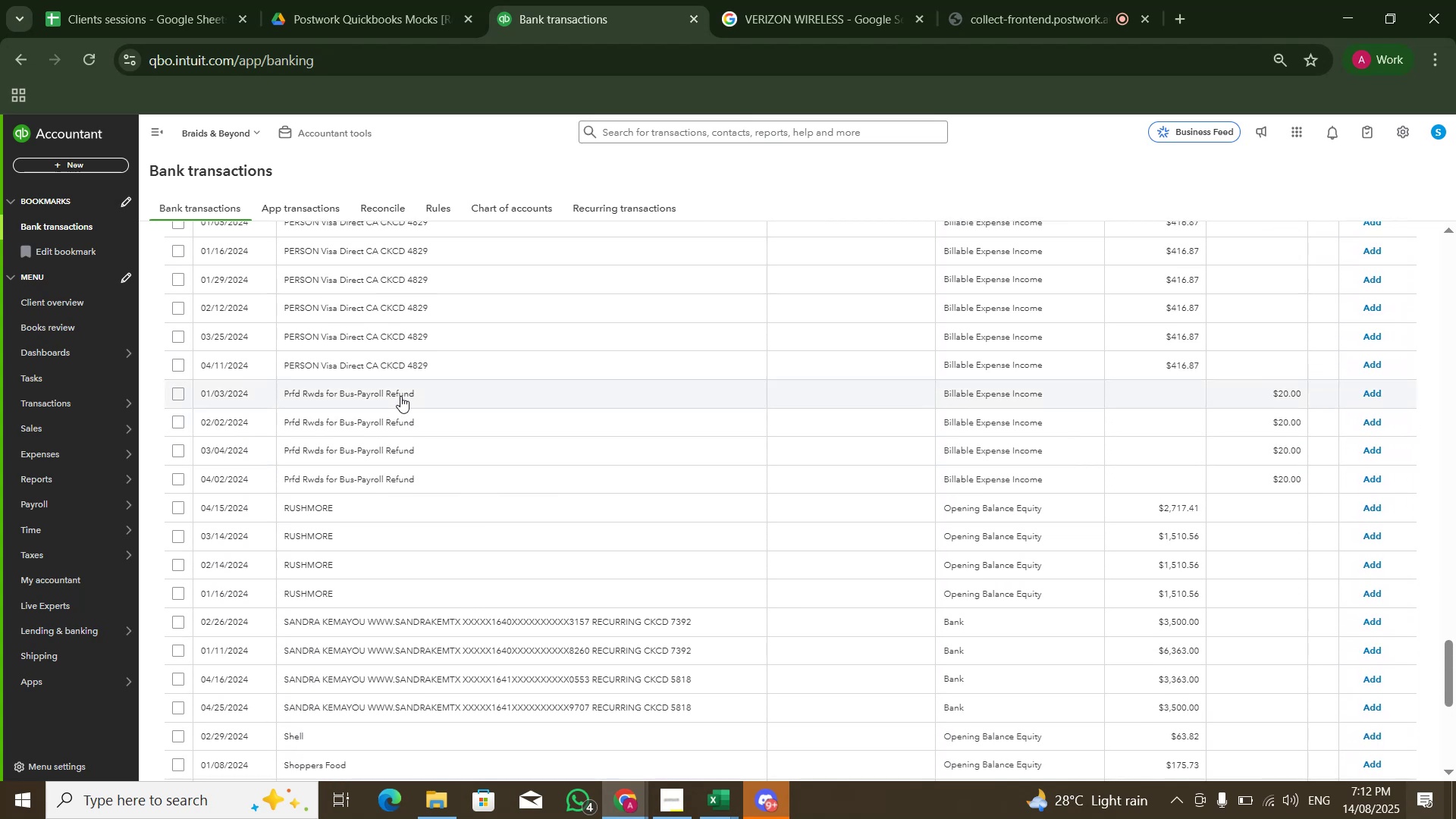 
left_click([400, 396])
 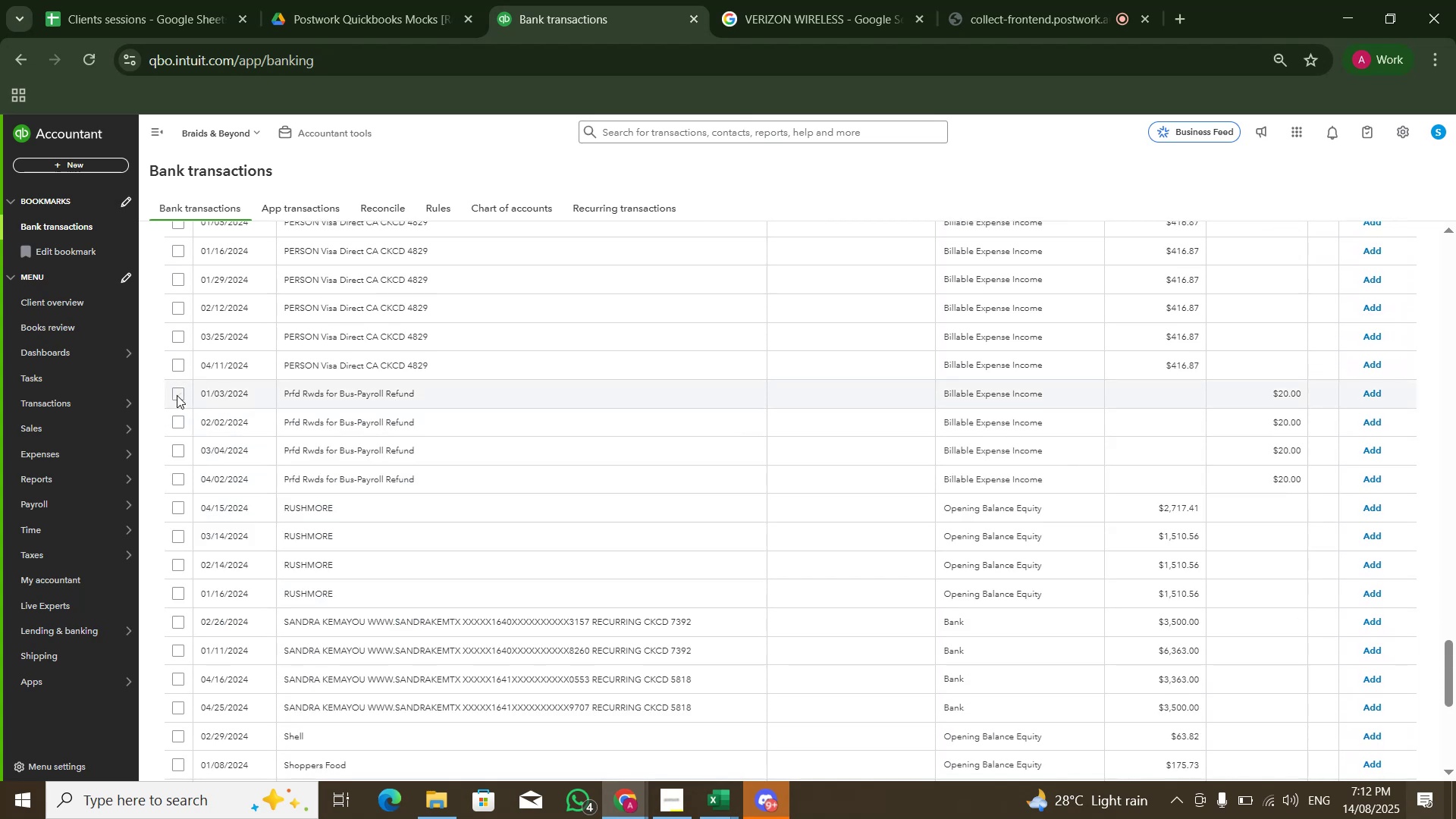 
left_click([176, 395])
 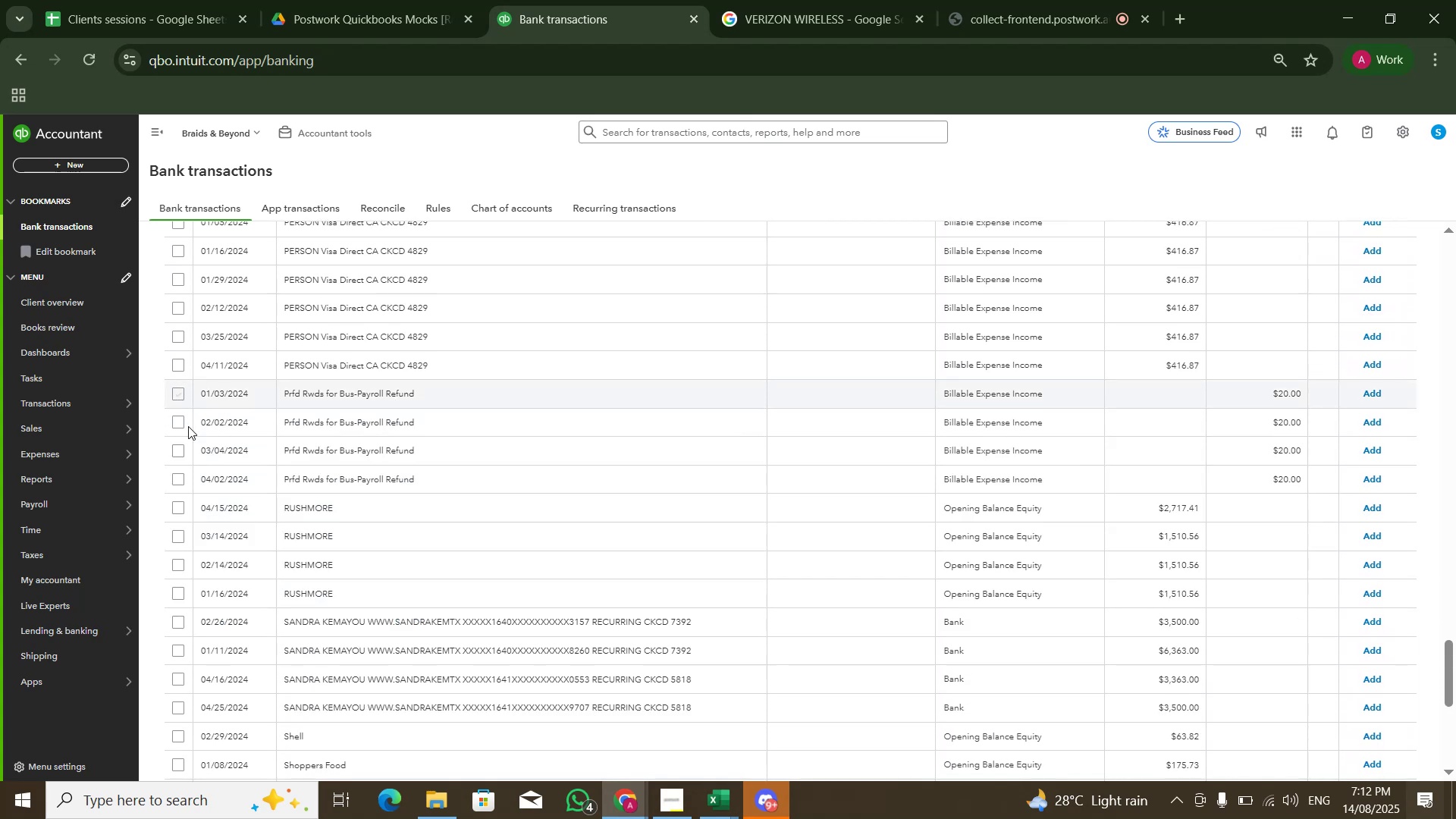 
double_click([188, 426])
 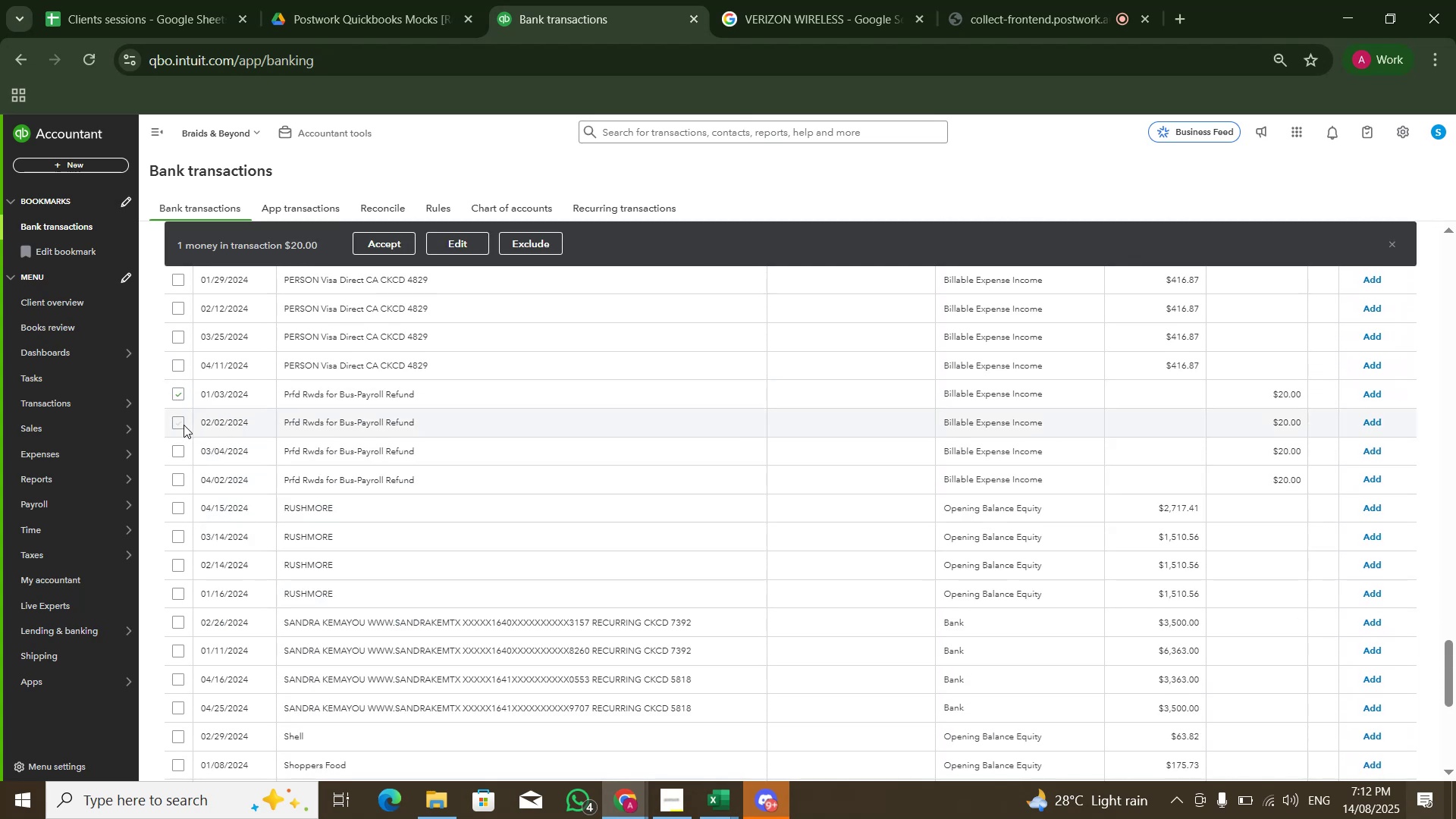 
left_click([184, 425])
 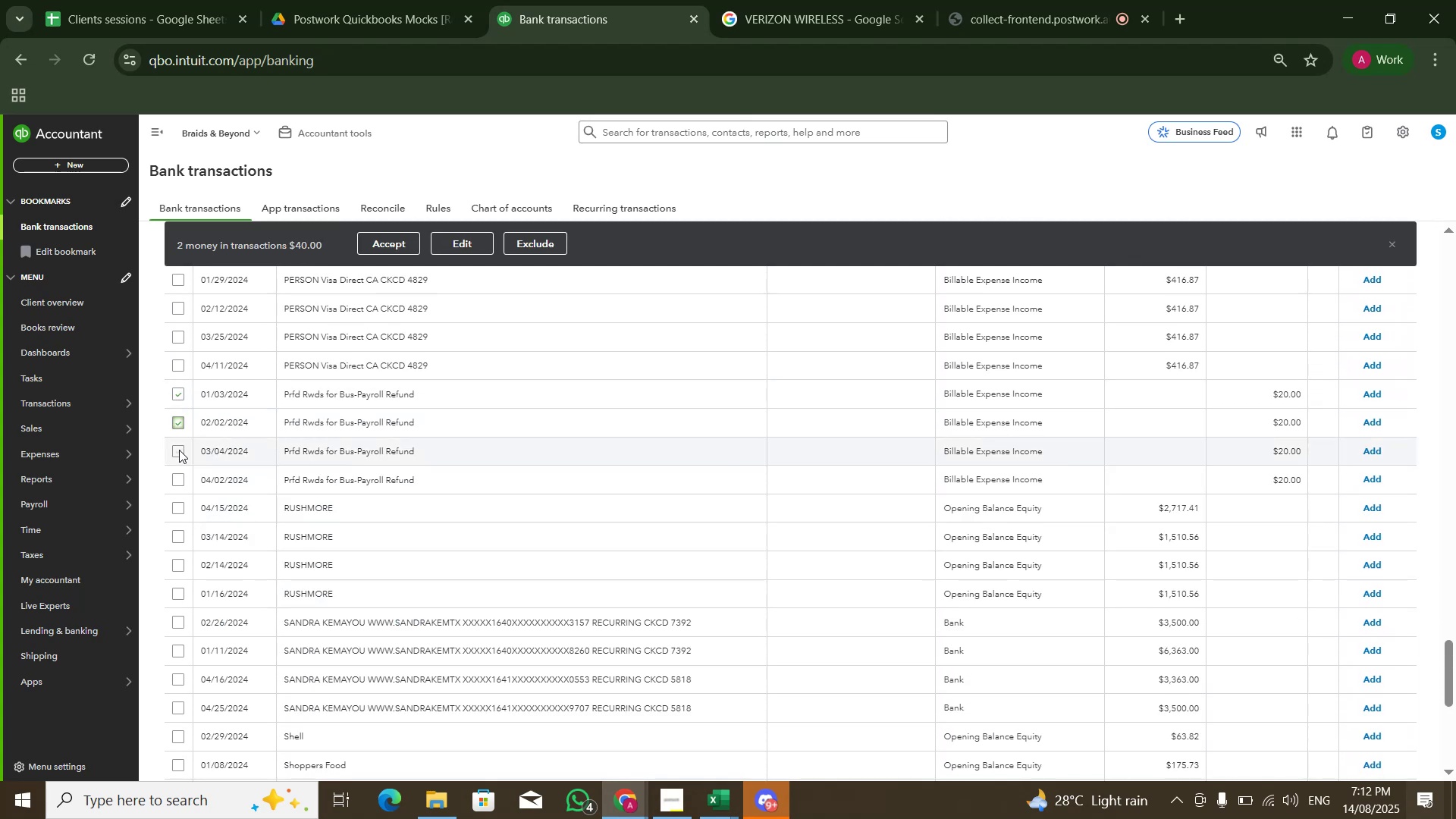 
left_click([180, 451])
 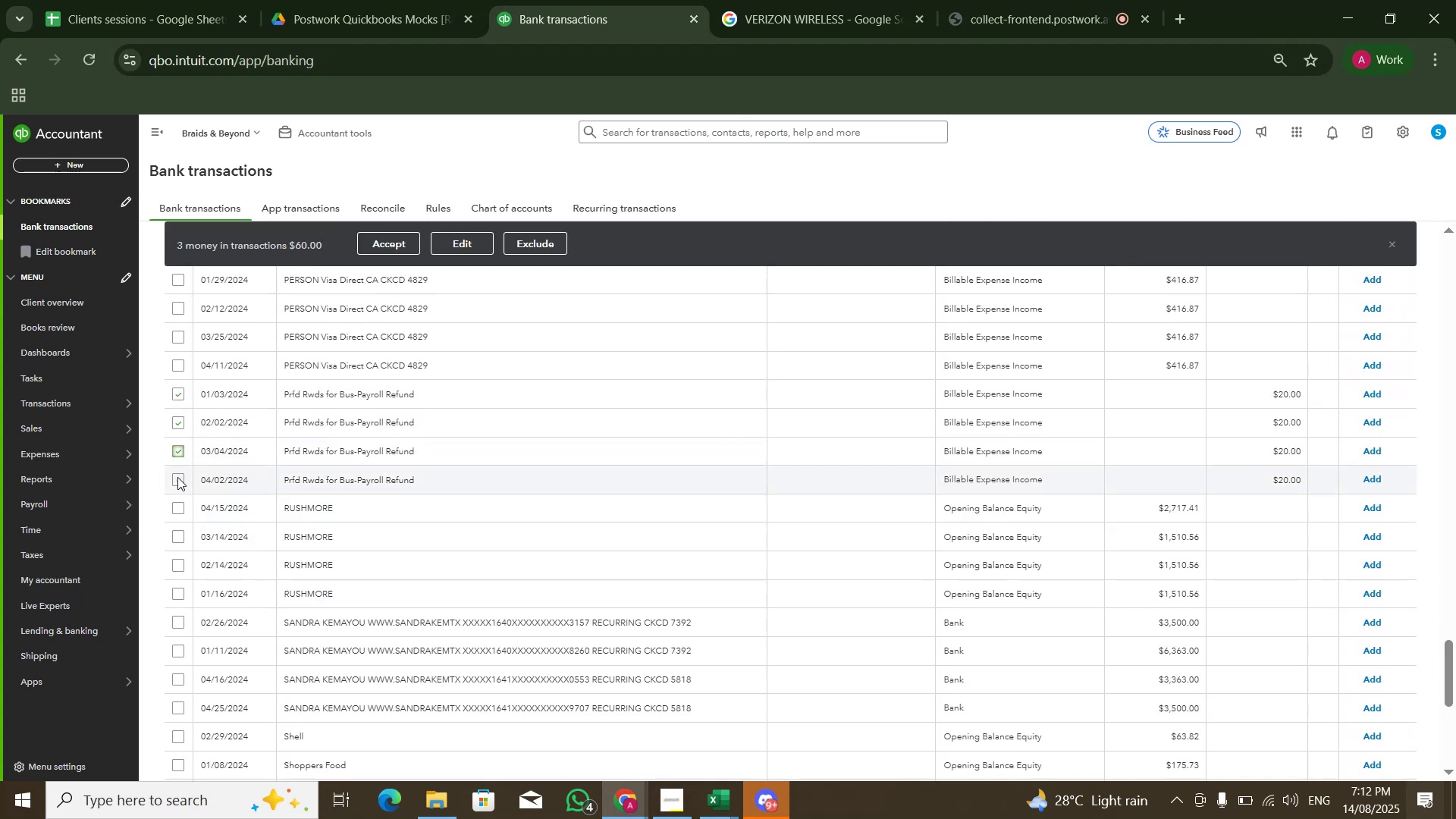 
left_click([177, 477])
 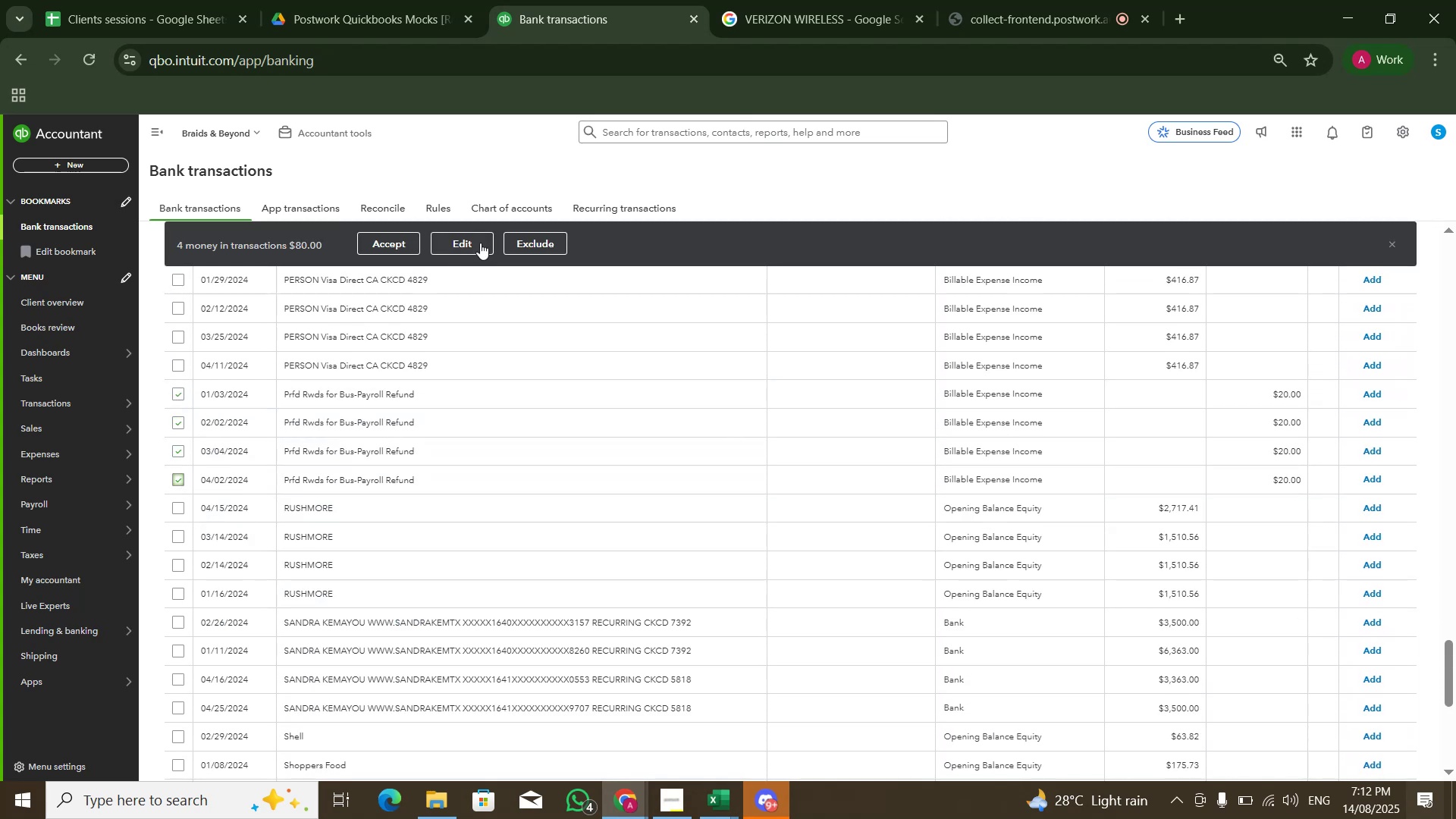 
left_click([482, 242])
 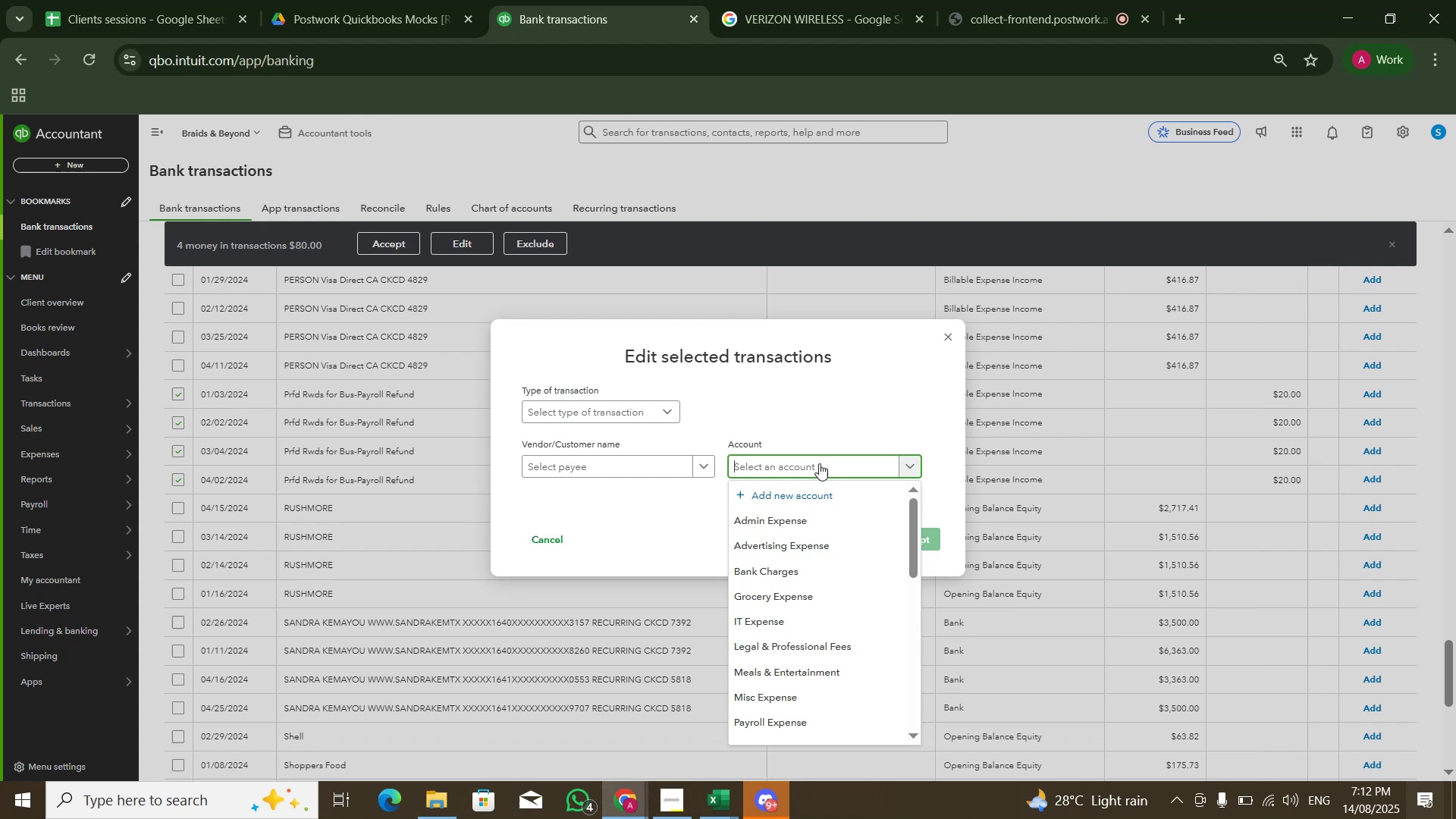 
type(payrol)
 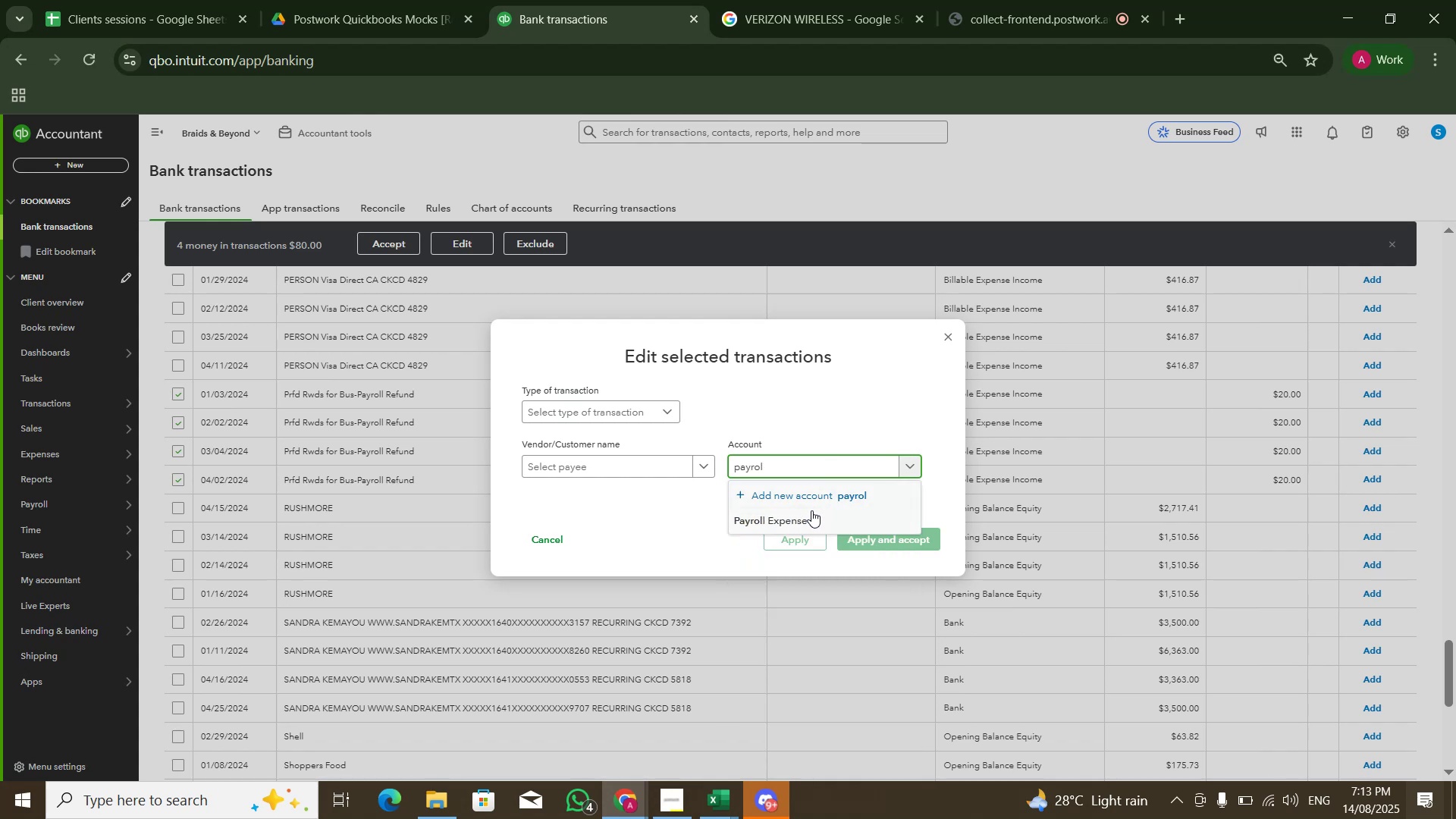 
left_click([811, 511])
 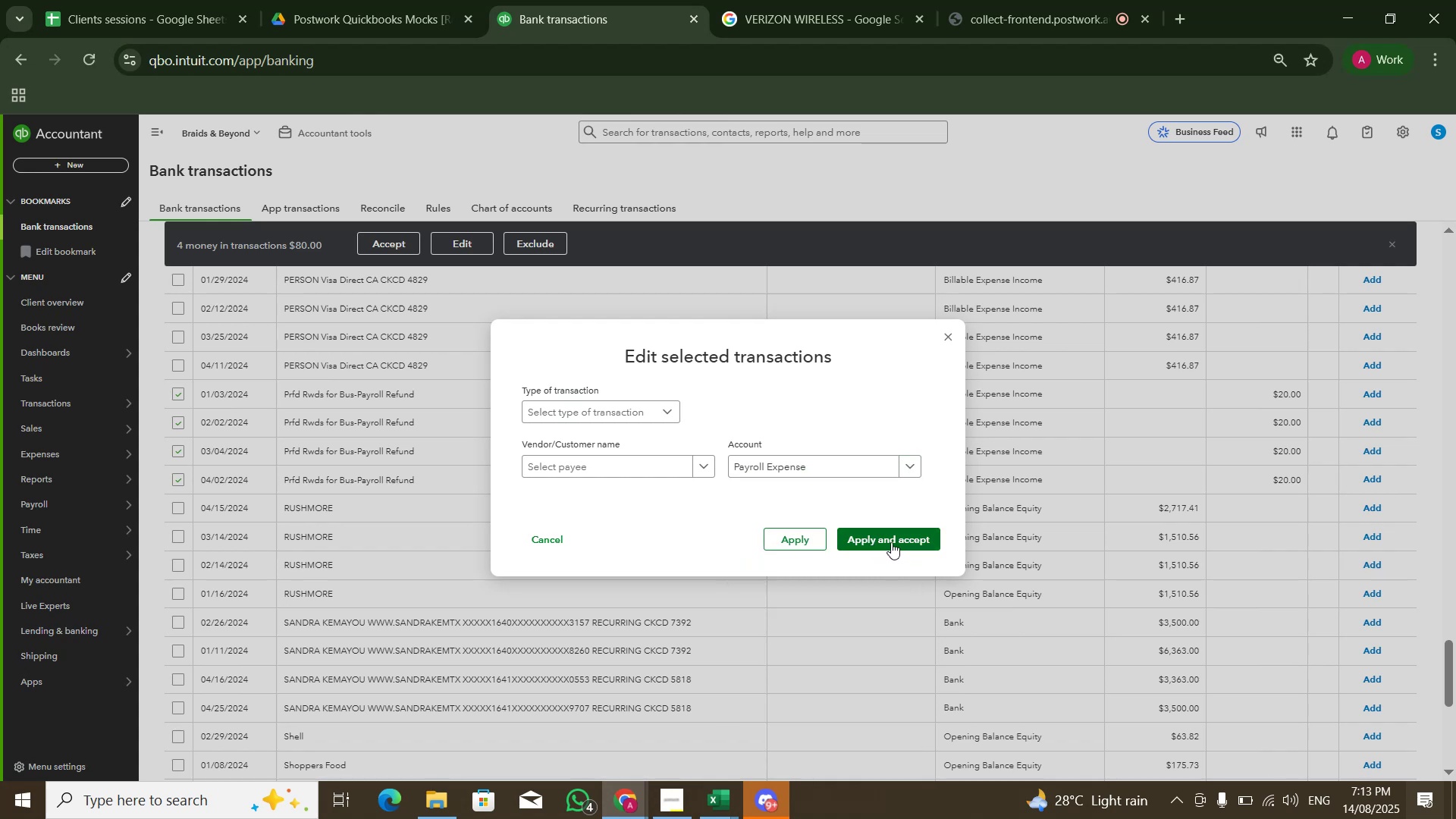 
left_click([895, 540])
 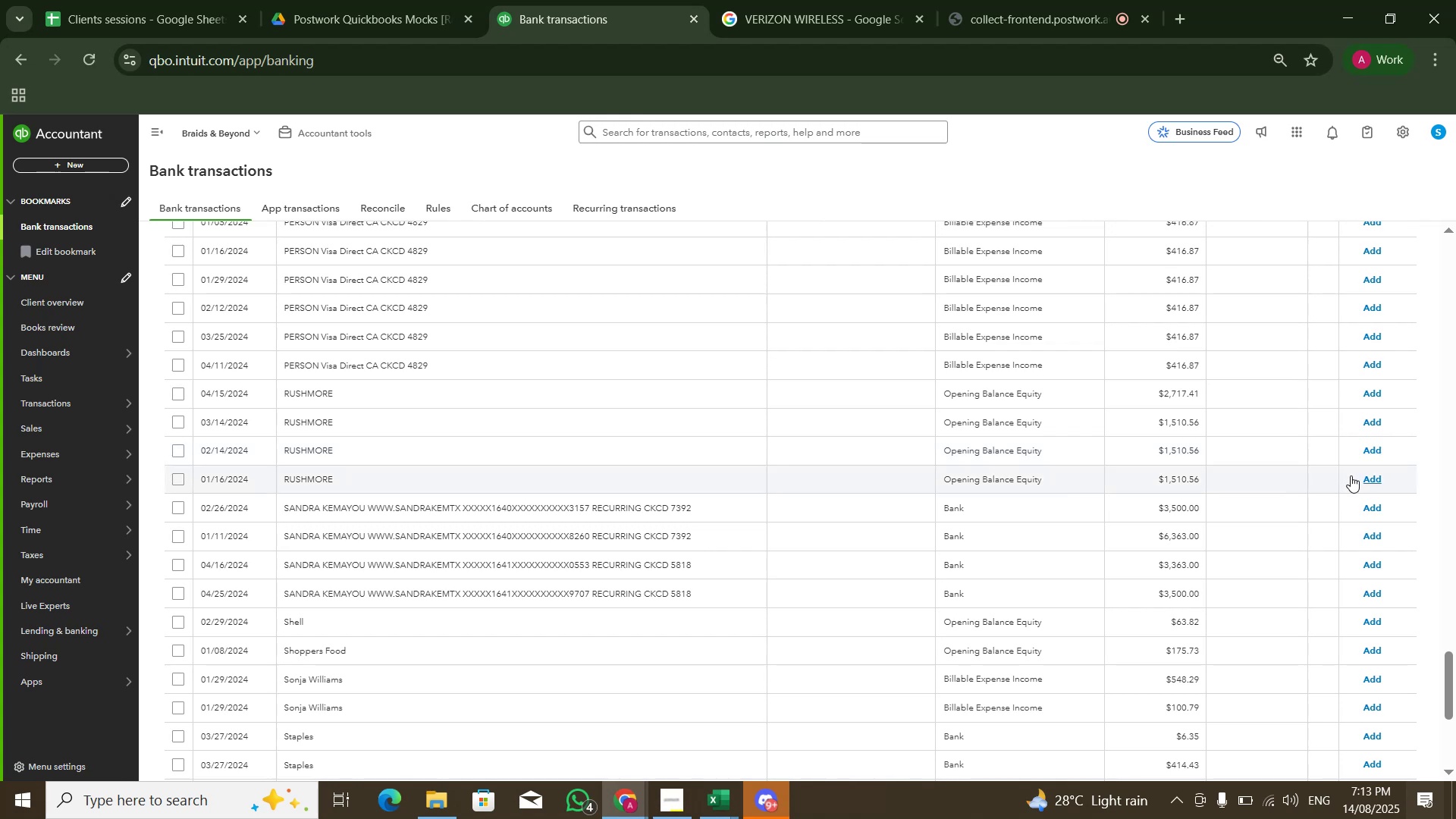 
wait(41.29)
 